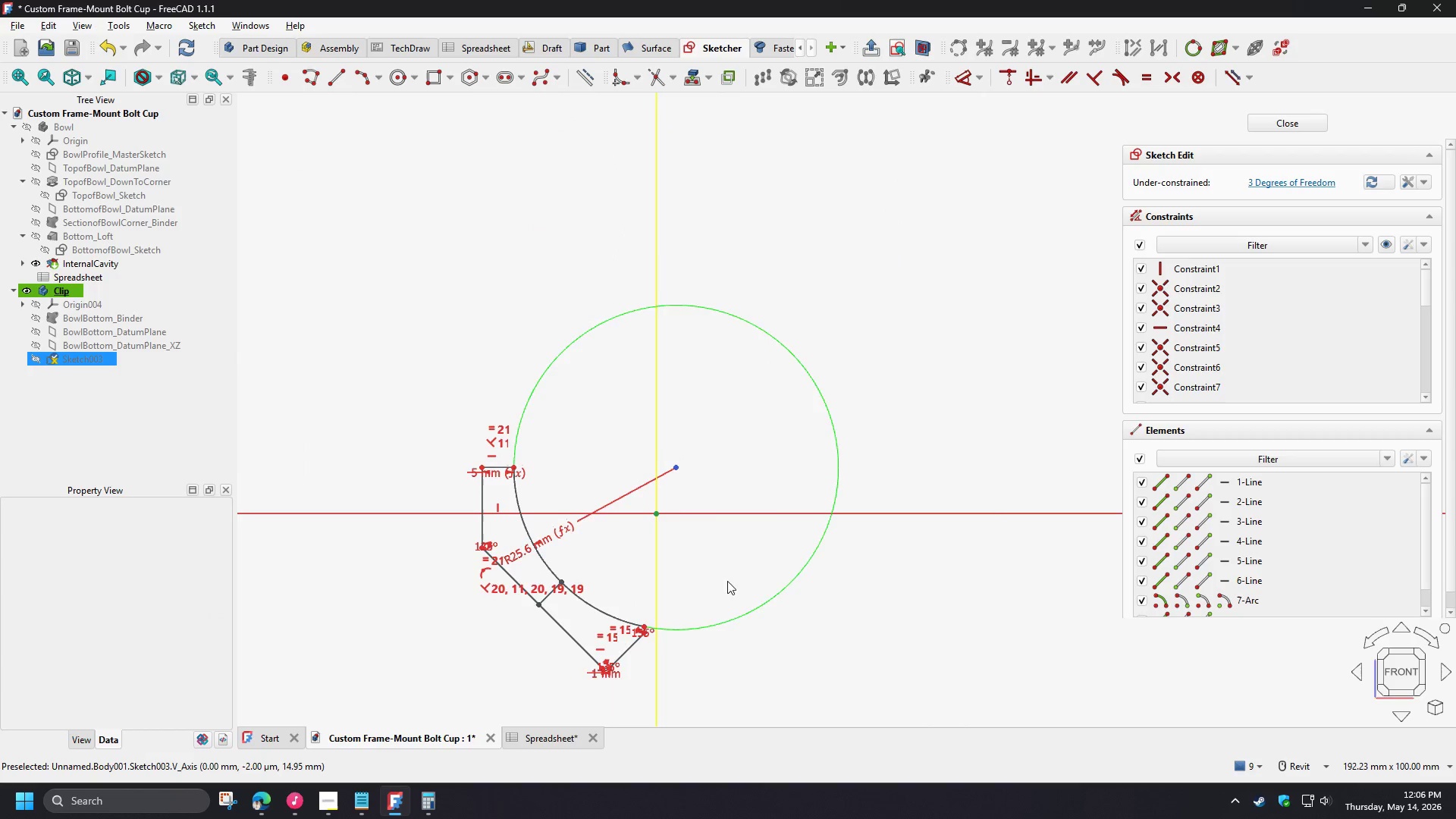 
scroll: coordinate [681, 547], scroll_direction: up, amount: 1.0
 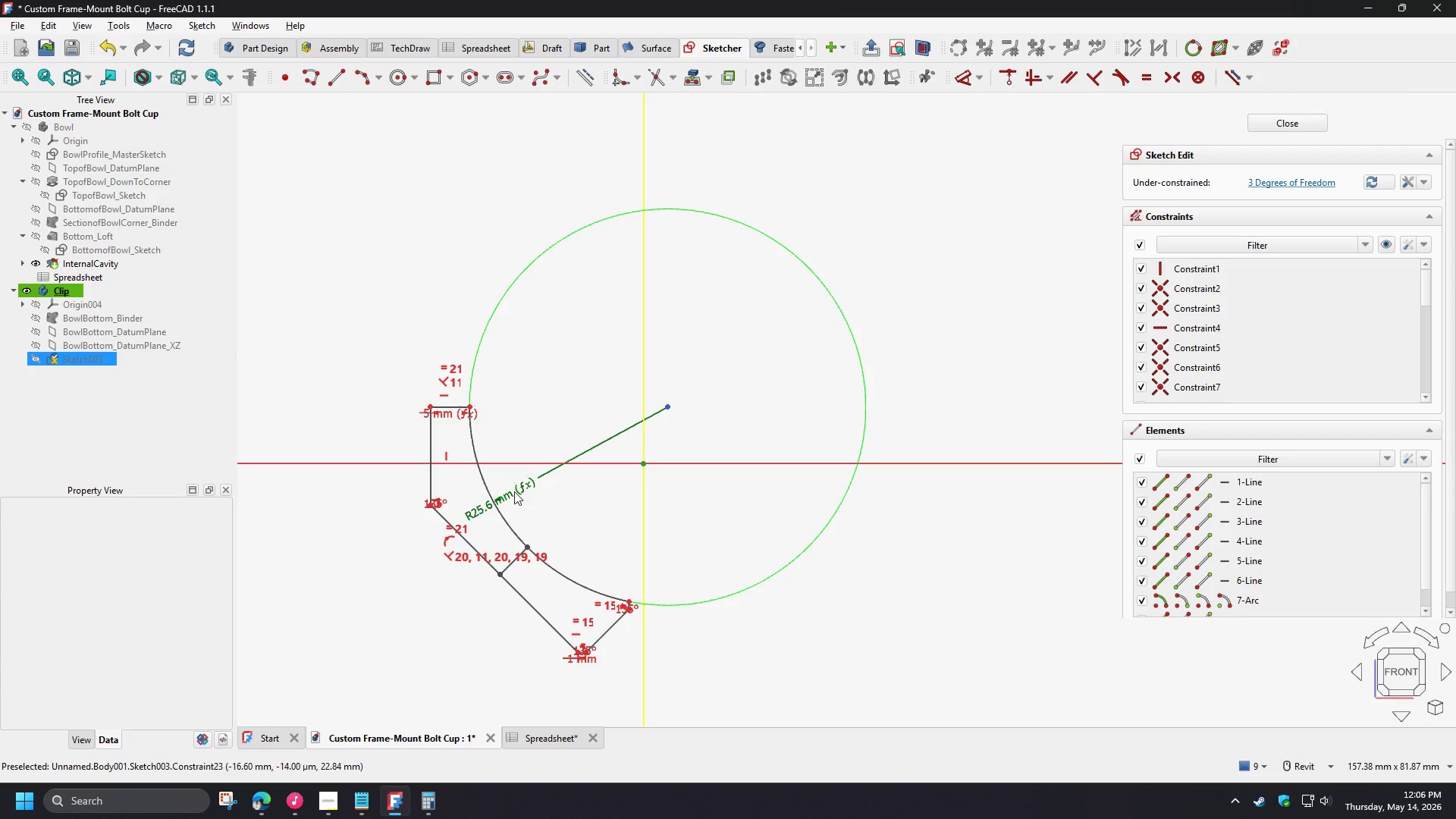 
left_click_drag(start_coordinate=[513, 491], to_coordinate=[578, 472])
 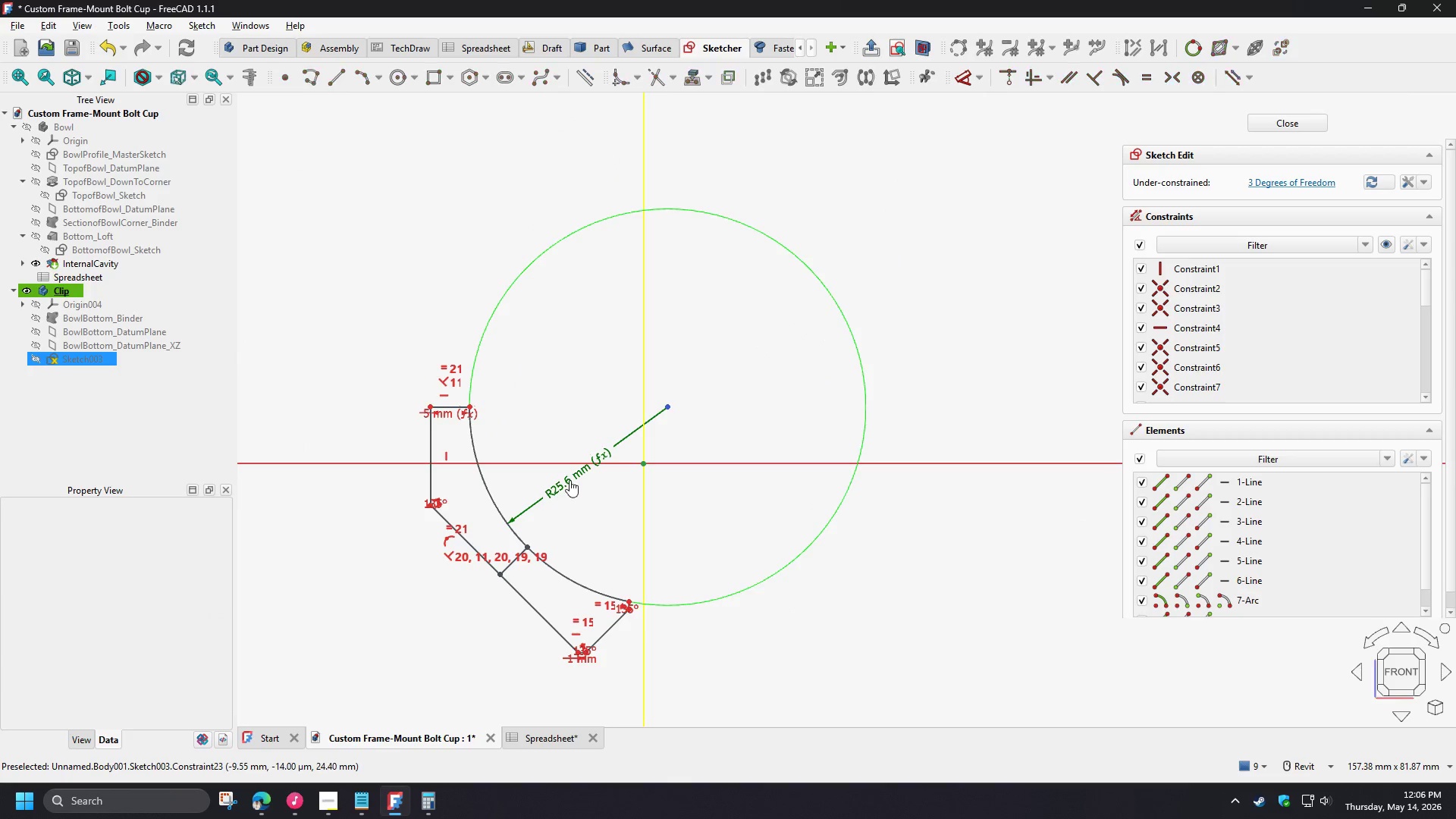 
double_click([570, 480])
 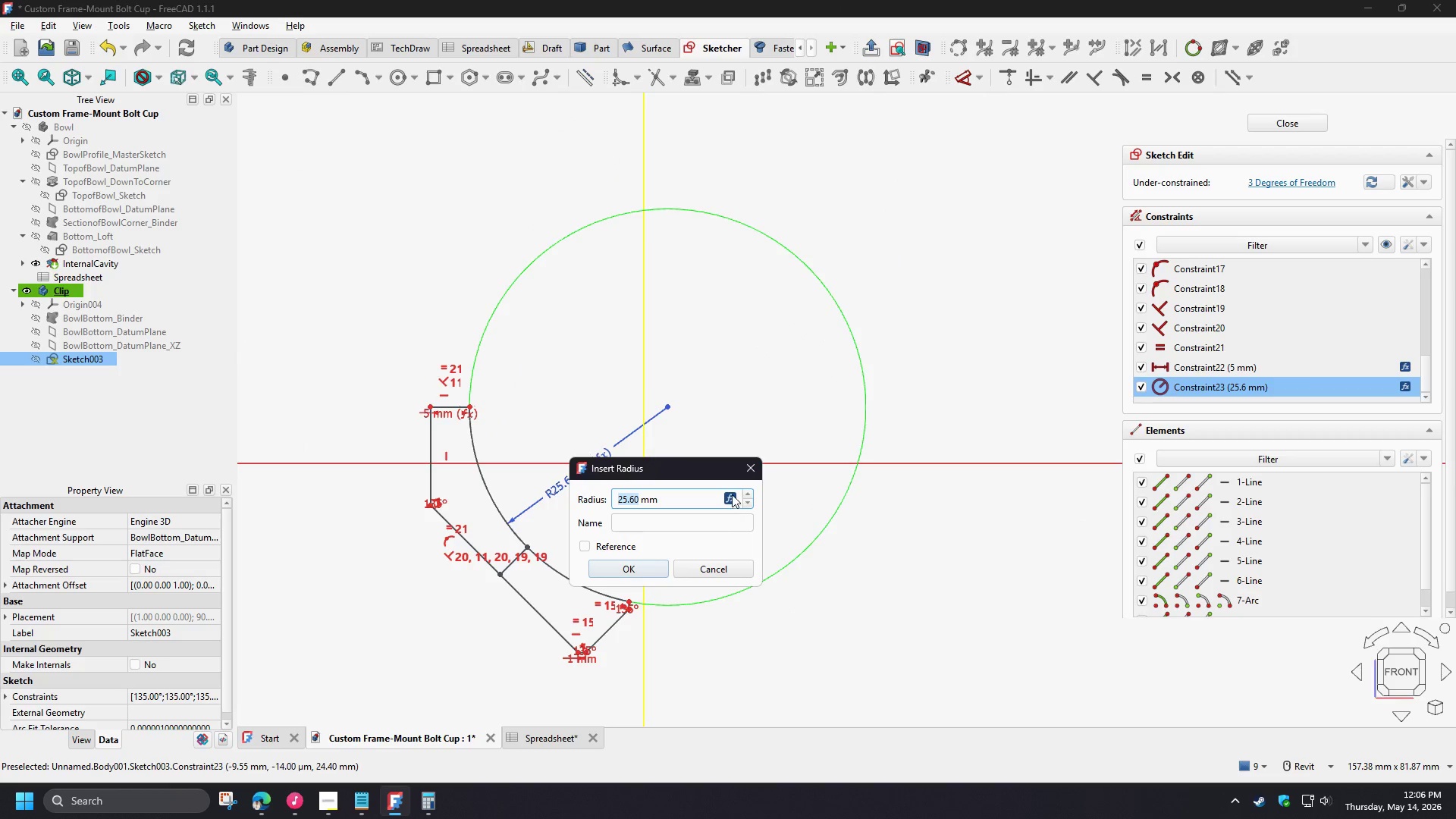 
left_click([732, 494])
 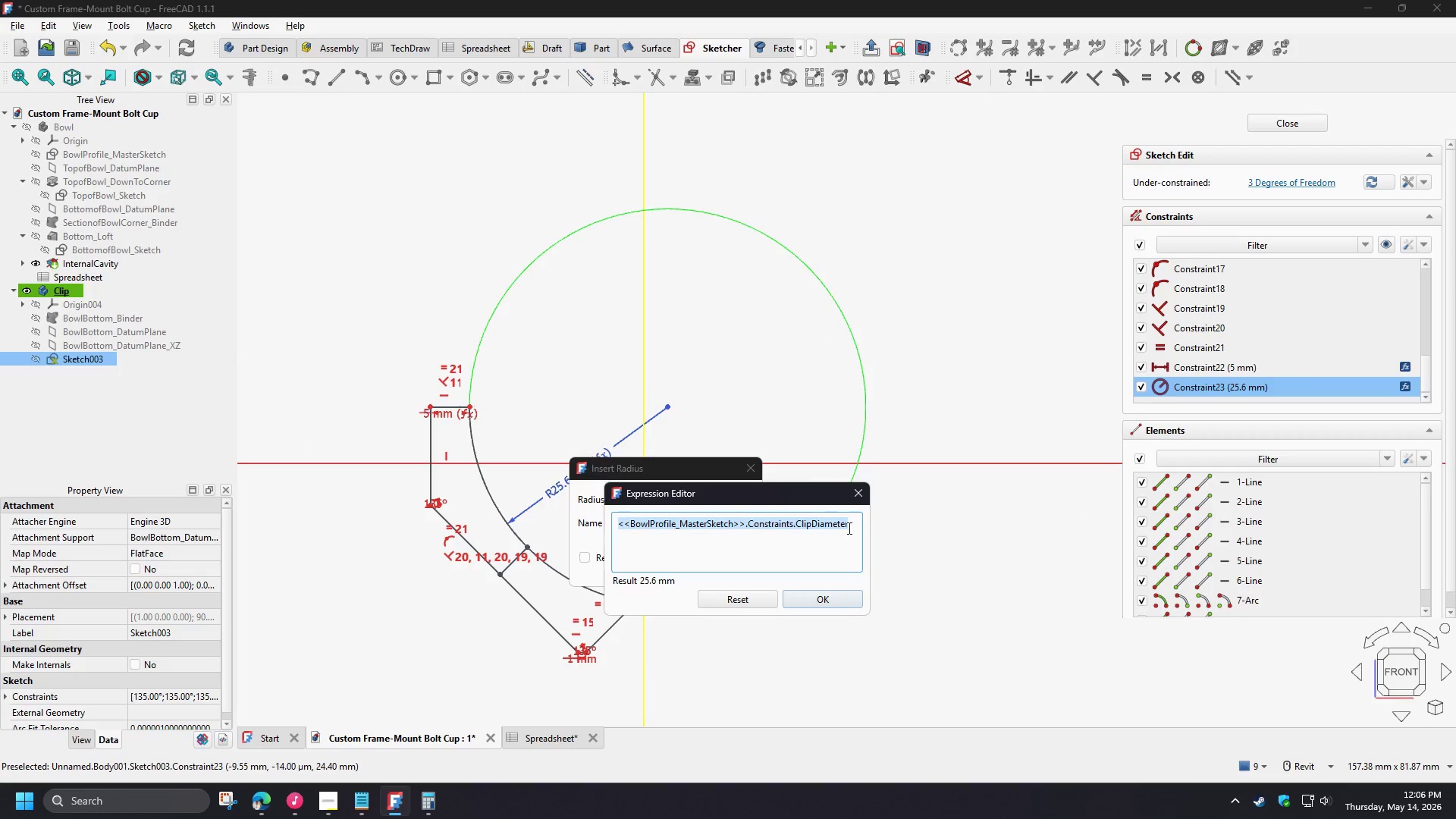 
left_click([852, 524])
 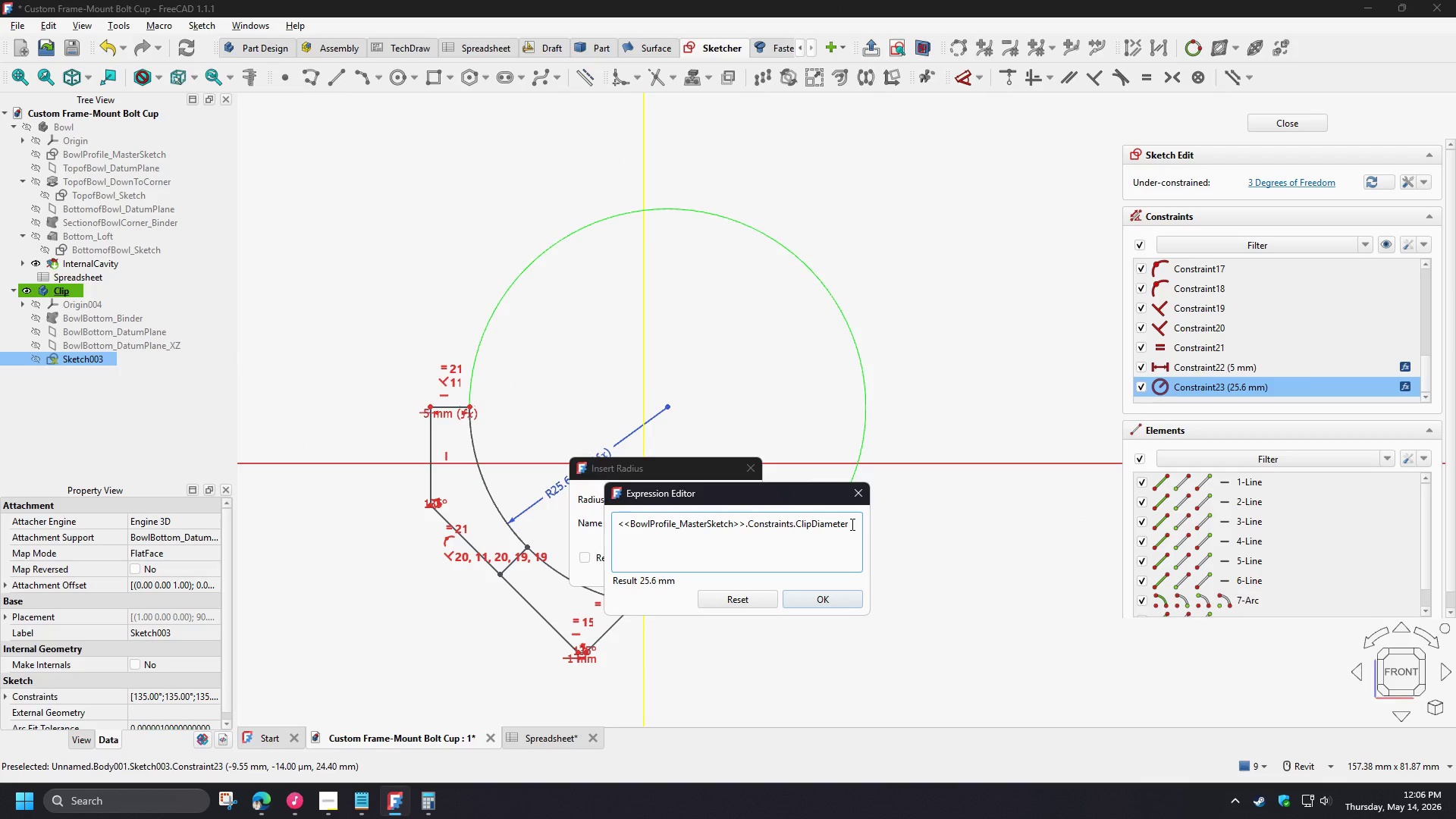 
key(NumpadDivide)
 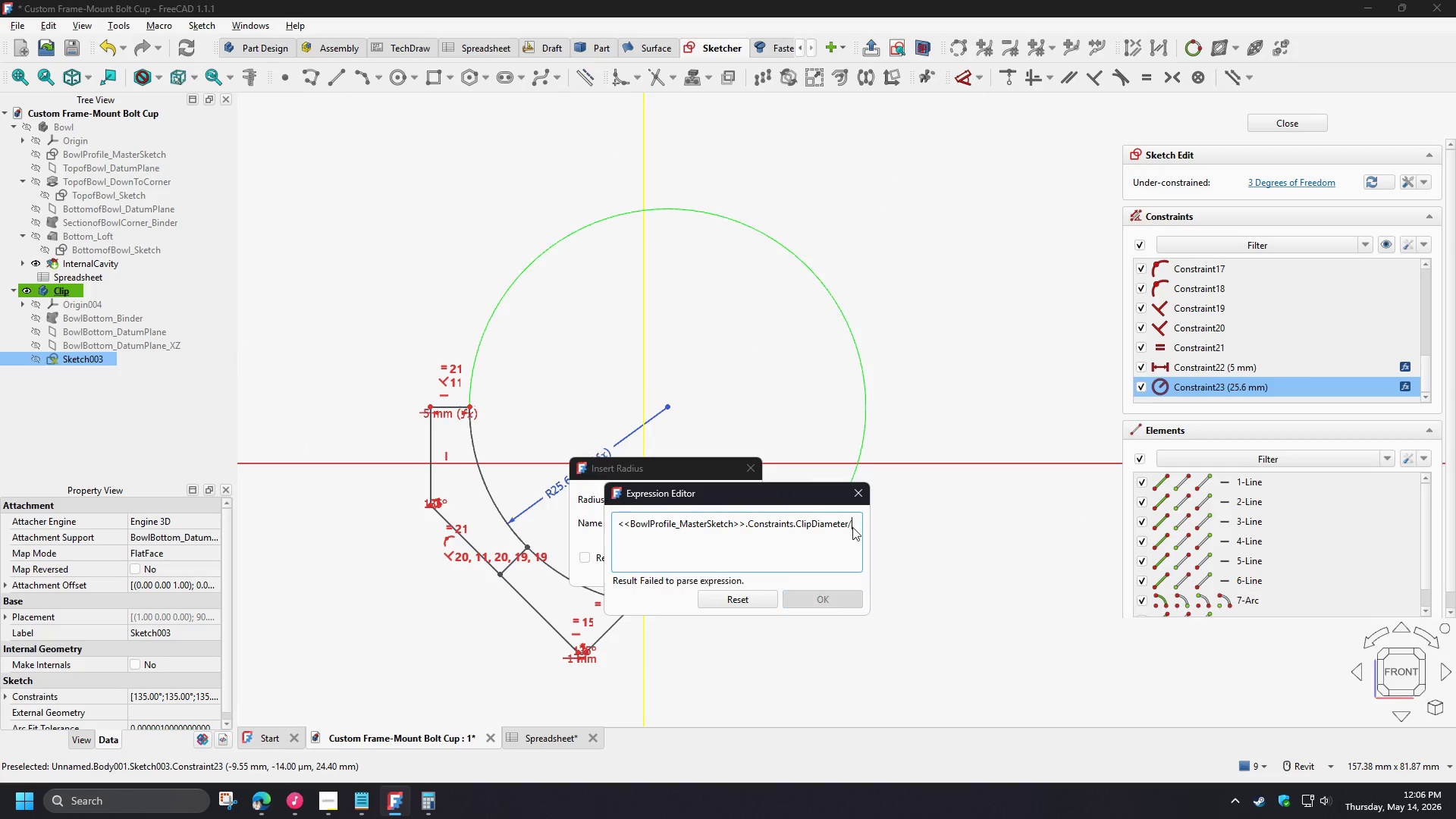 
key(Numpad2)
 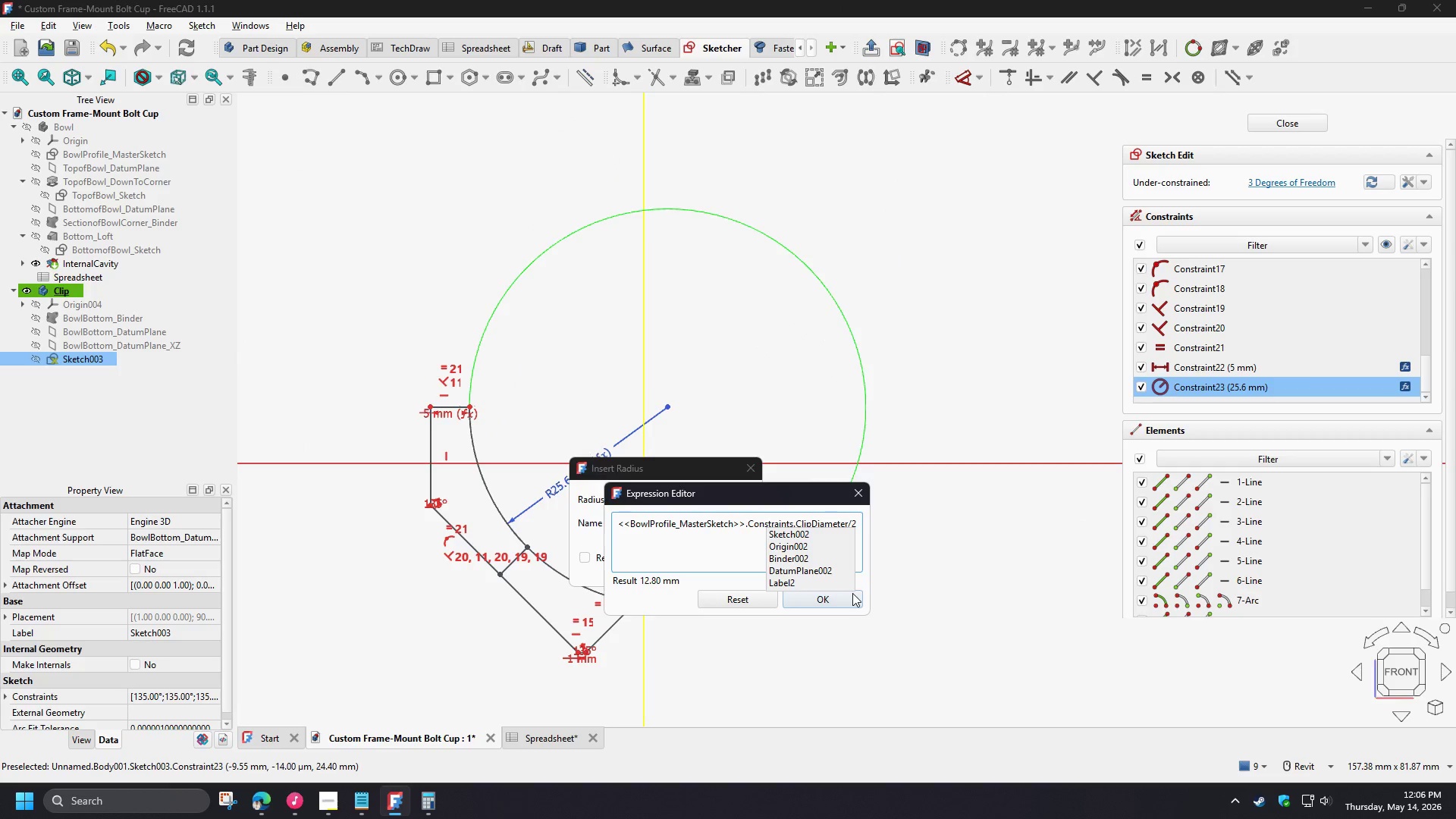 
left_click([849, 600])
 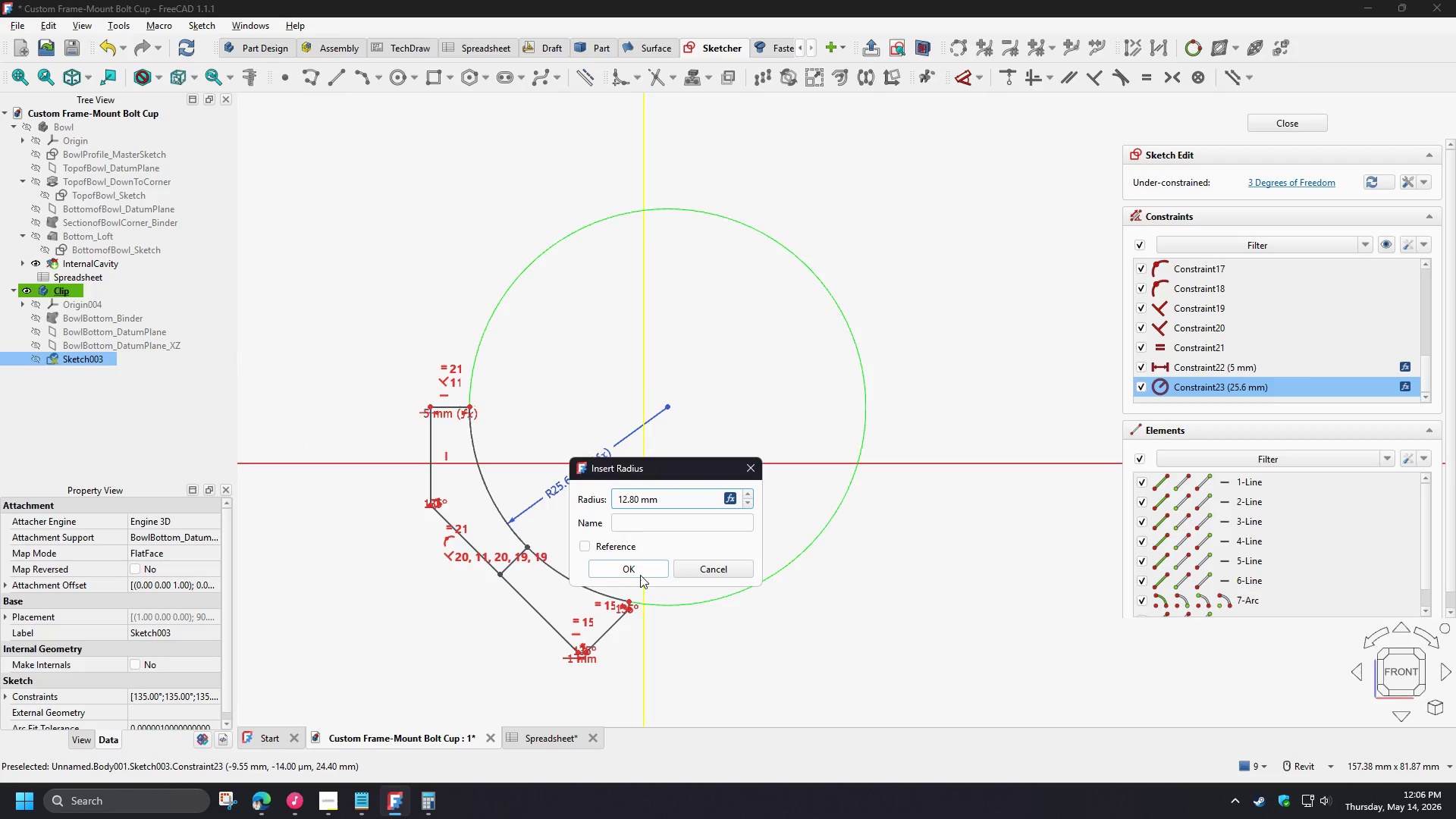 
left_click([636, 573])
 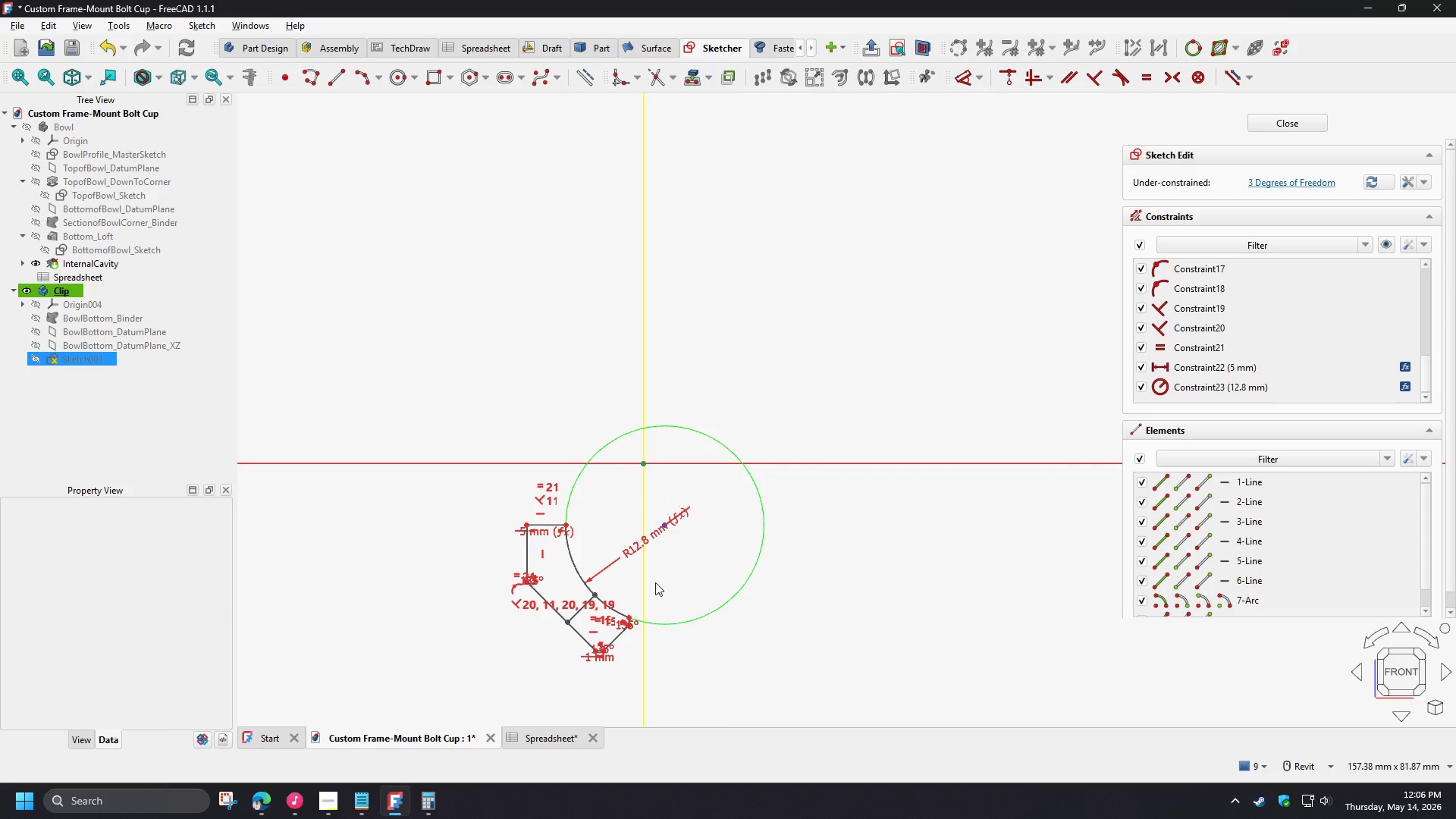 
scroll: coordinate [519, 431], scroll_direction: up, amount: 5.0
 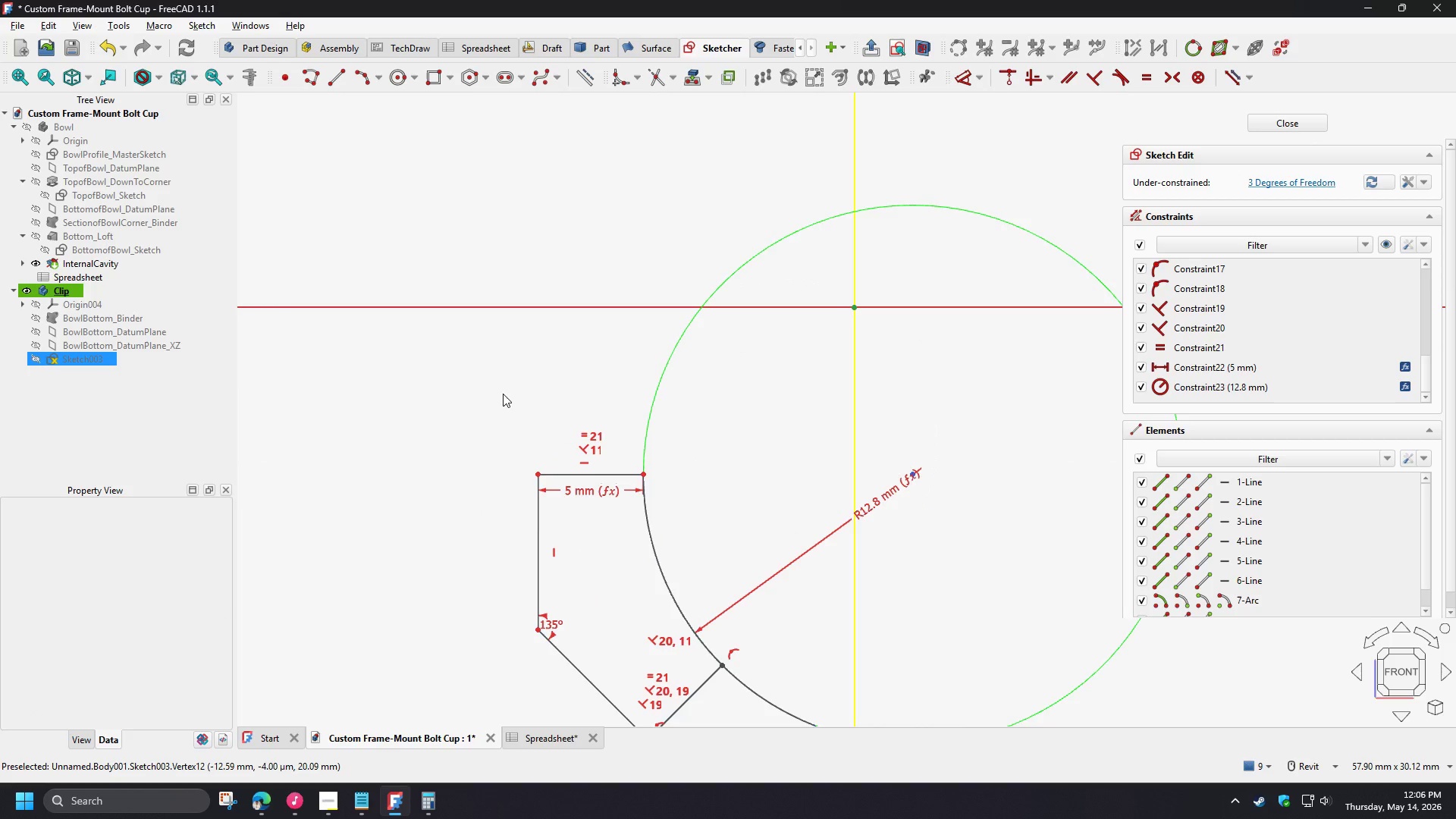 
left_click([334, 87])
 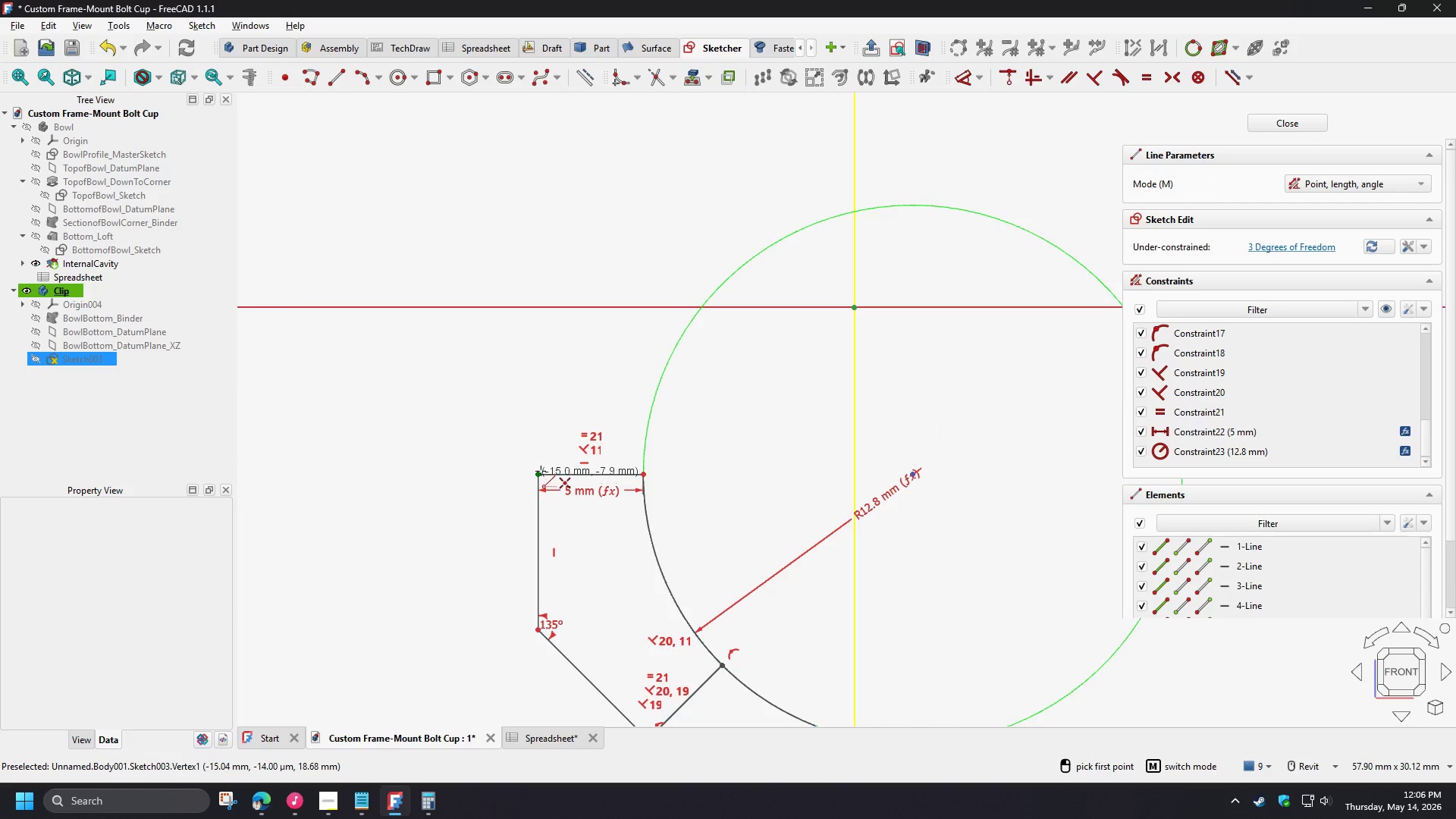 
left_click([541, 471])
 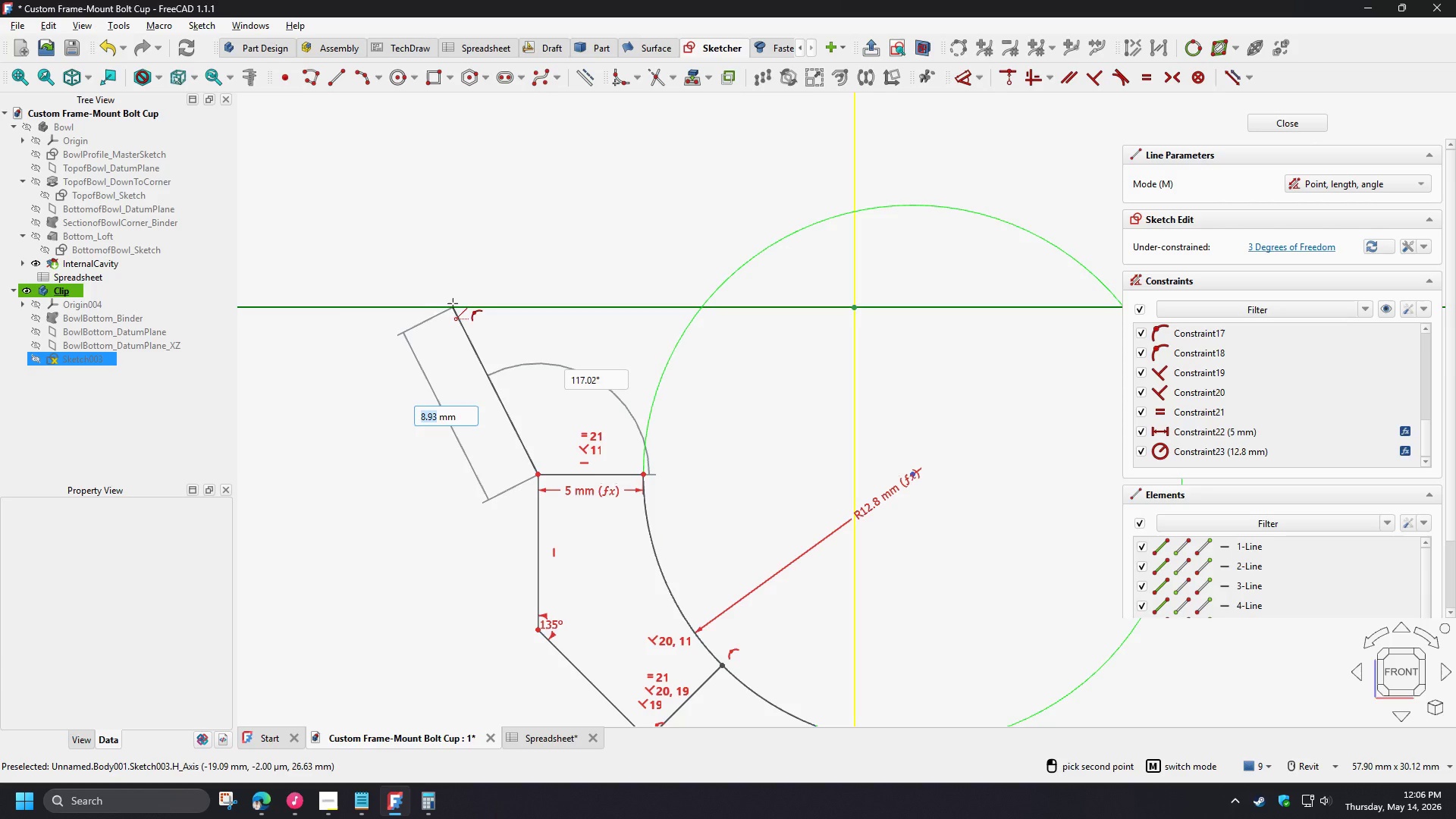 
left_click([453, 303])
 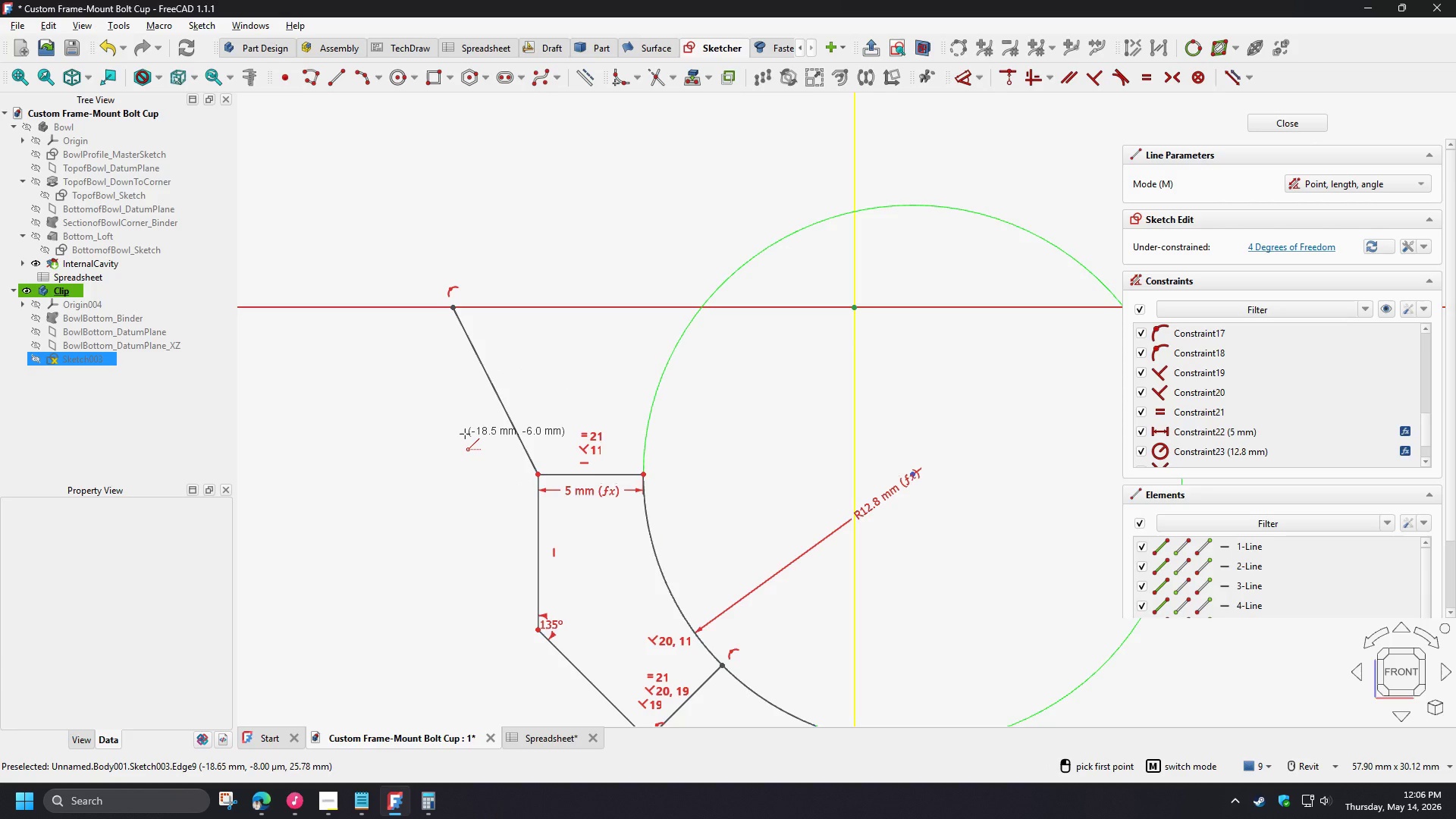 
right_click([465, 434])
 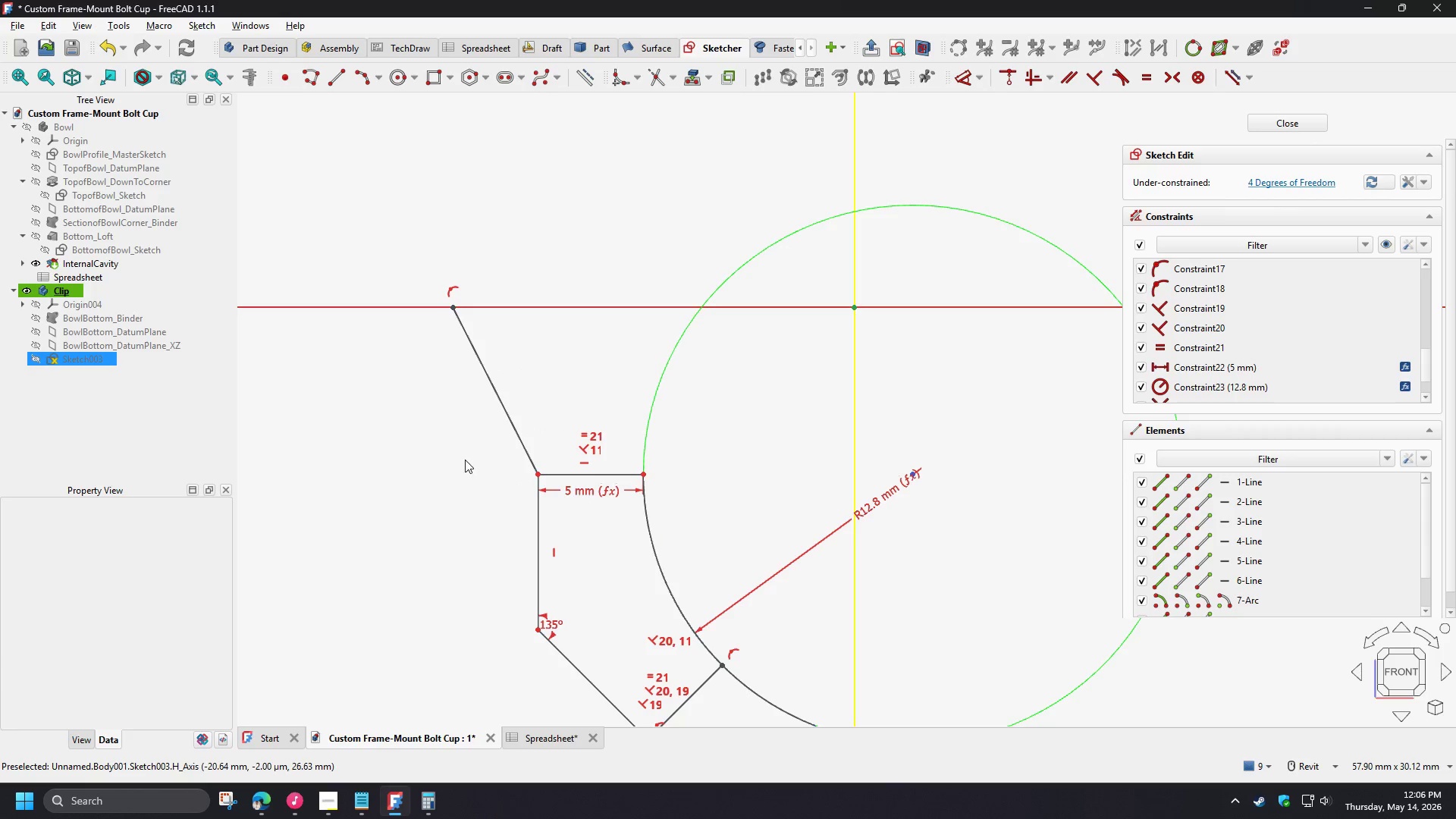 
wait(5.3)
 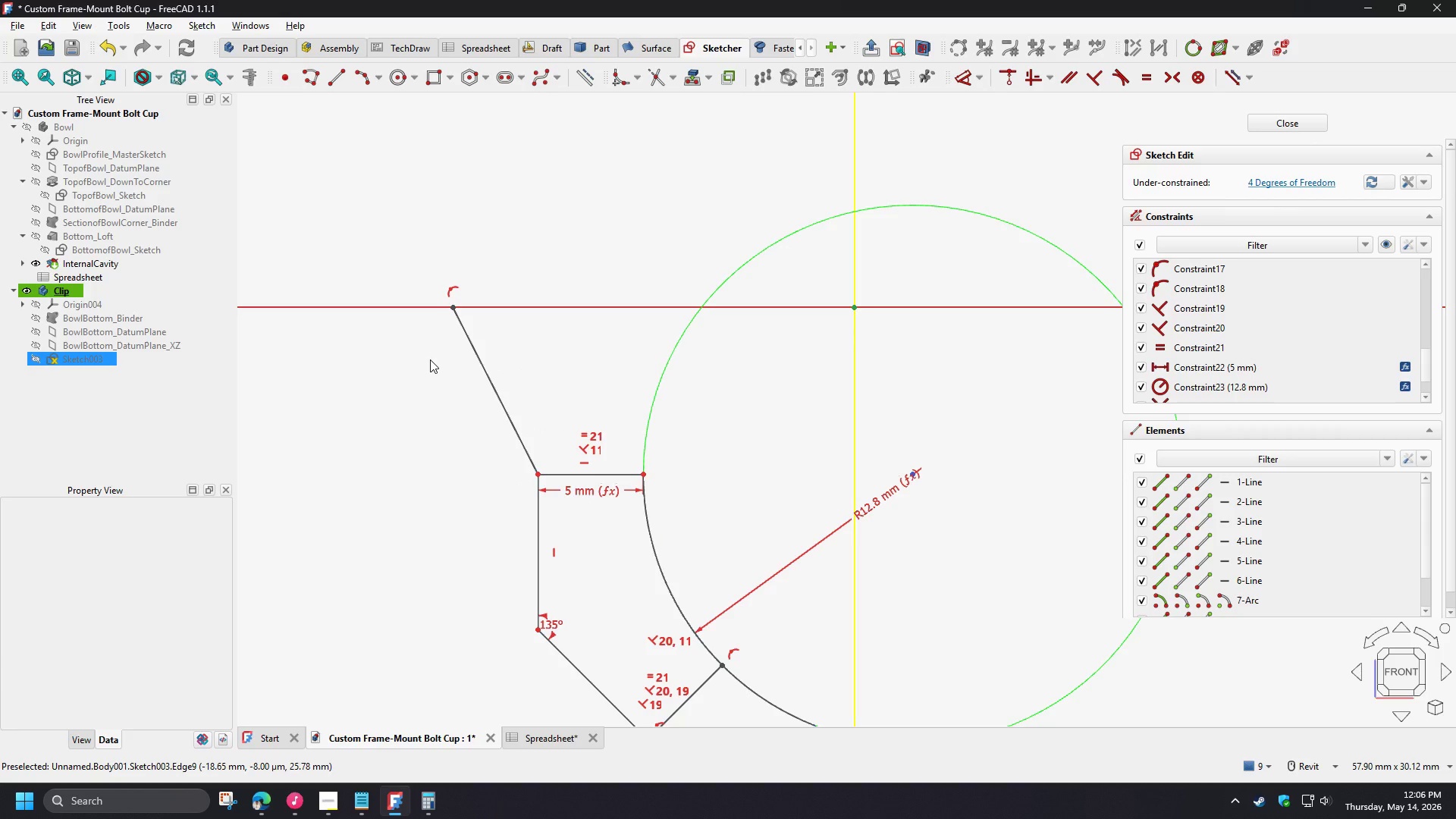 
left_click([556, 551])
 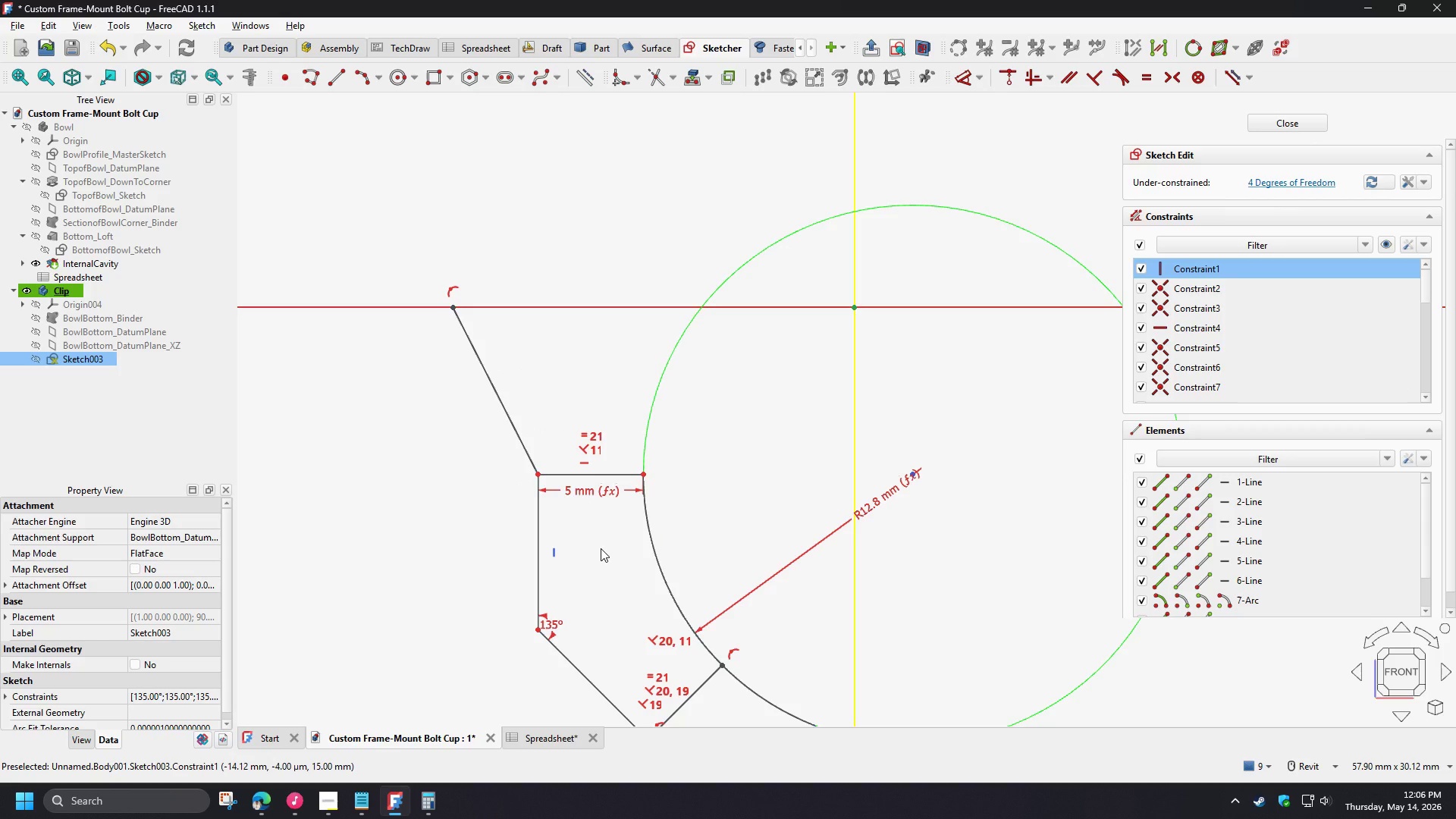 
key(Delete)
 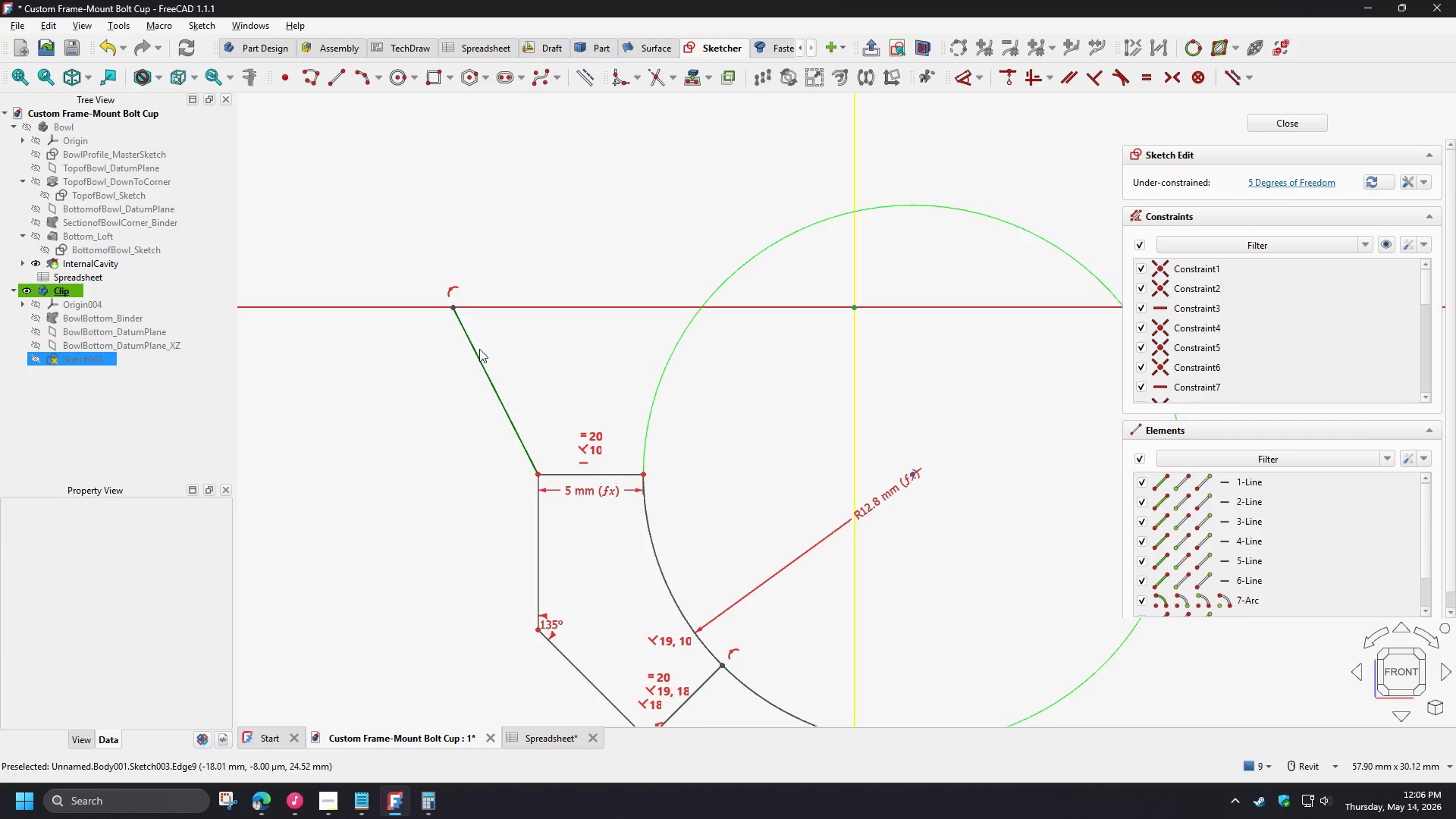 
left_click([482, 364])
 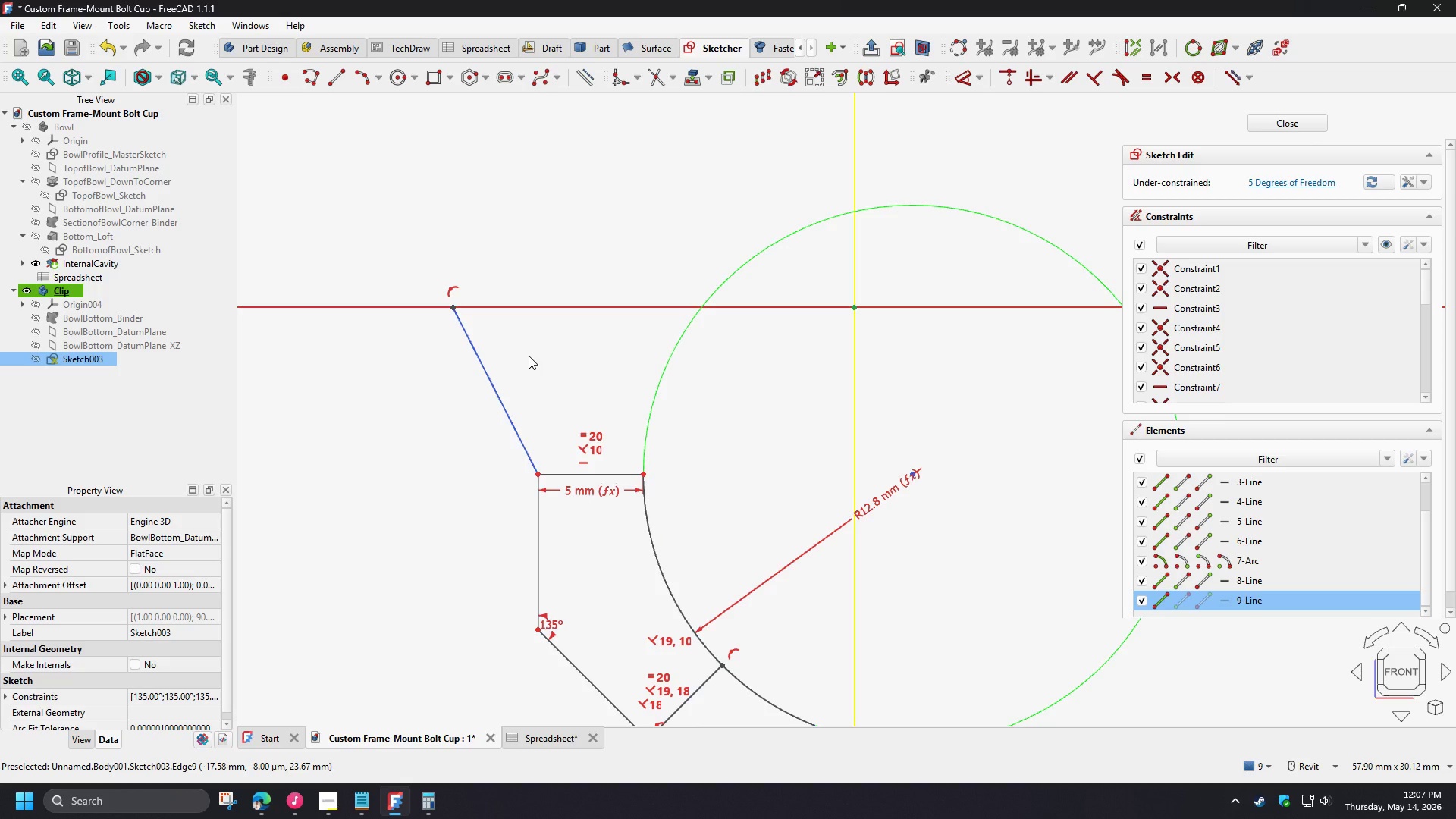 
key(V)
 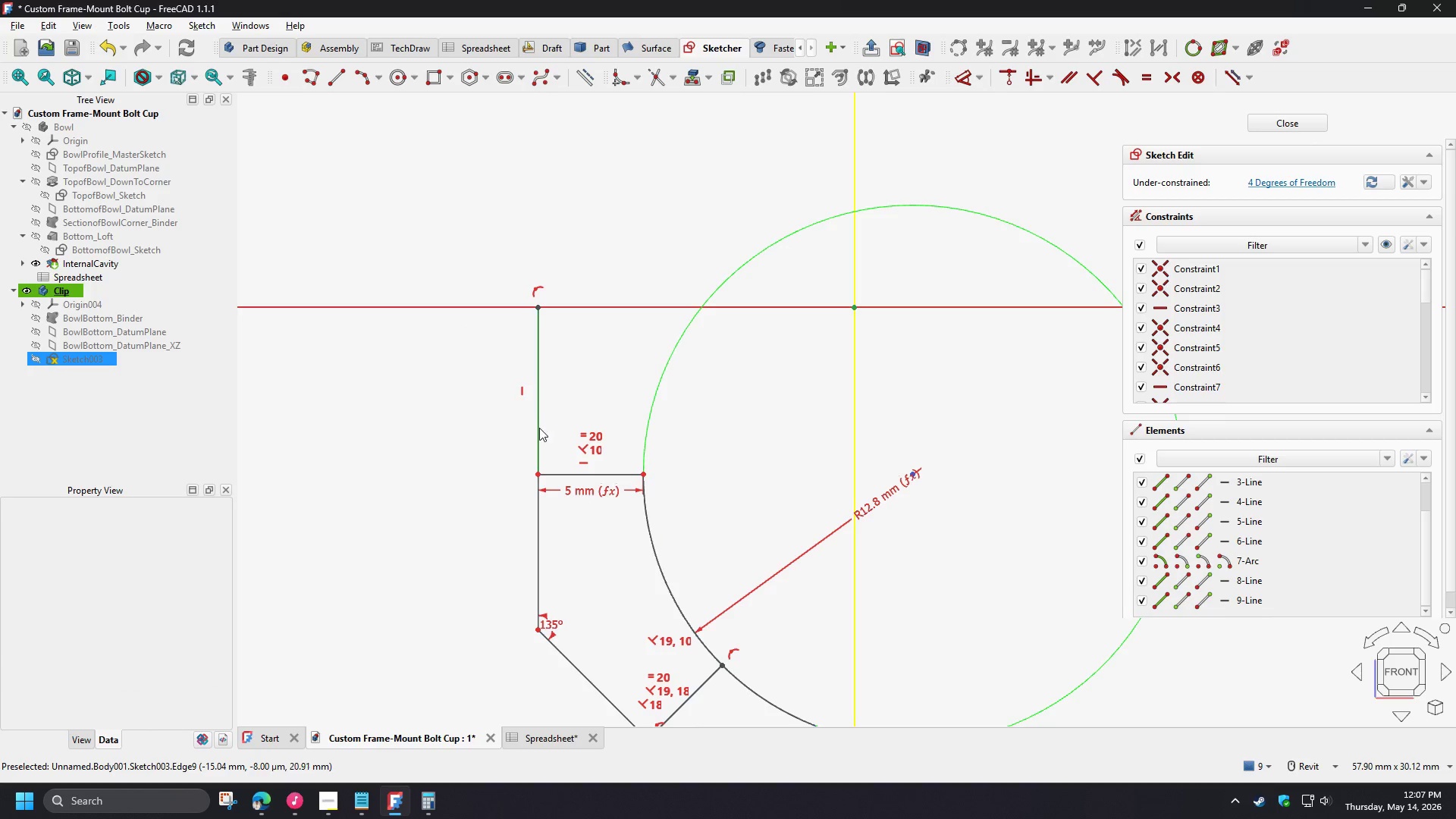 
left_click([539, 428])
 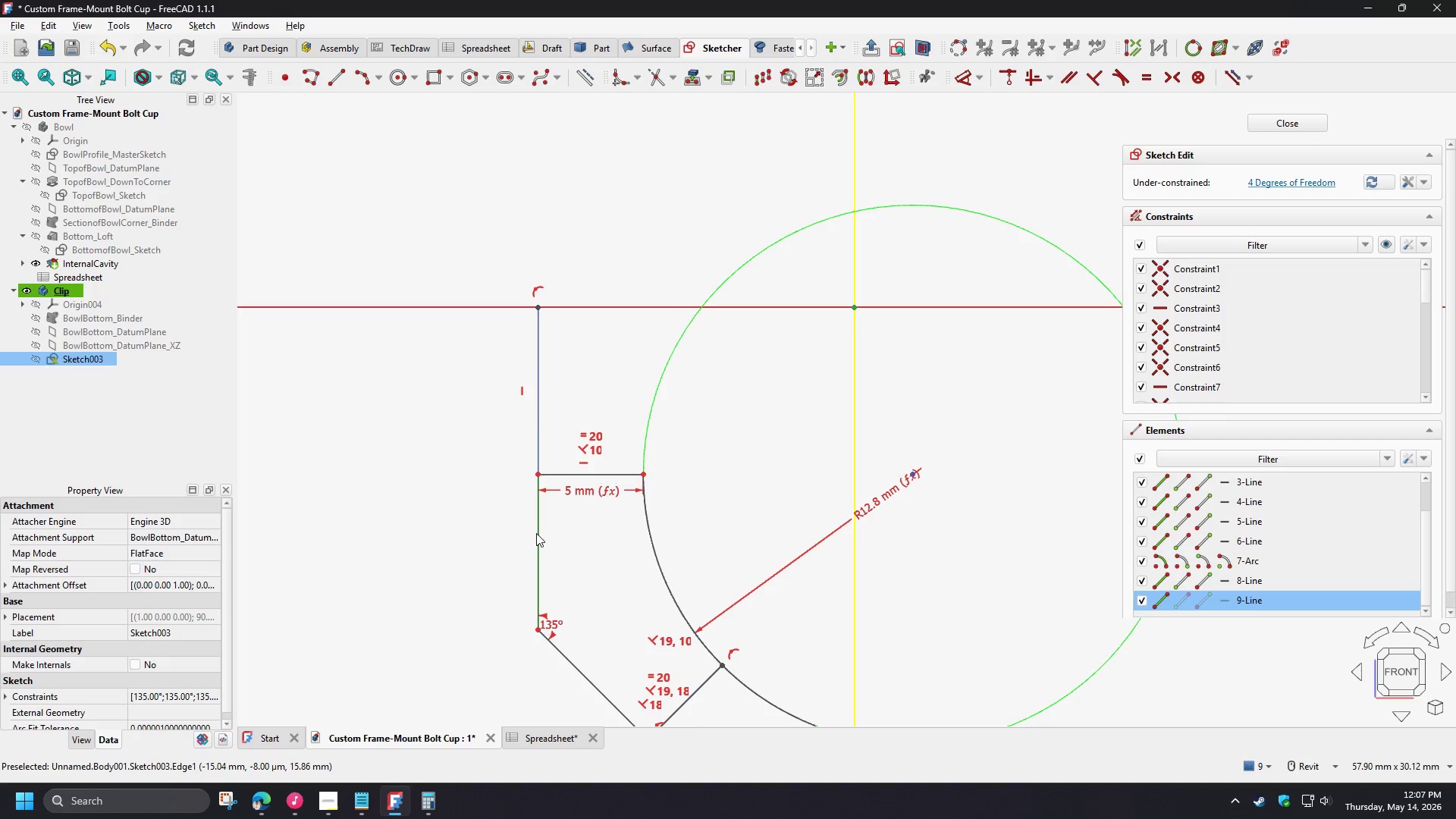 
left_click([537, 533])
 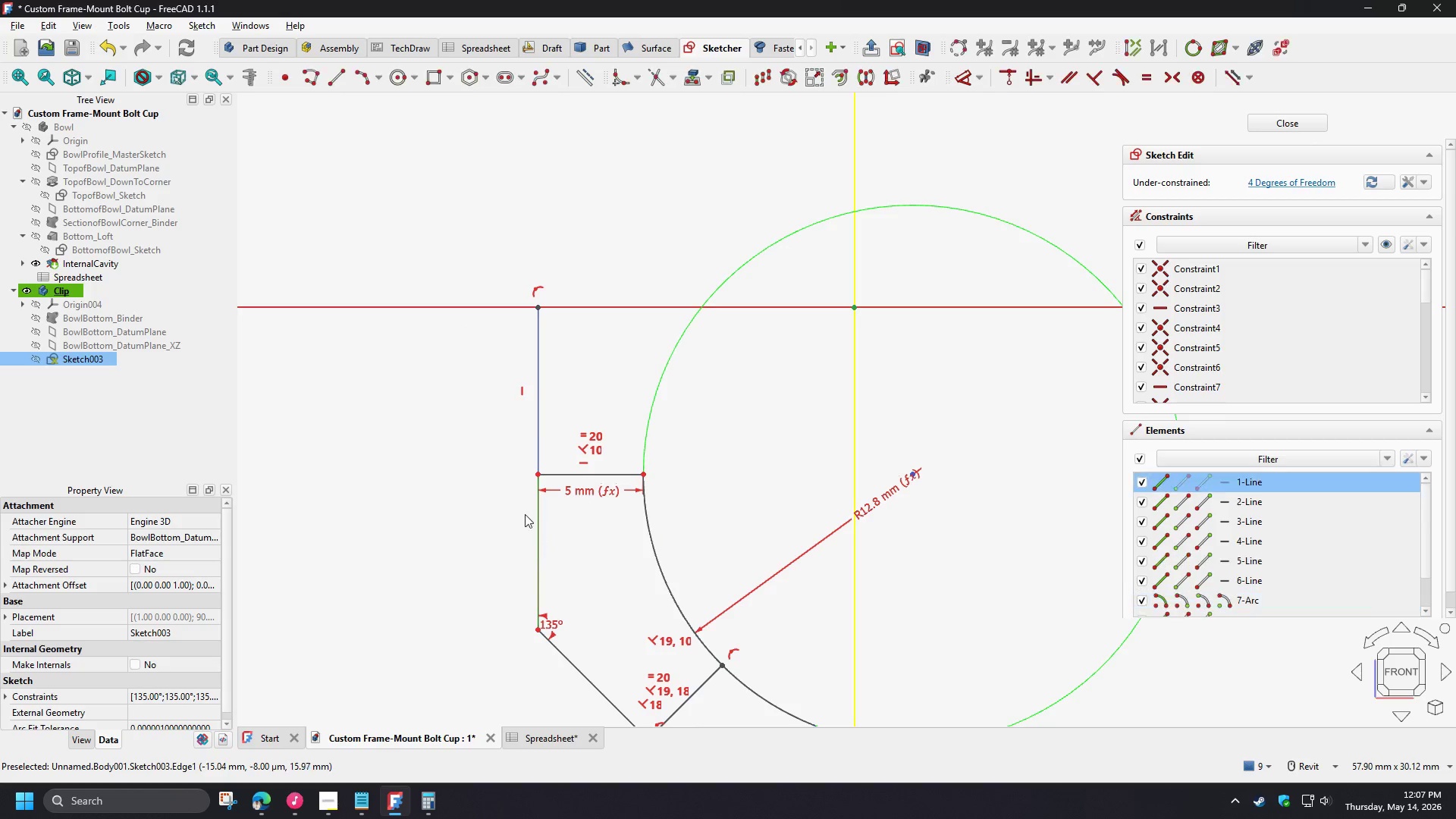 
key(D)
 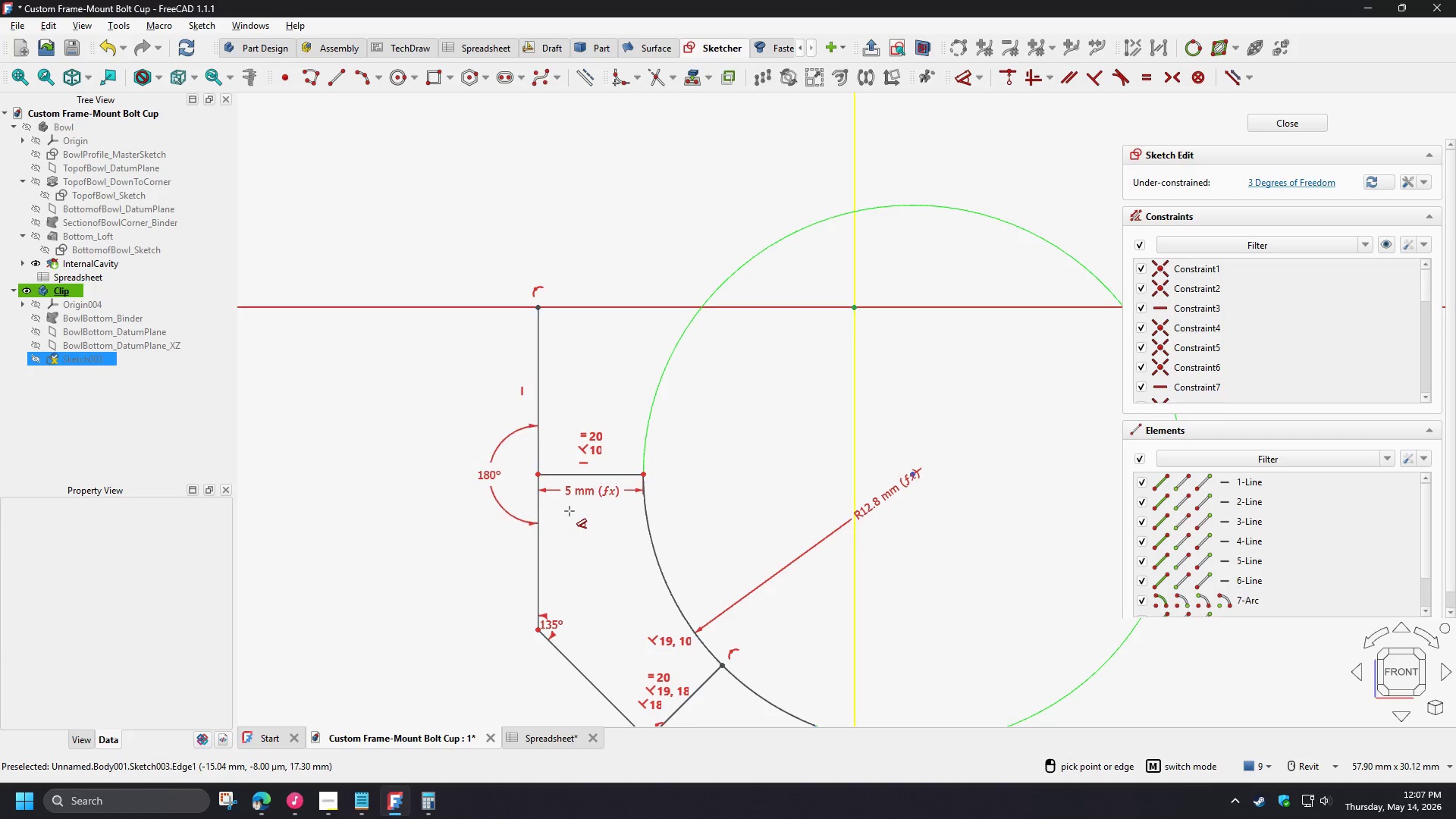 
left_click([559, 508])
 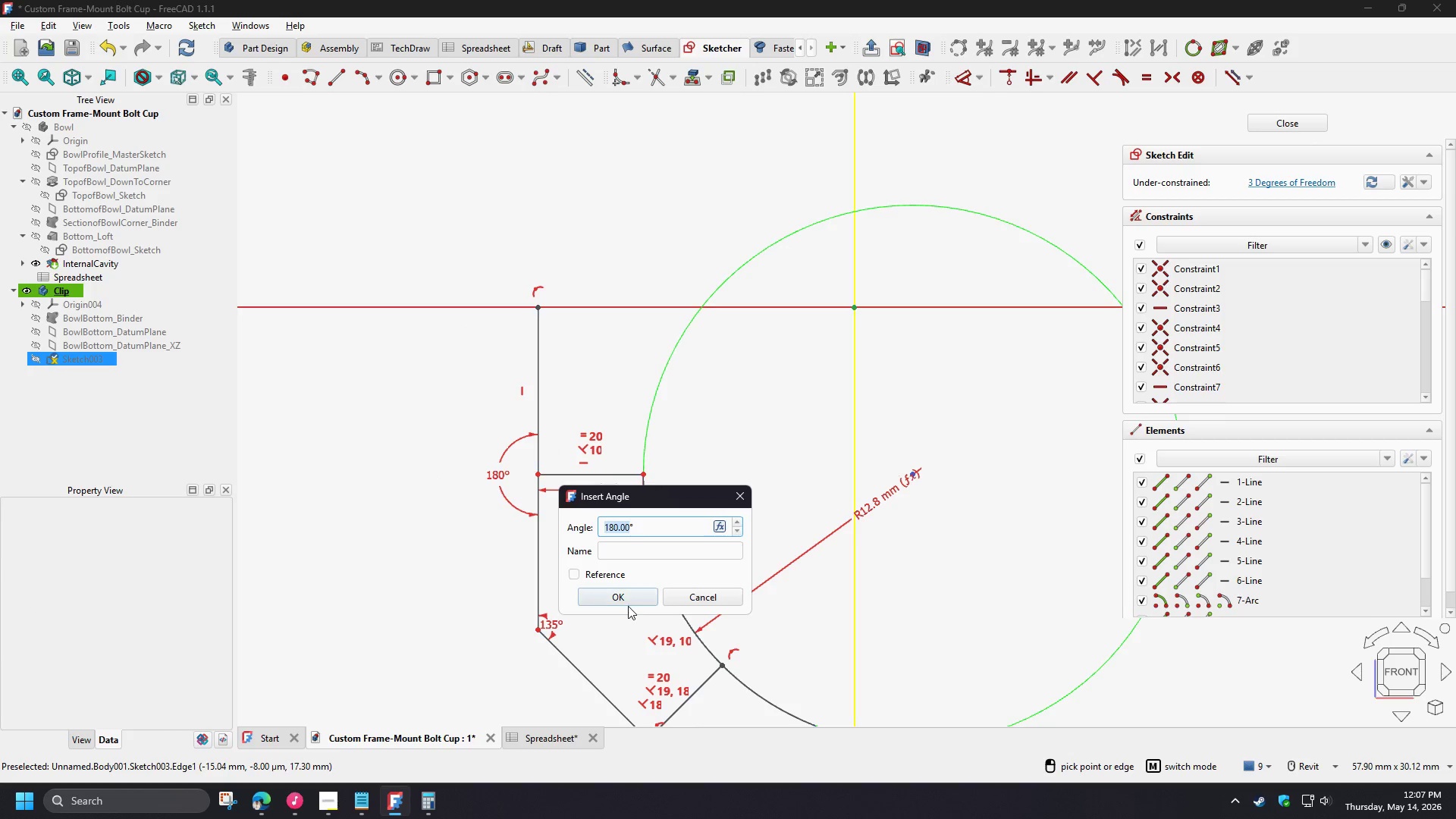 
left_click([627, 597])
 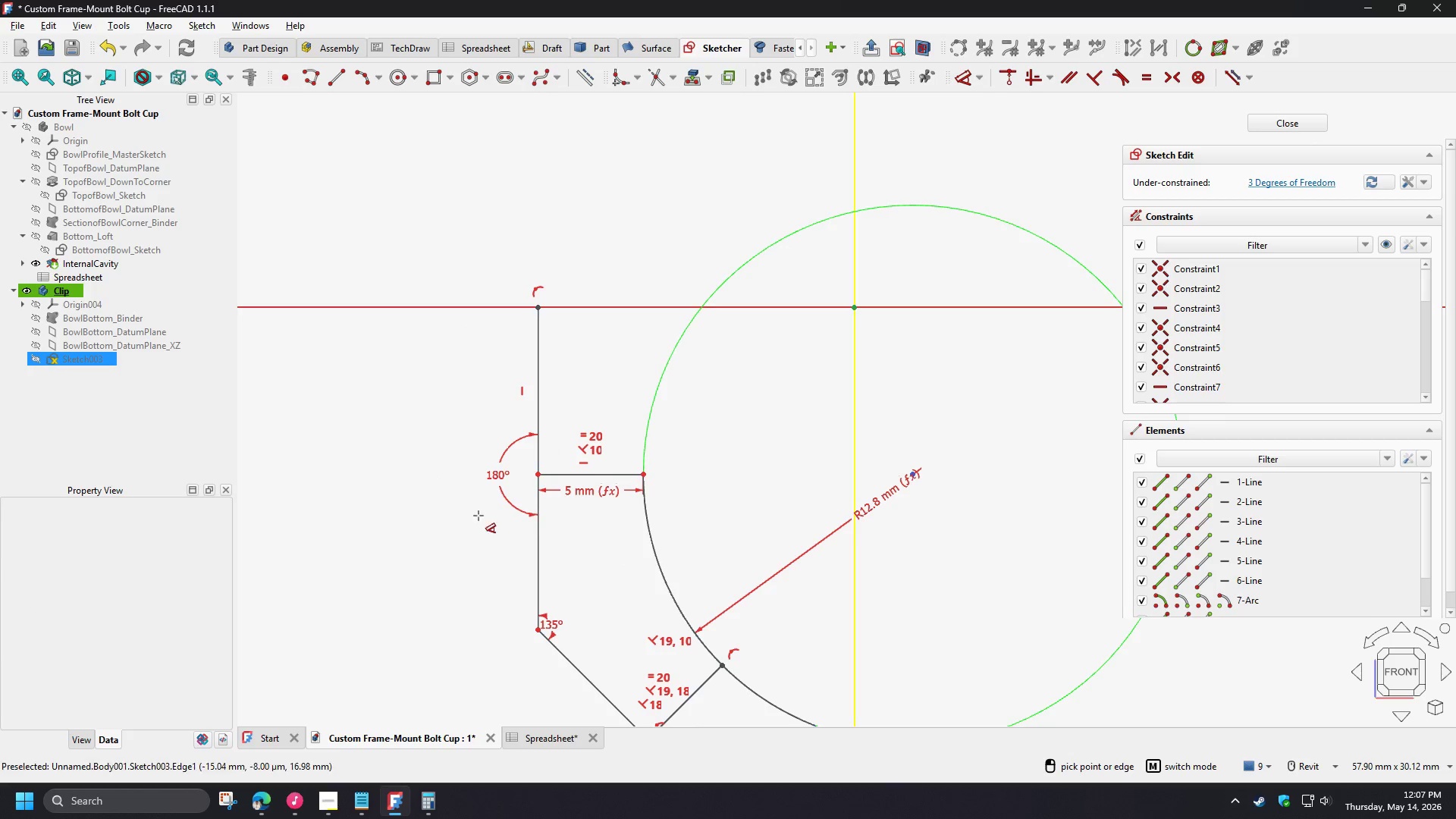 
right_click([626, 472])
 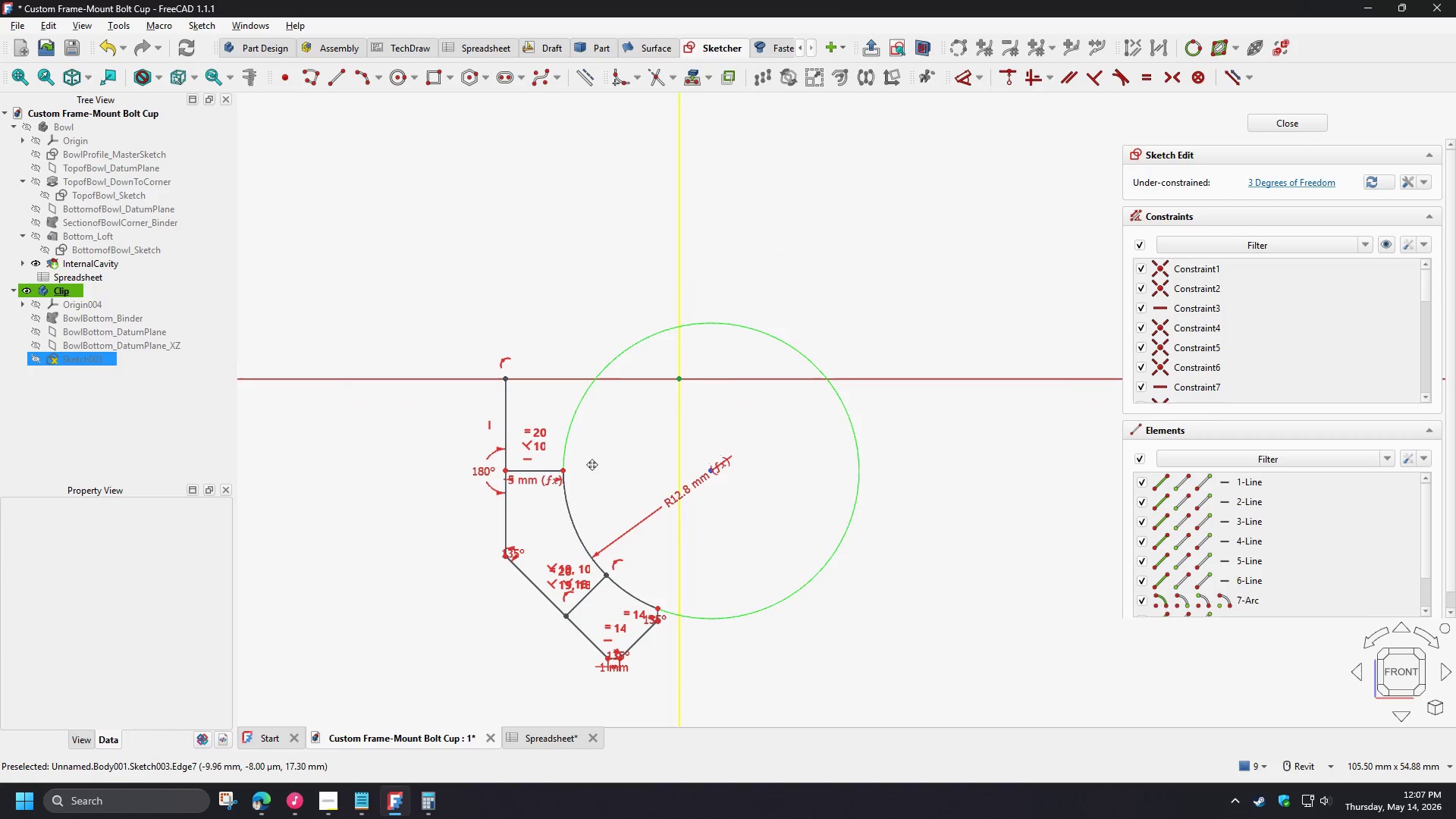 
scroll: coordinate [528, 531], scroll_direction: down, amount: 3.0
 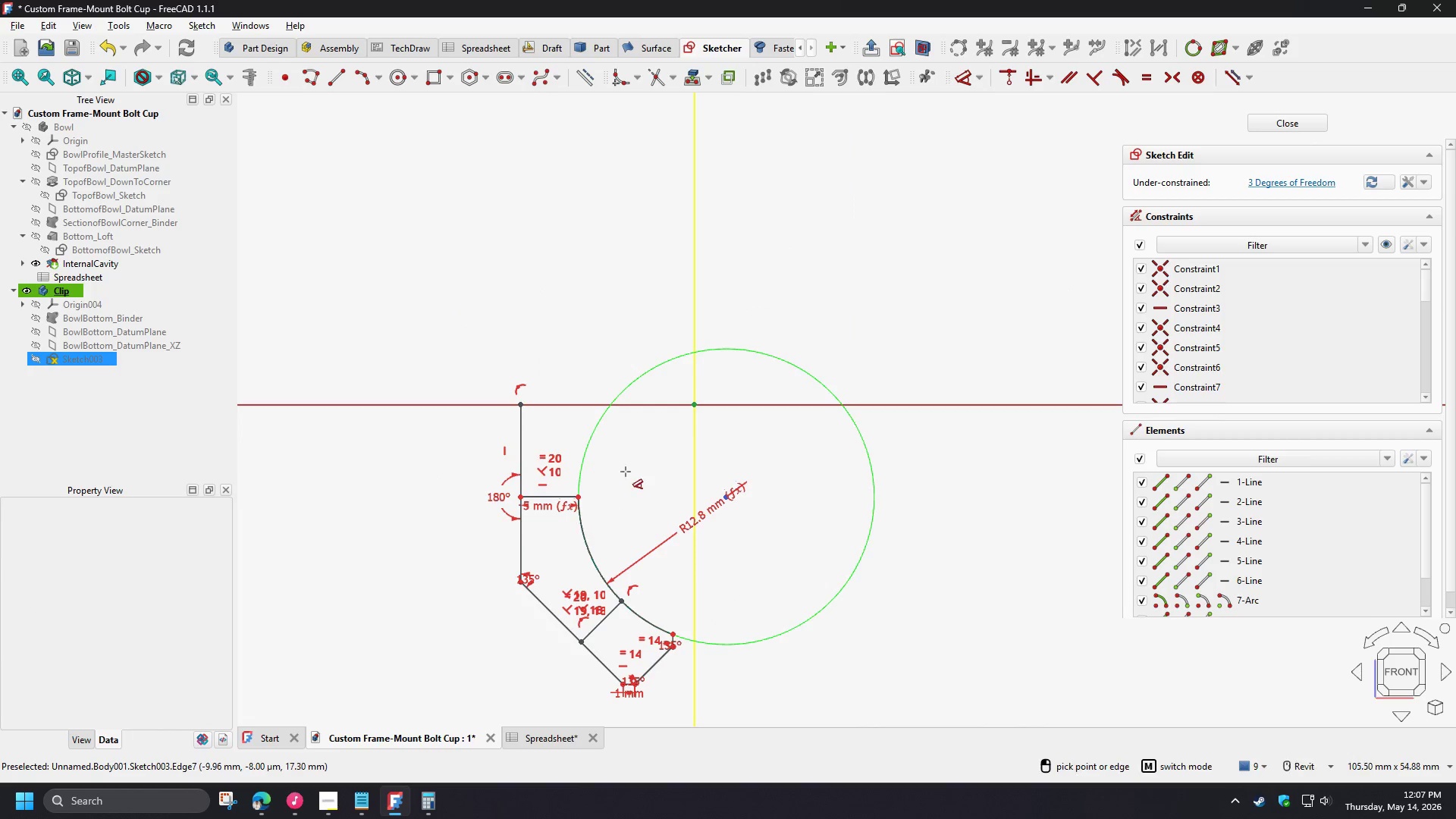 
left_click([506, 402])
 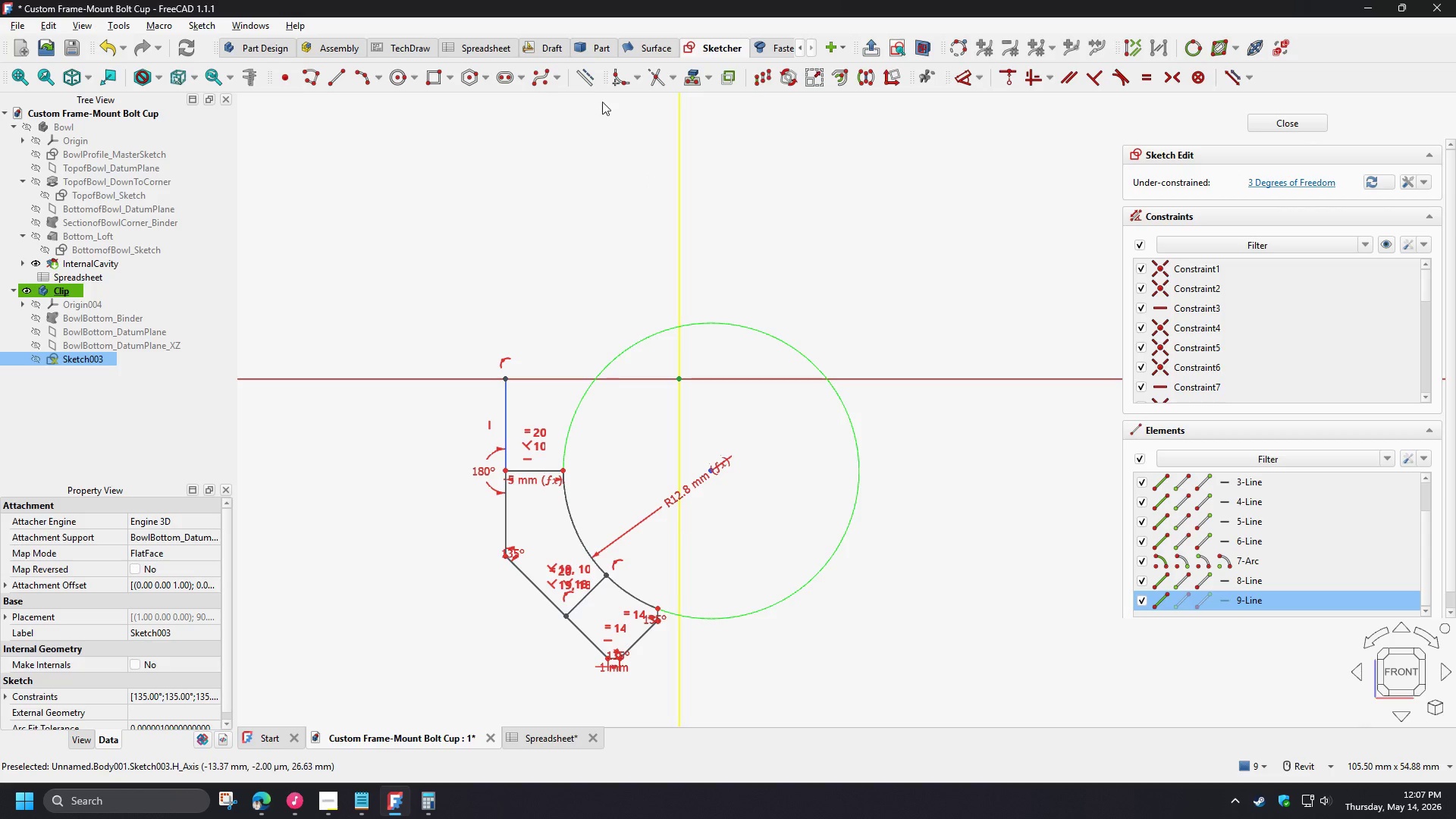 
left_click([590, 86])
 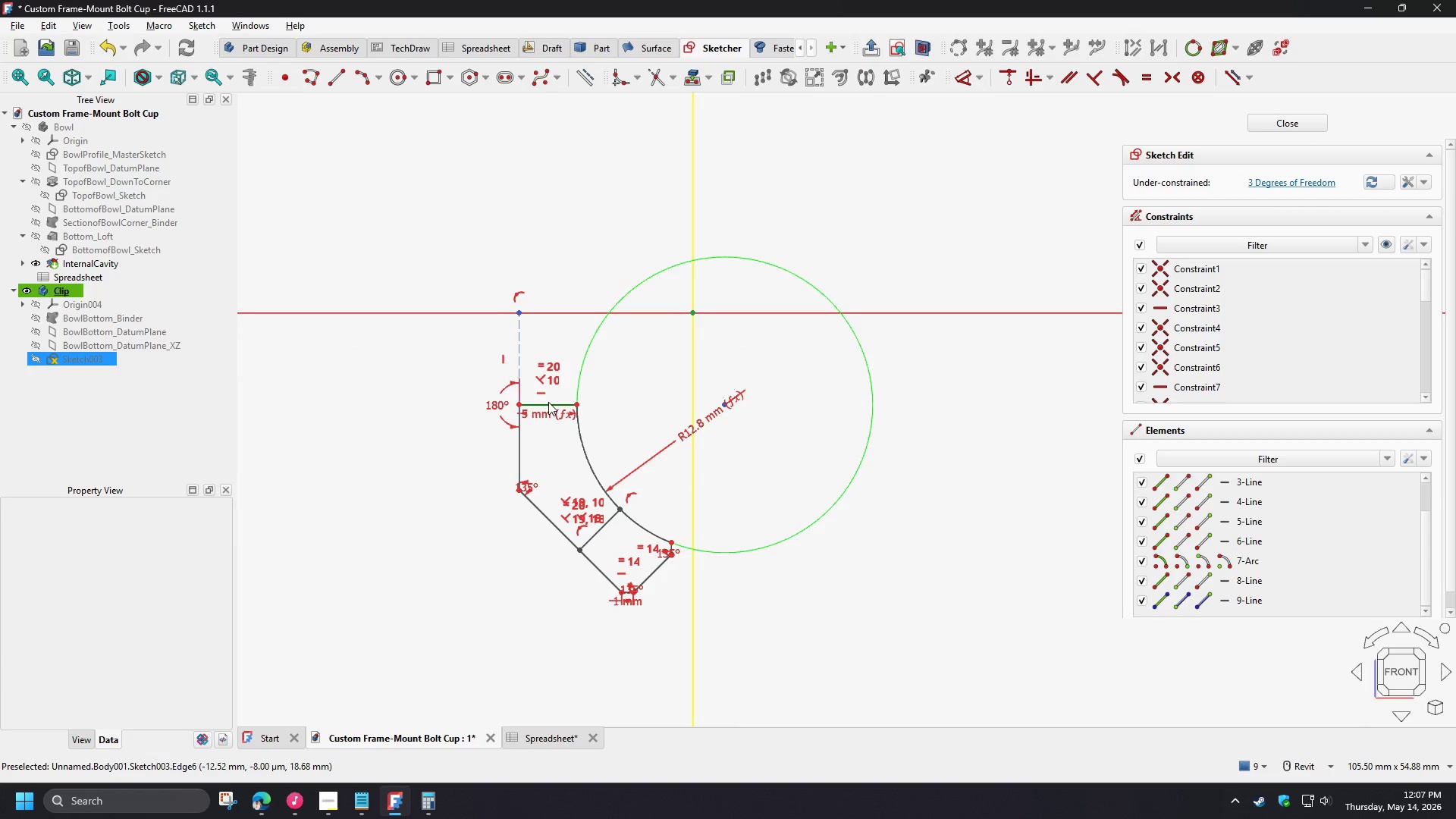 
left_click_drag(start_coordinate=[547, 402], to_coordinate=[545, 428])
 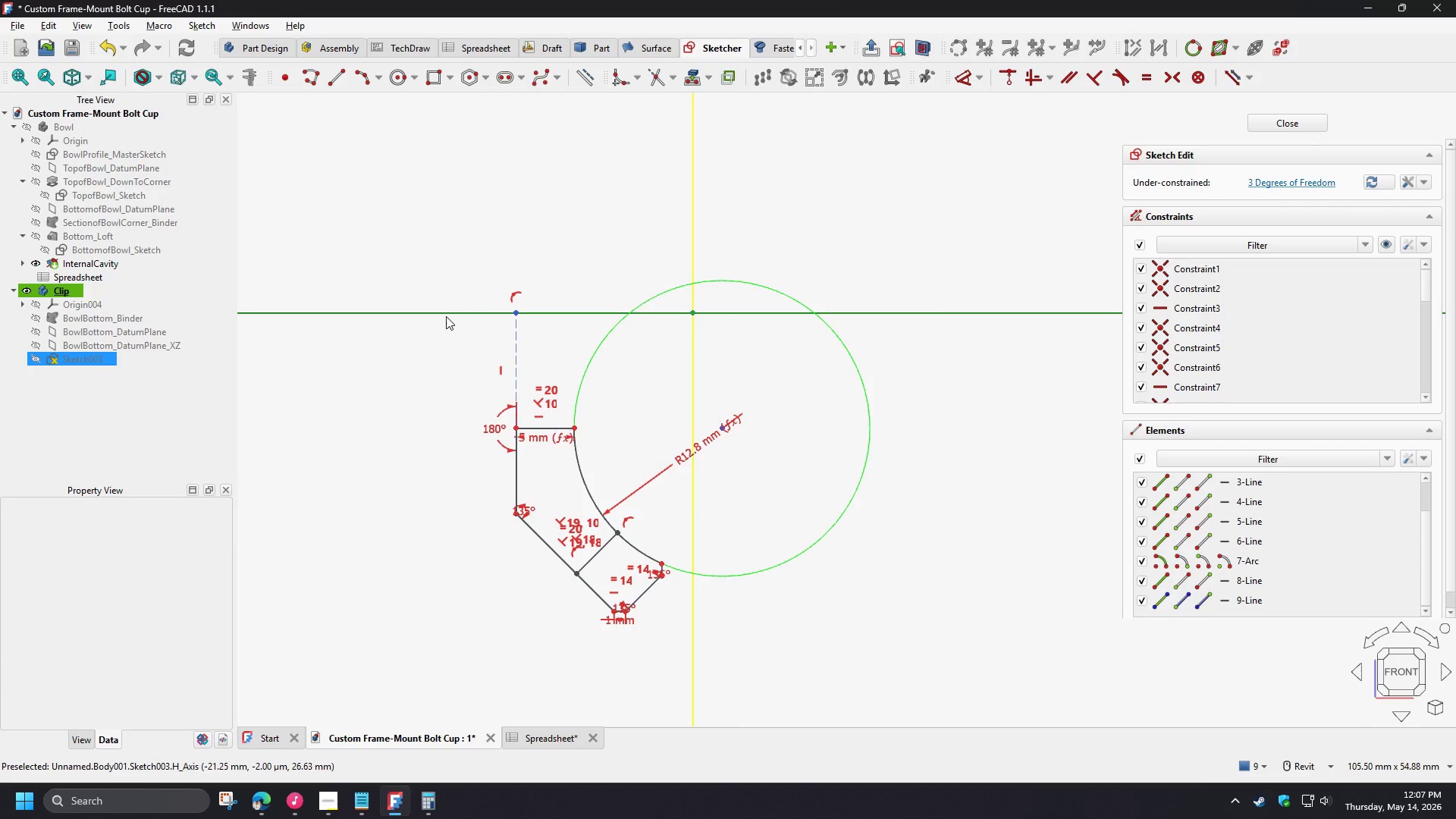 
left_click([442, 314])
 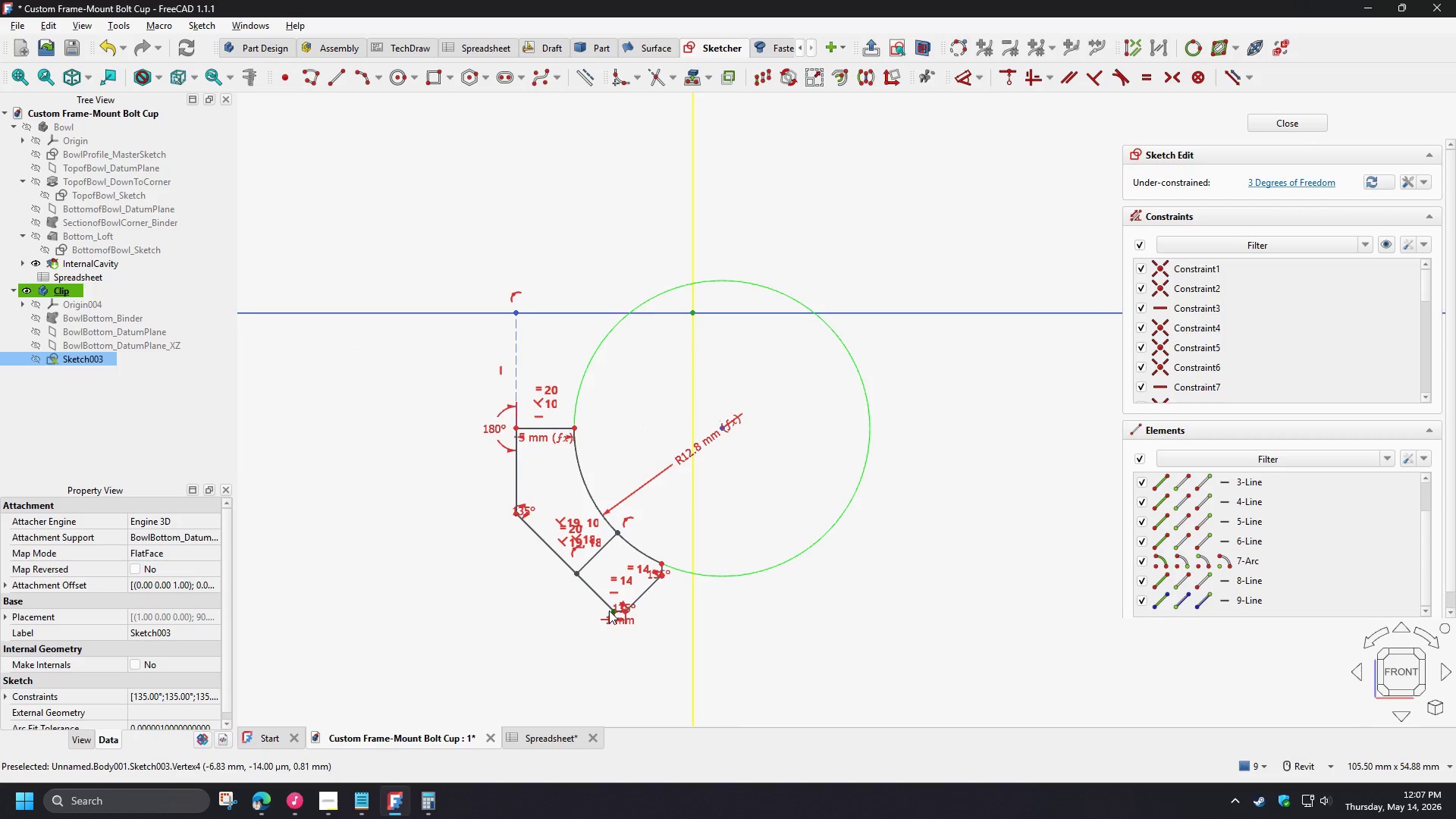 
scroll: coordinate [604, 611], scroll_direction: up, amount: 5.0
 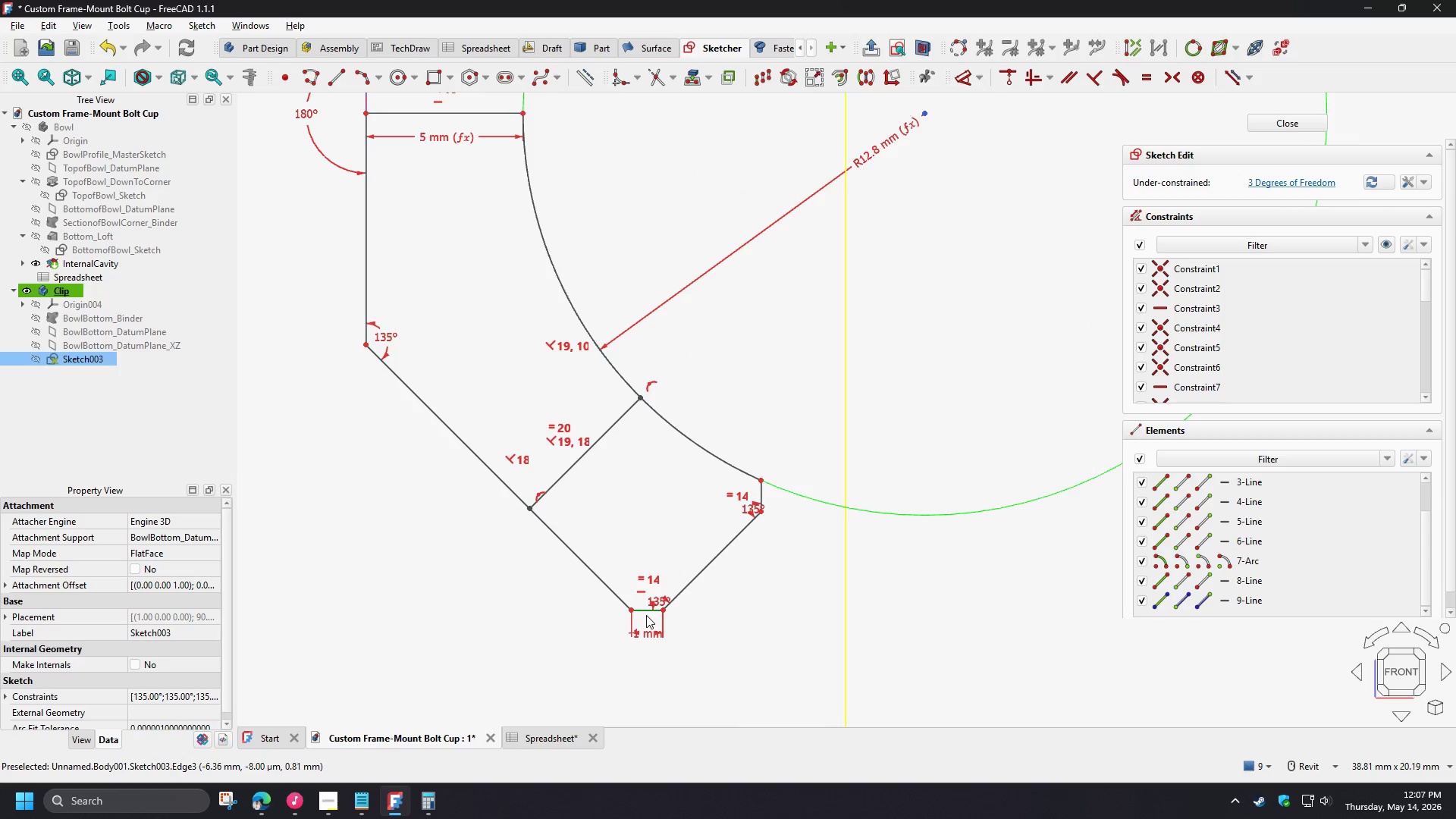 
left_click([646, 613])
 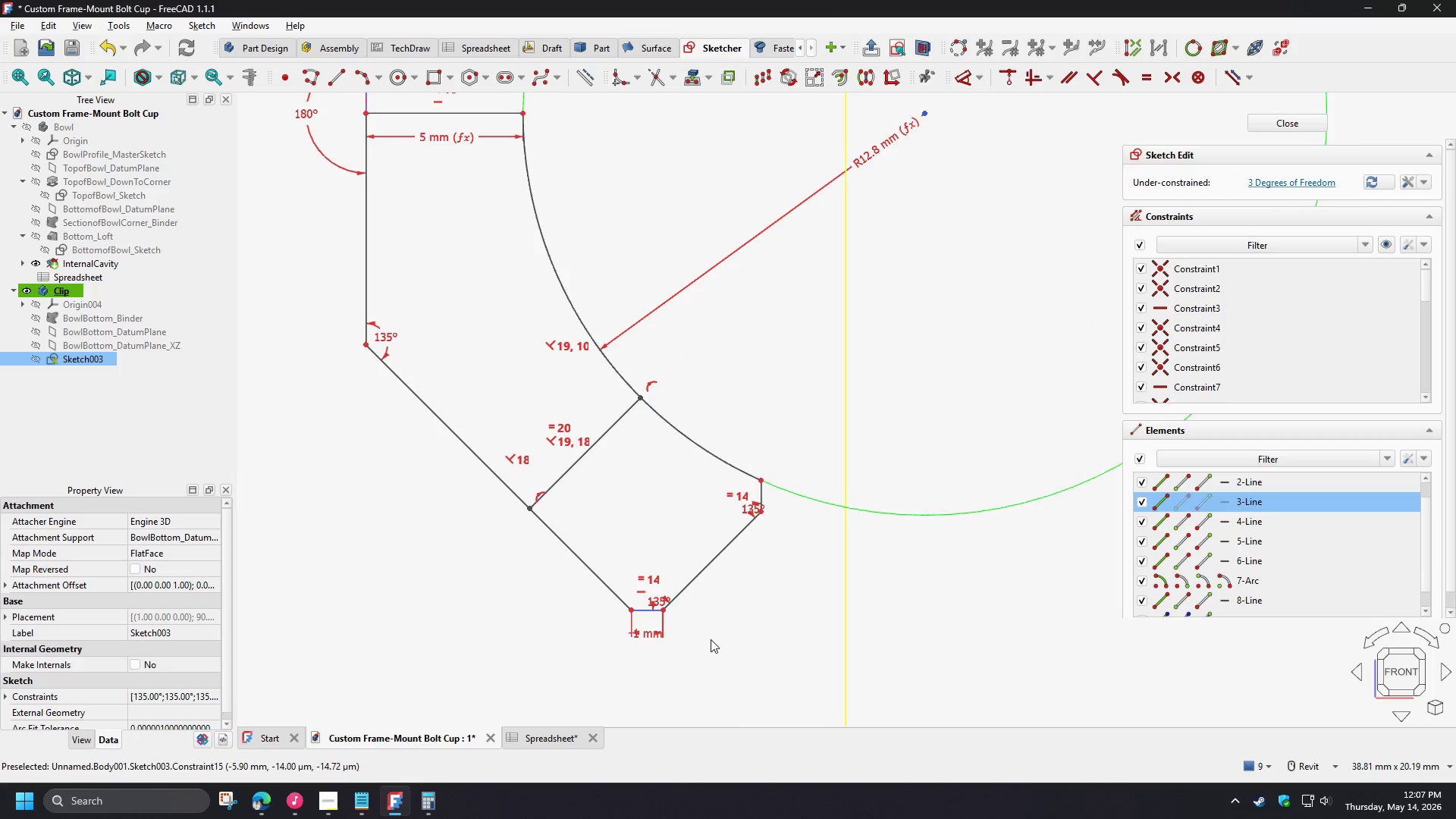 
key(D)
 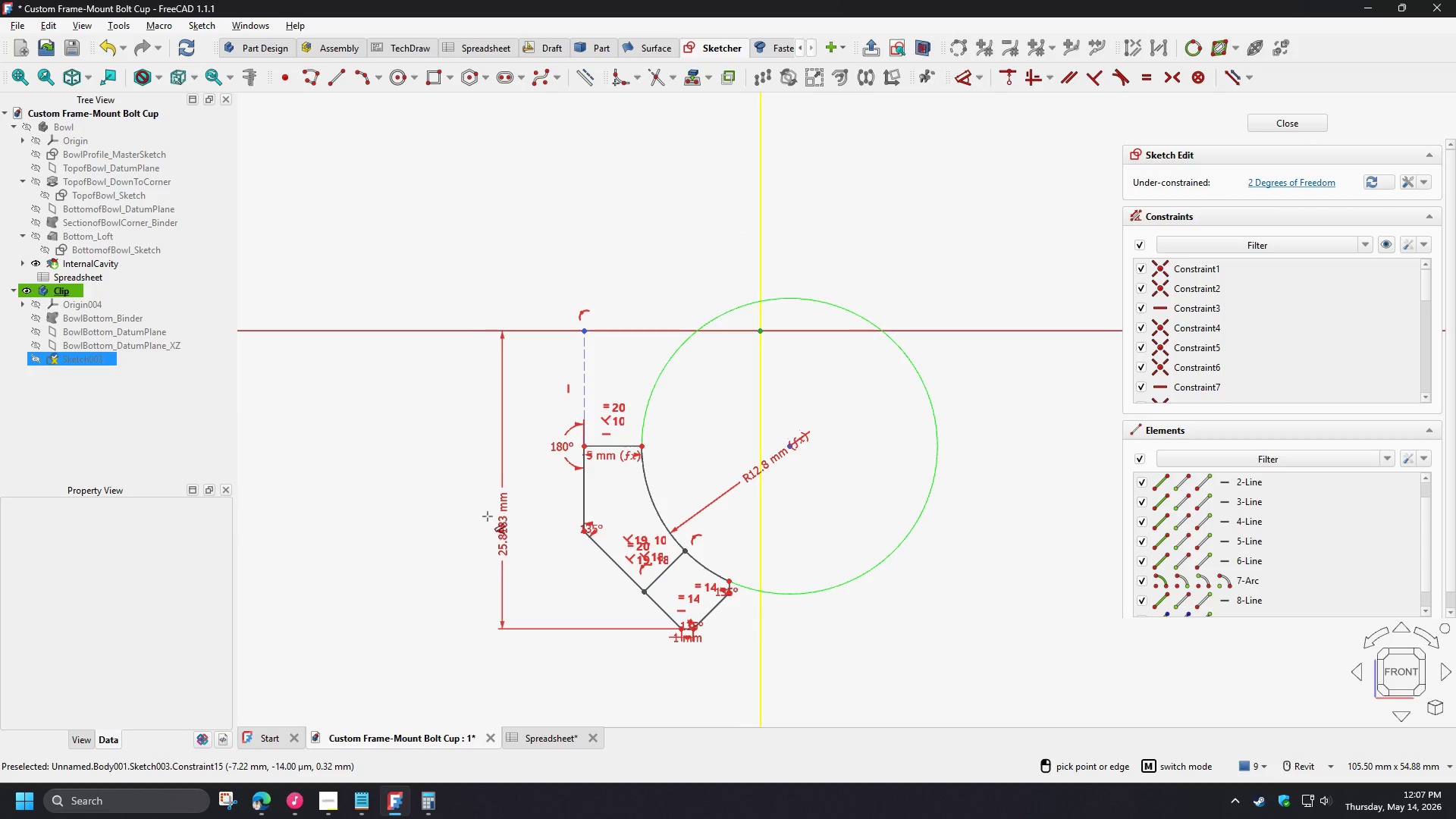 
scroll: coordinate [711, 639], scroll_direction: down, amount: 5.0
 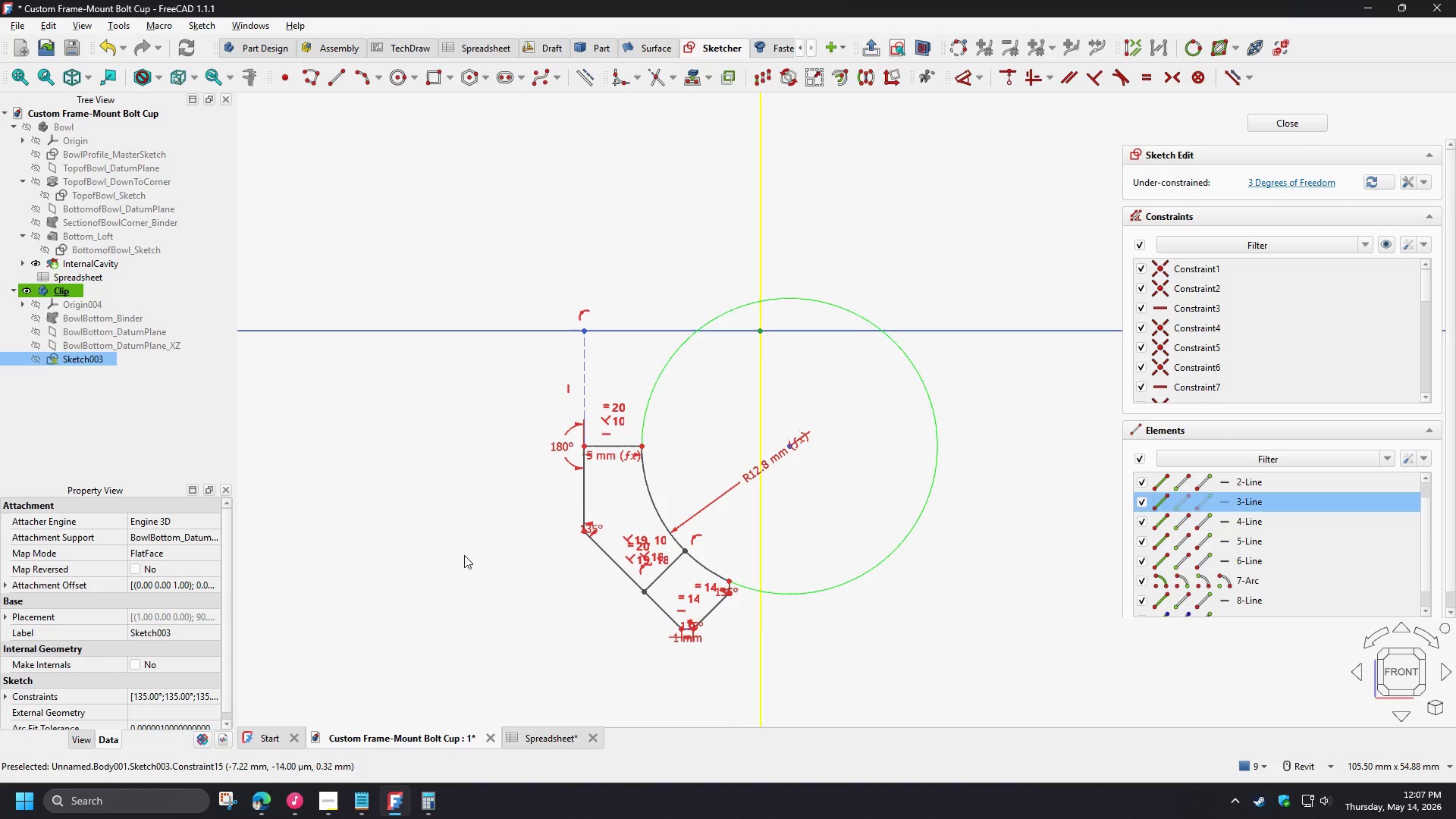 
left_click([482, 498])
 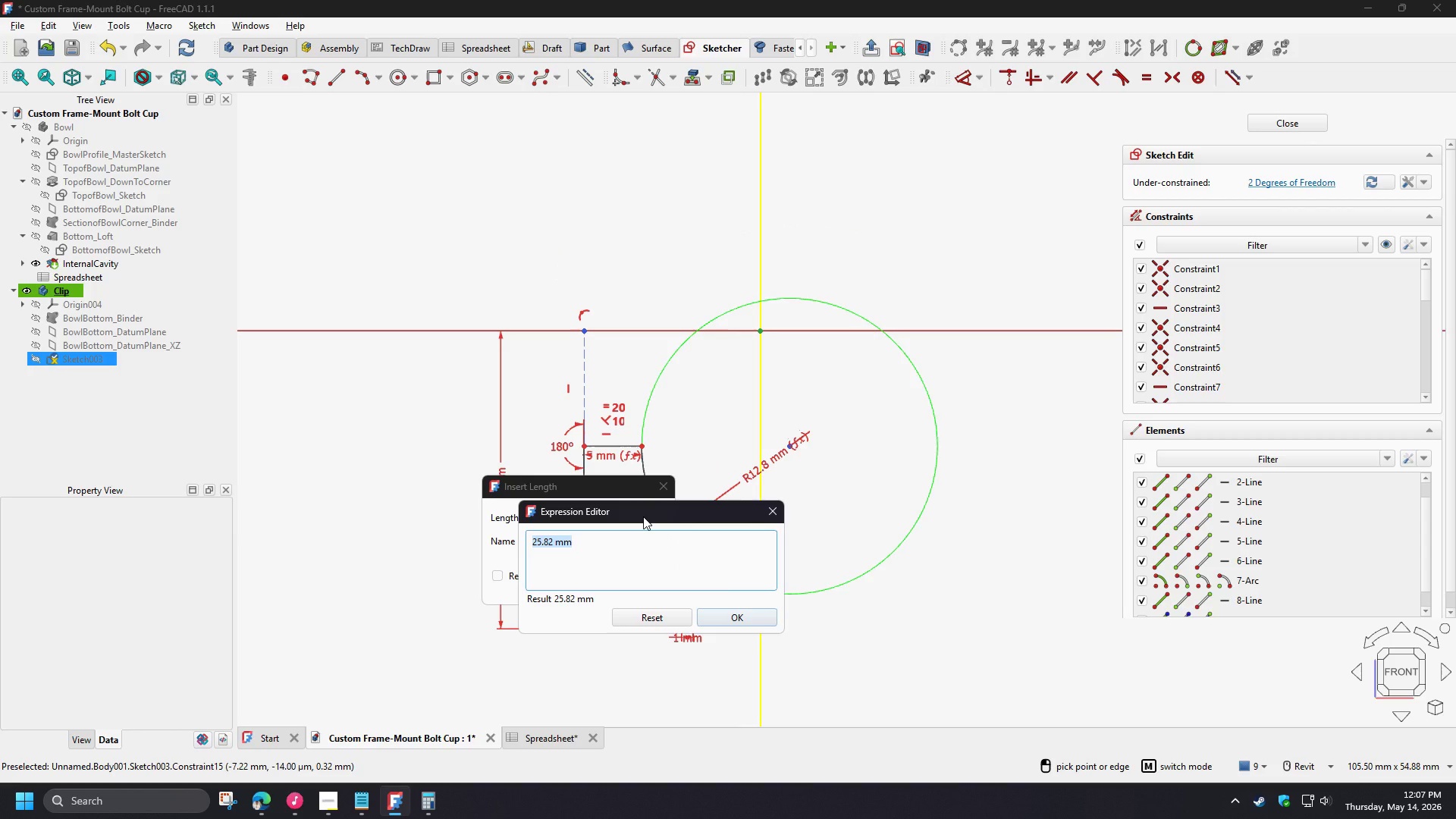 
key(M)
 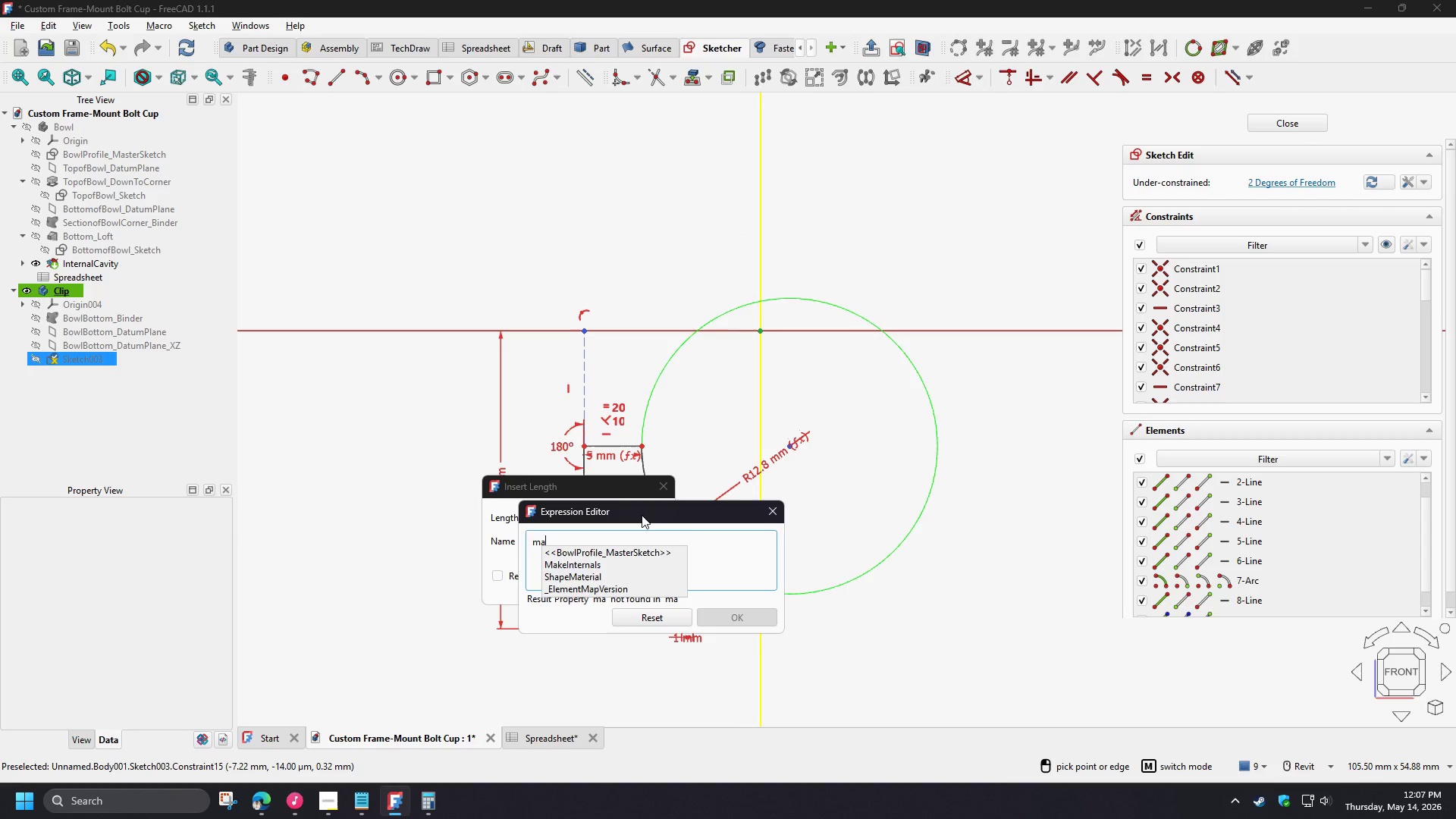 
type(as)
 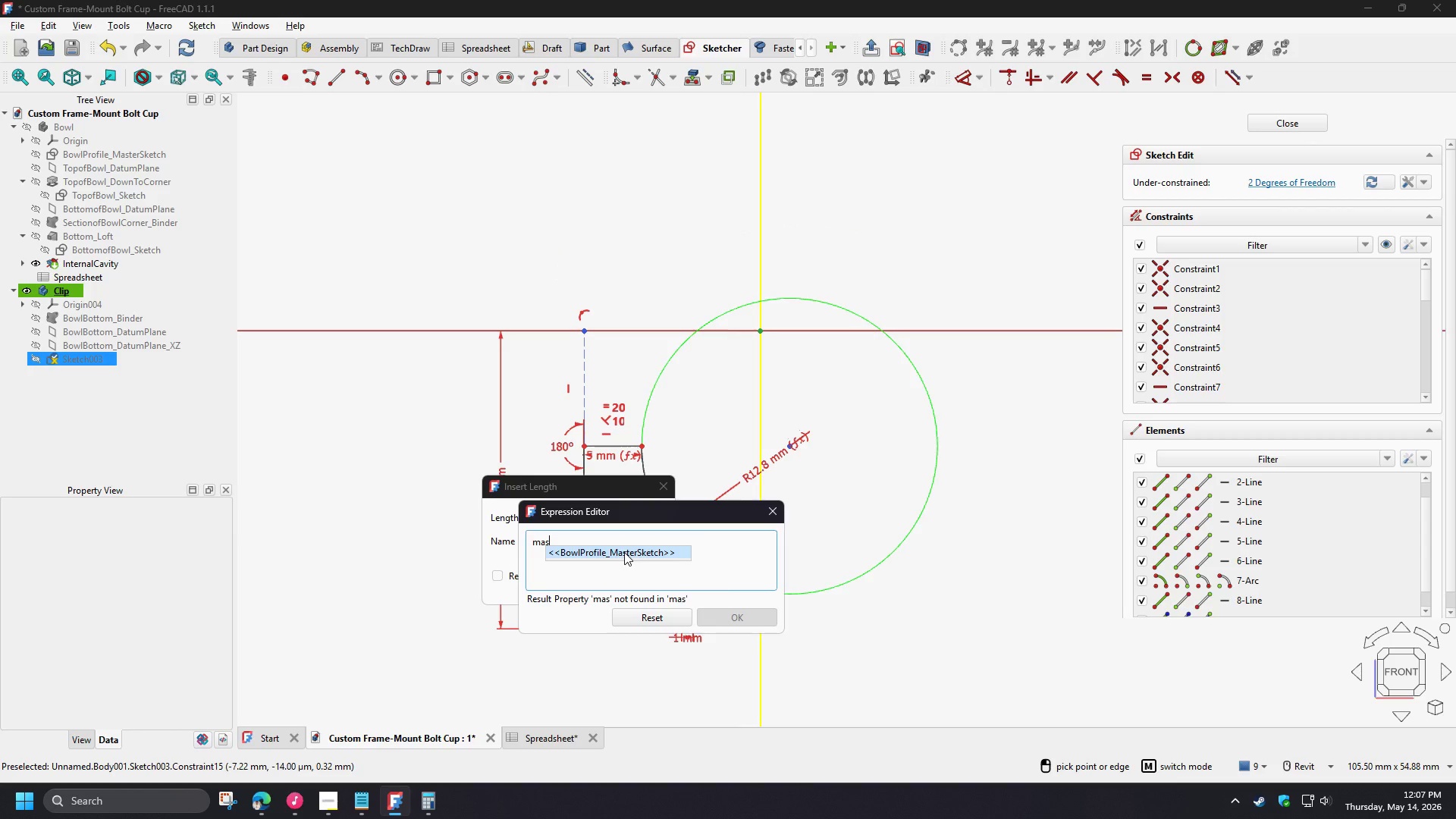 
left_click([624, 552])
 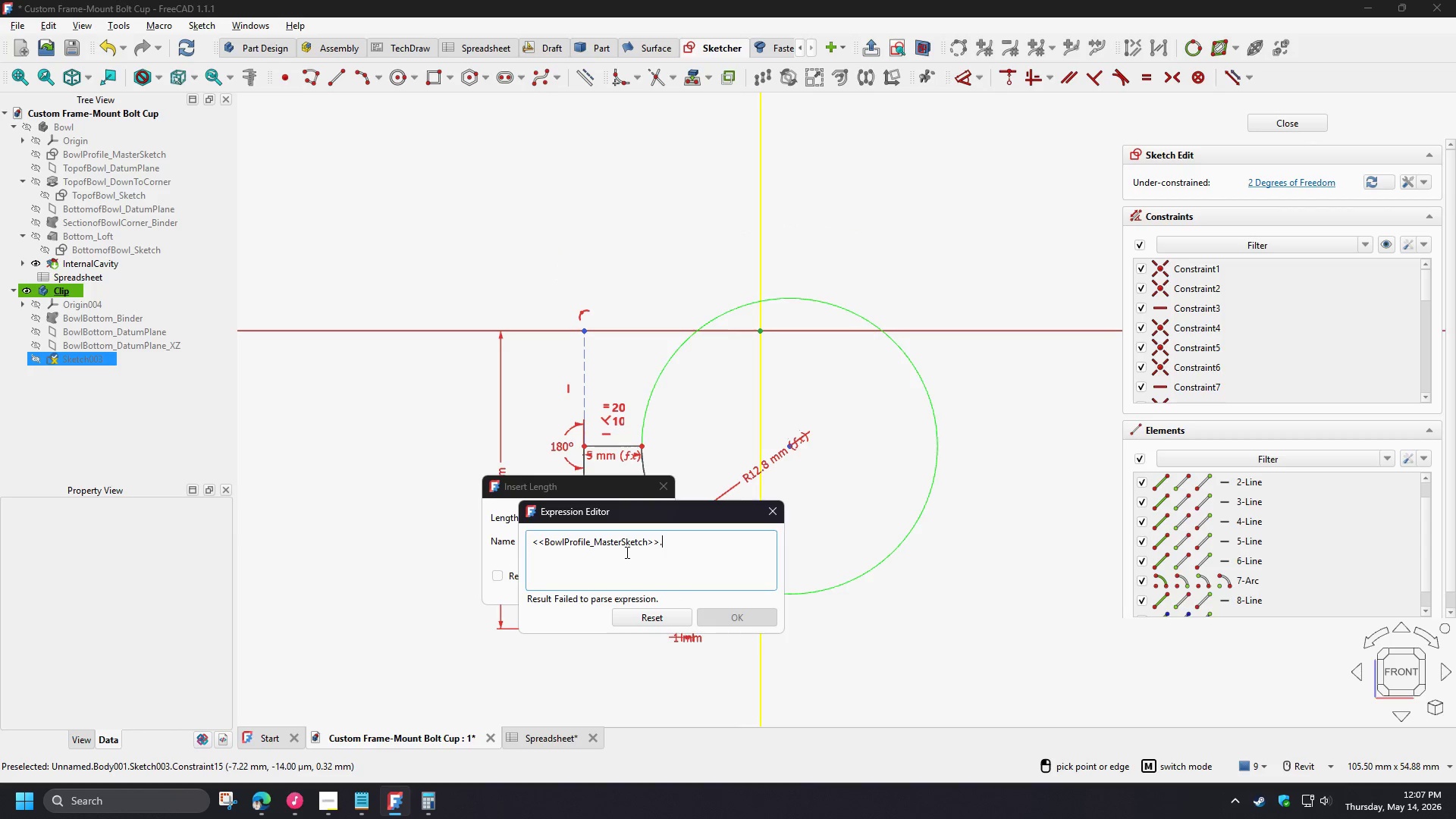 
key(C)
 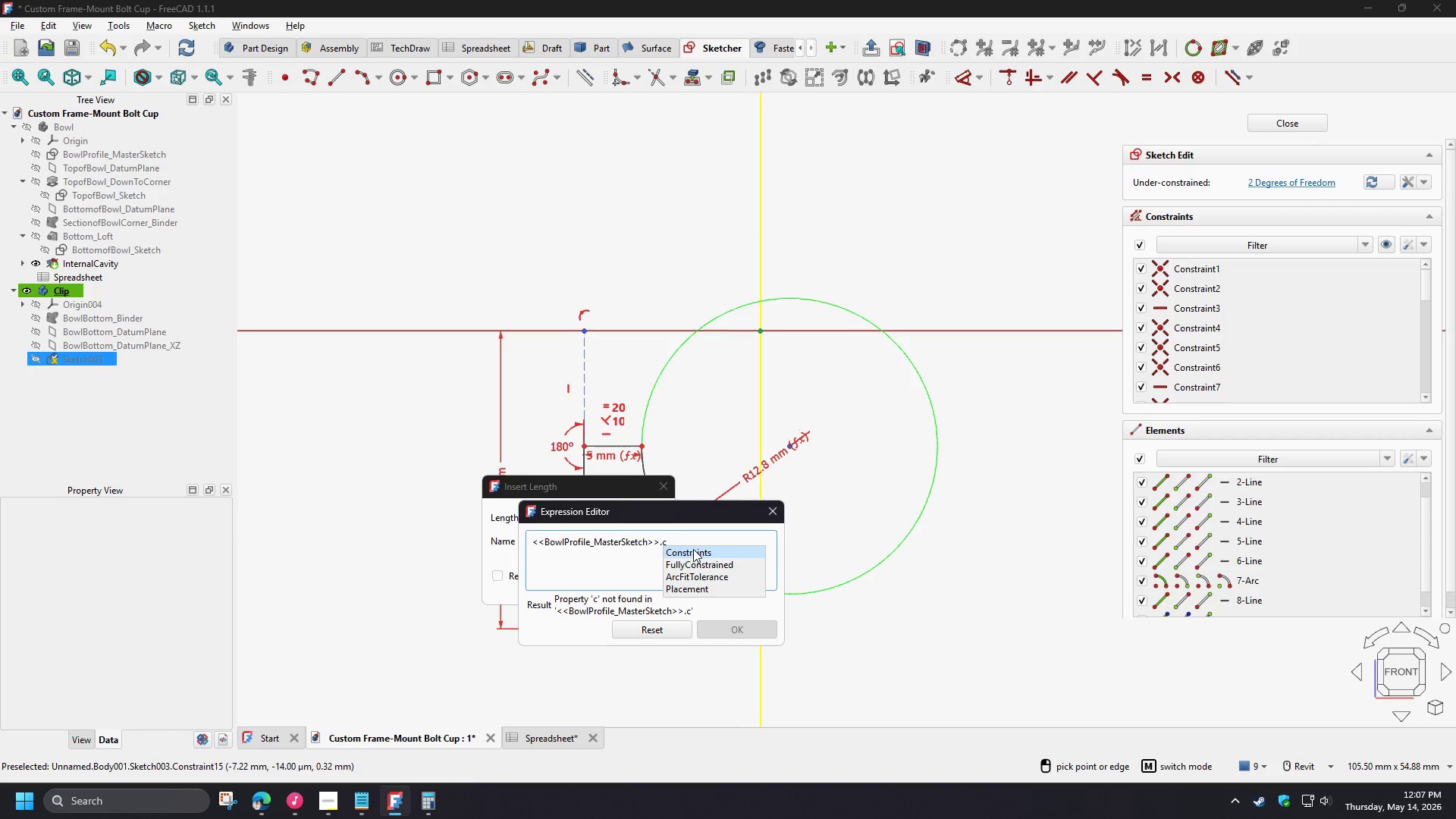 
left_click([693, 549])
 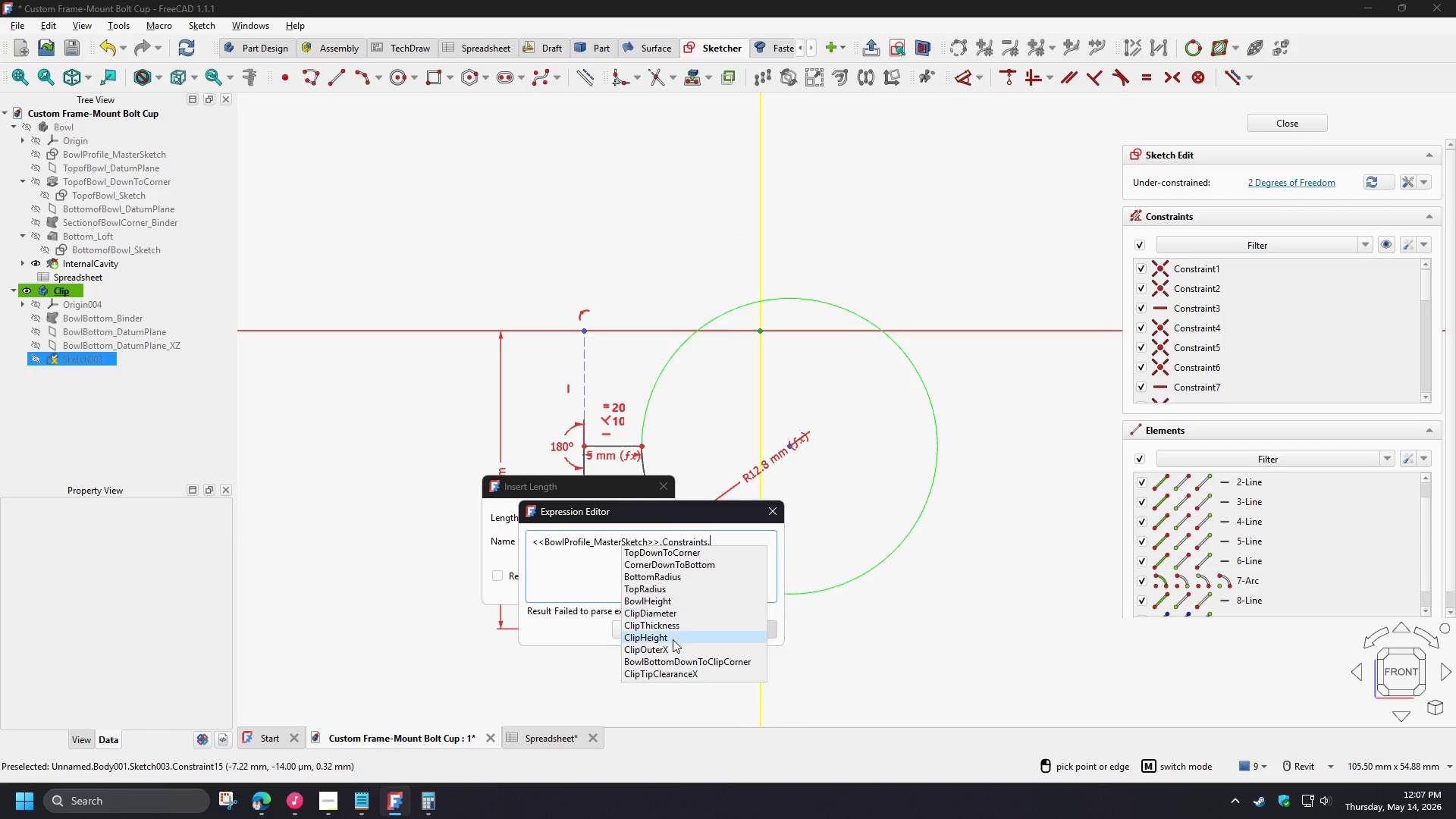 
left_click([673, 640])
 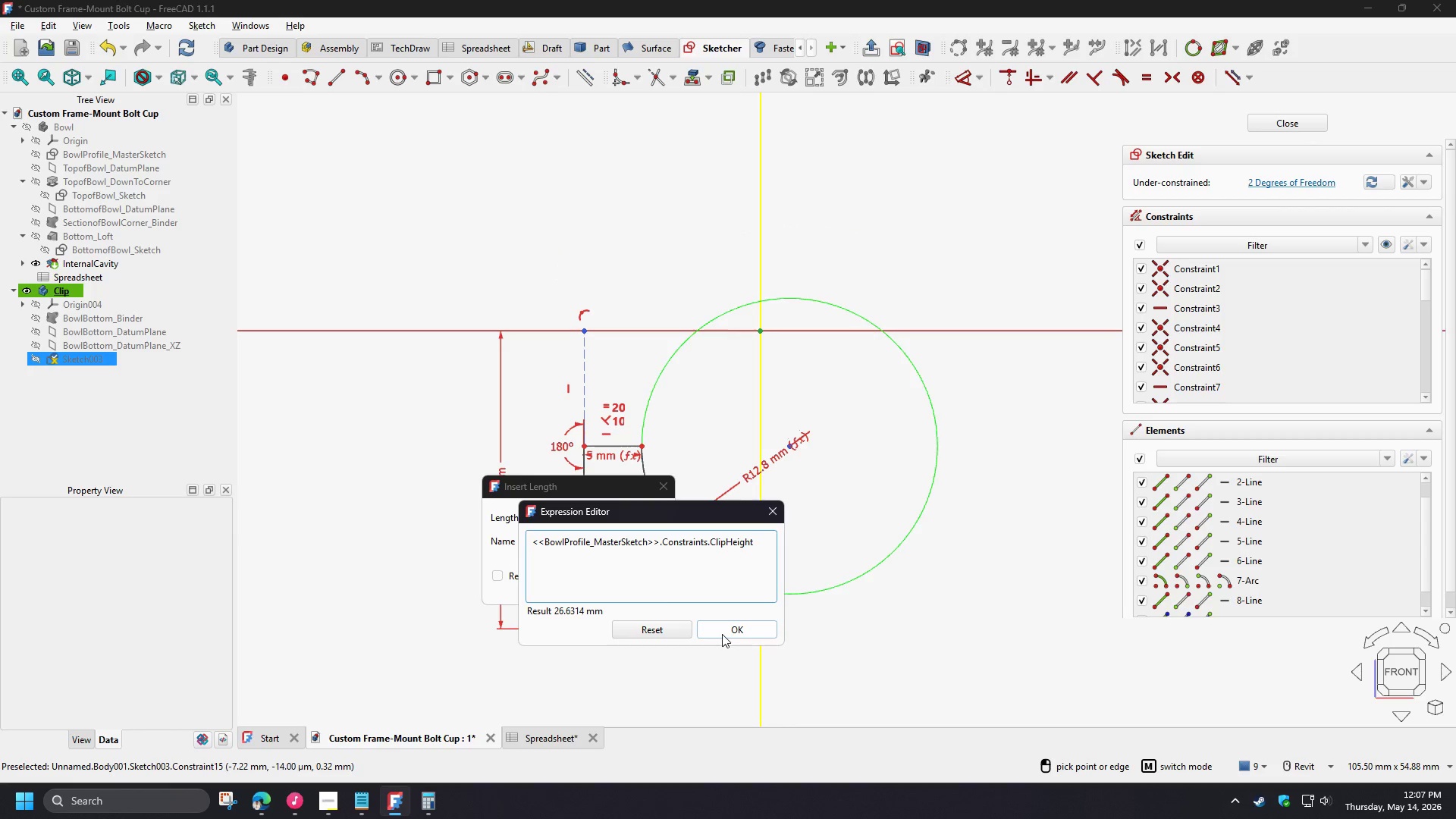 
left_click([730, 634])
 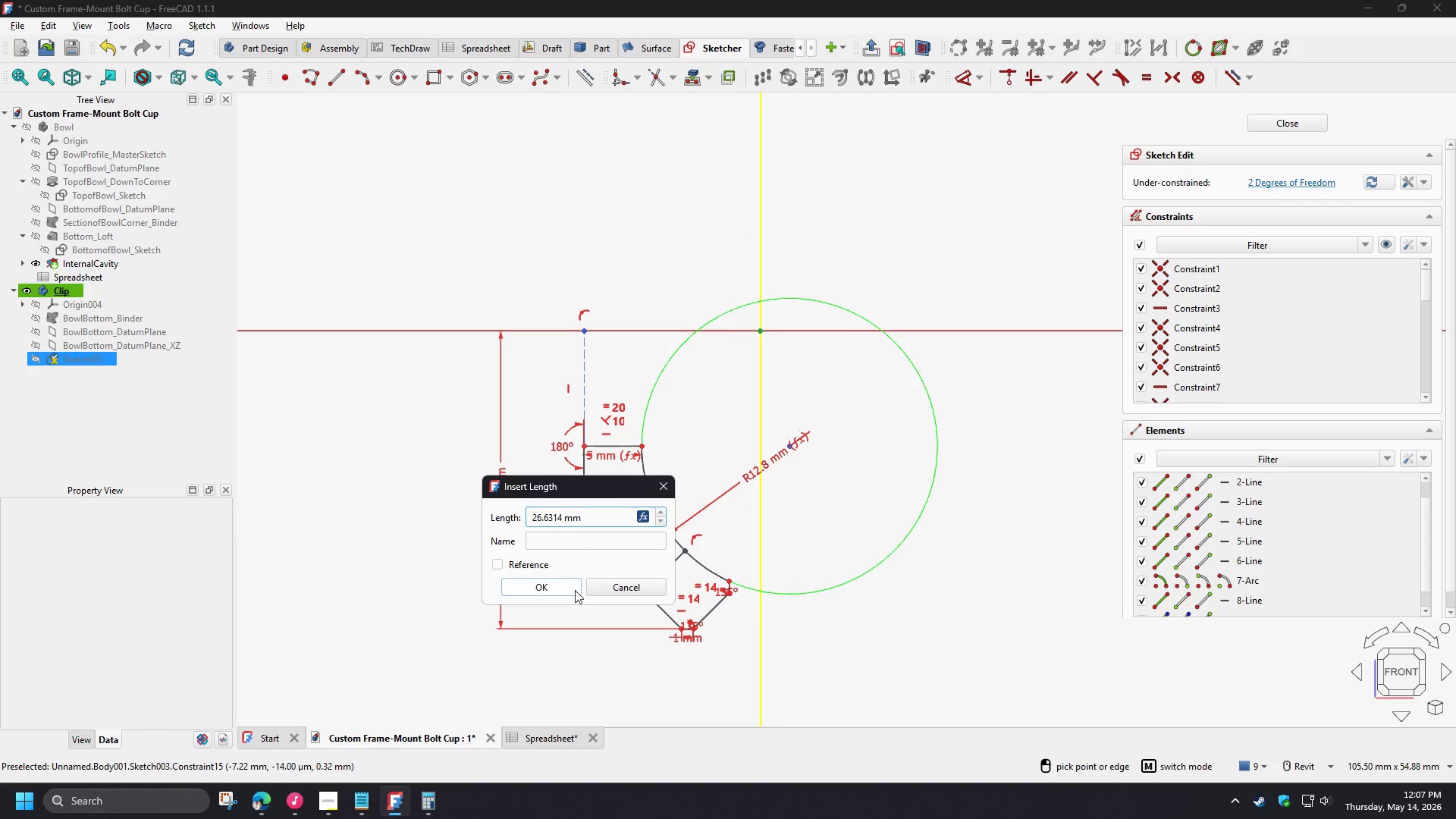 
left_click([564, 588])
 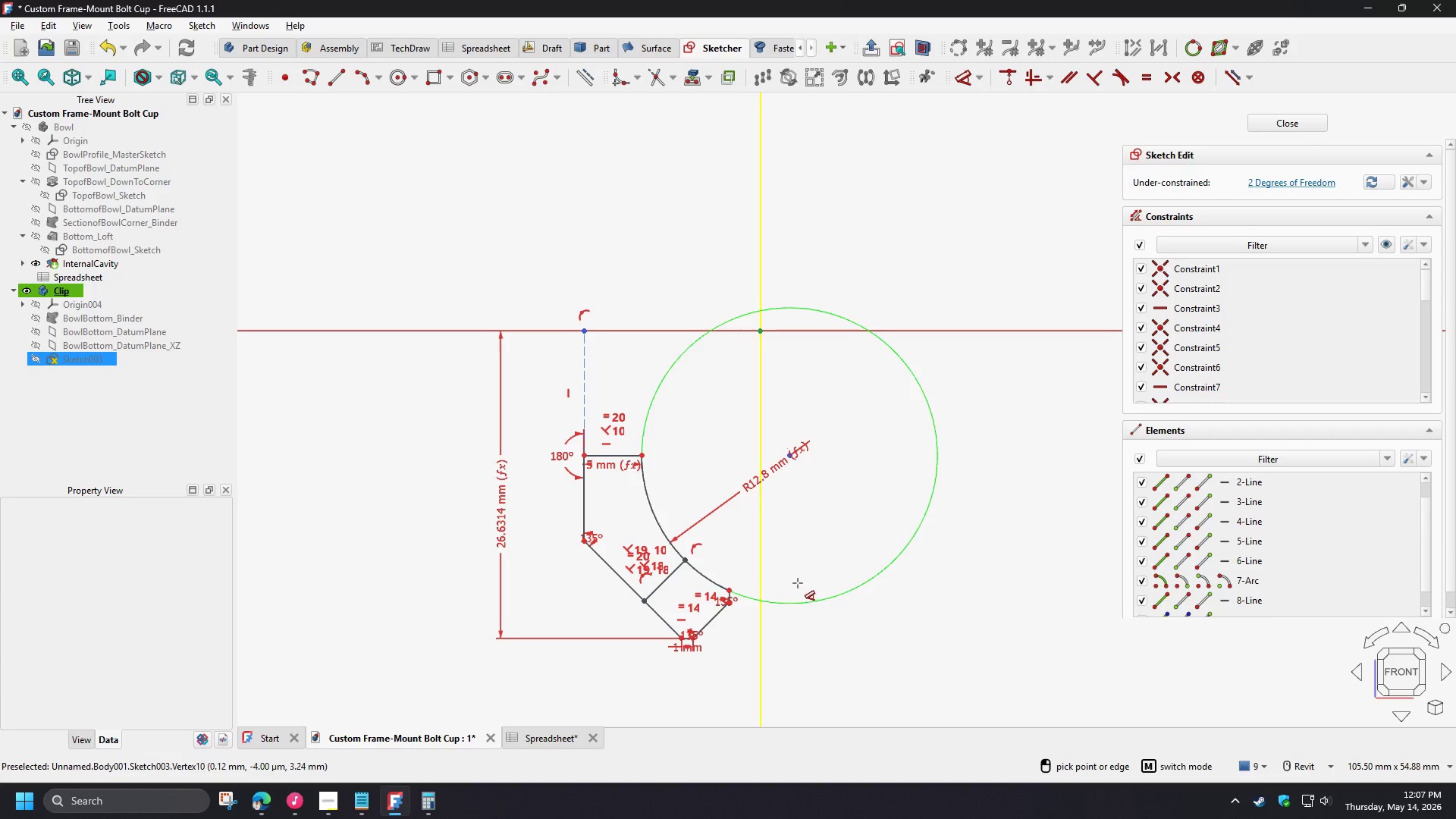 
right_click([561, 541])
 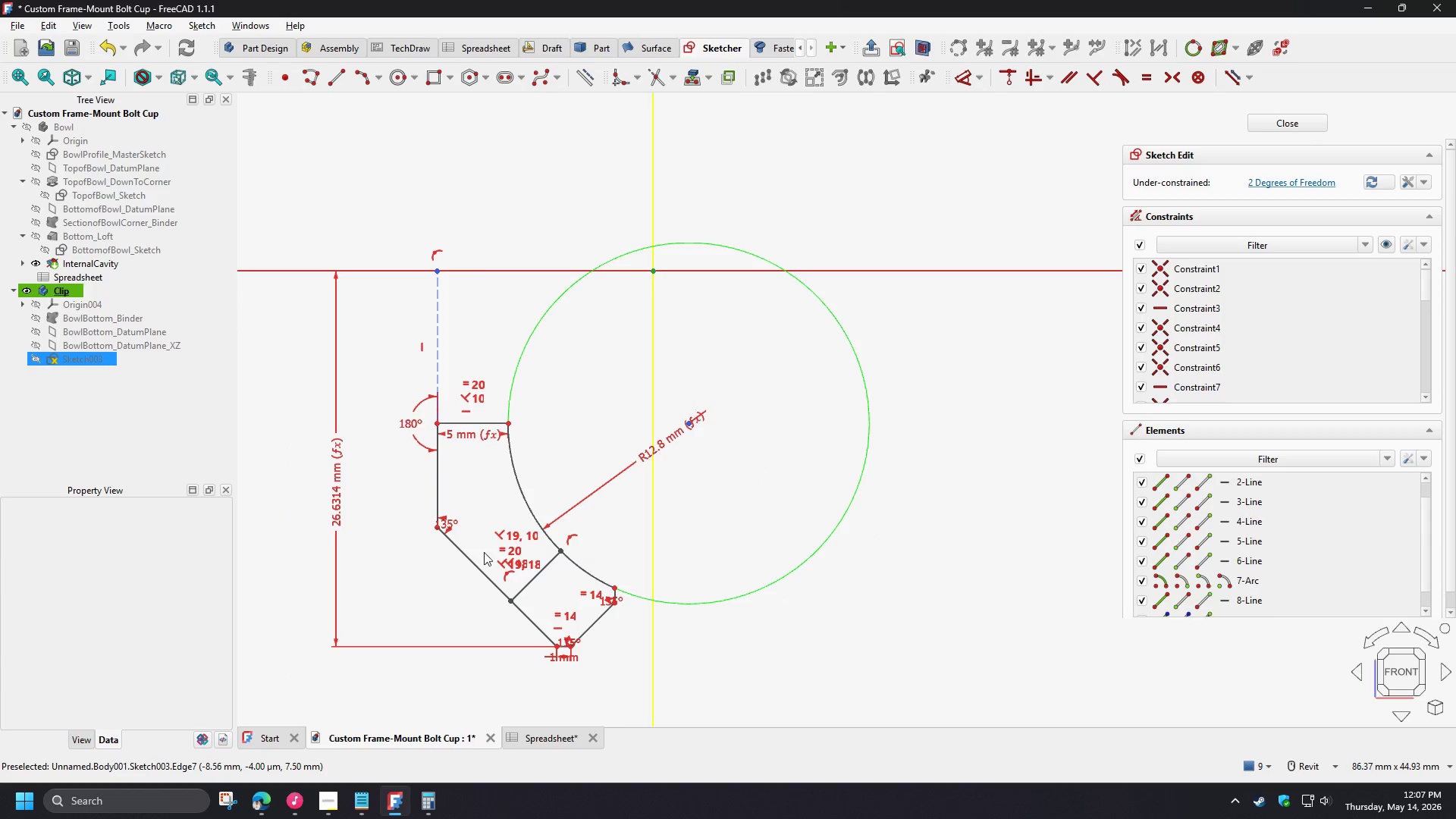 
scroll: coordinate [561, 541], scroll_direction: up, amount: 1.0
 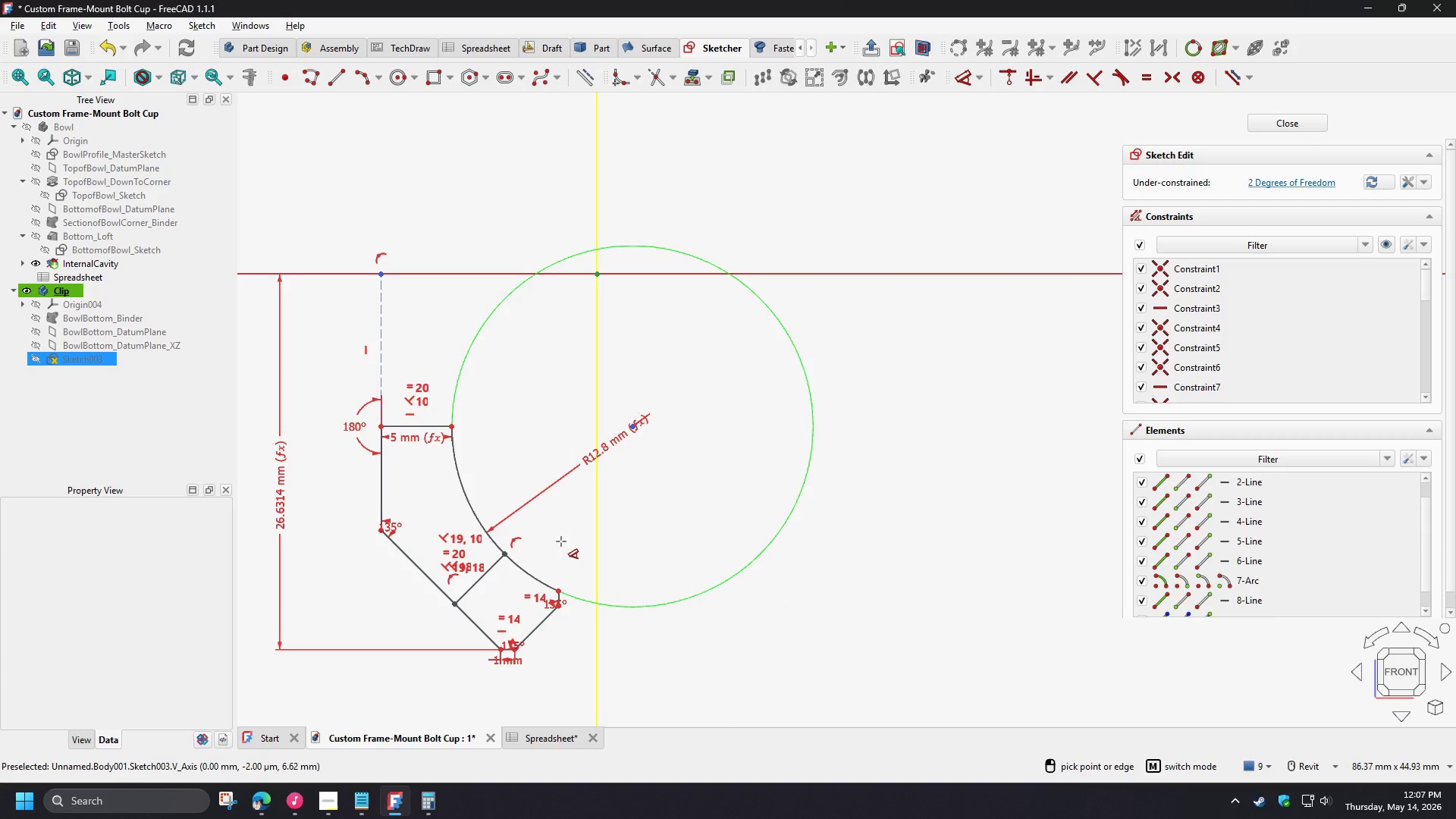 
left_click_drag(start_coordinate=[477, 560], to_coordinate=[461, 556])
 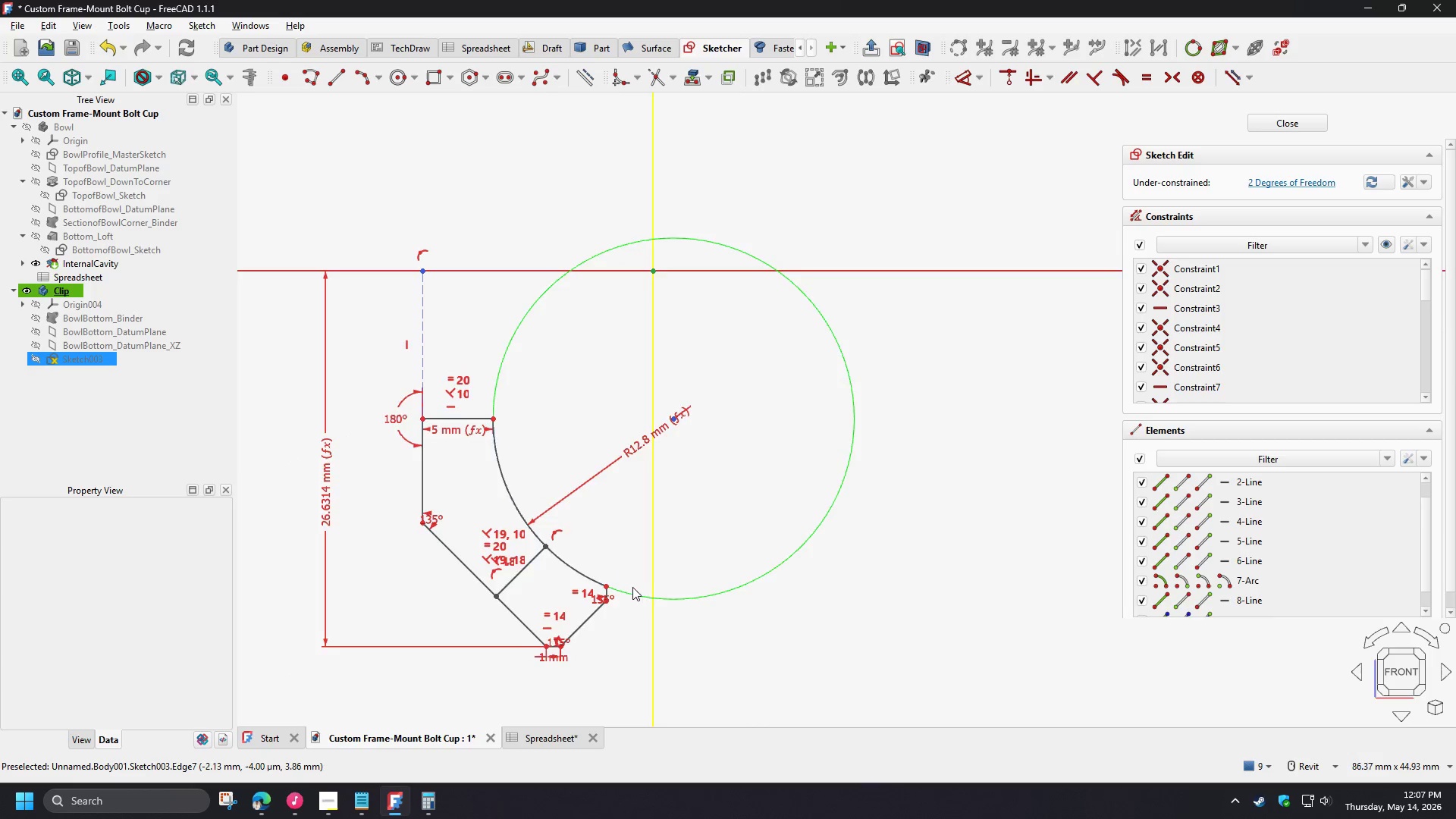 
scroll: coordinate [596, 572], scroll_direction: up, amount: 7.0
 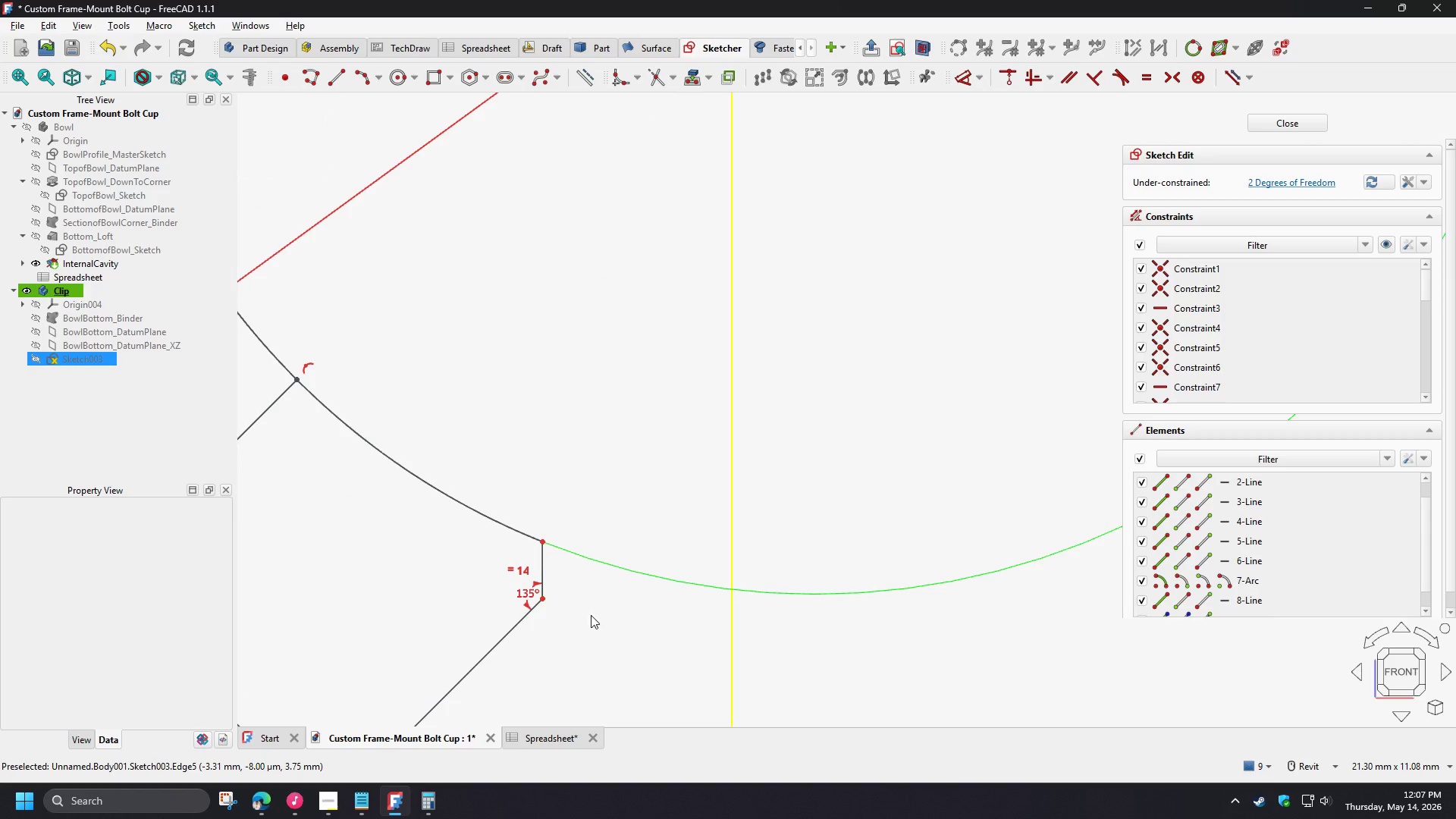 
scroll: coordinate [604, 630], scroll_direction: down, amount: 1.0
 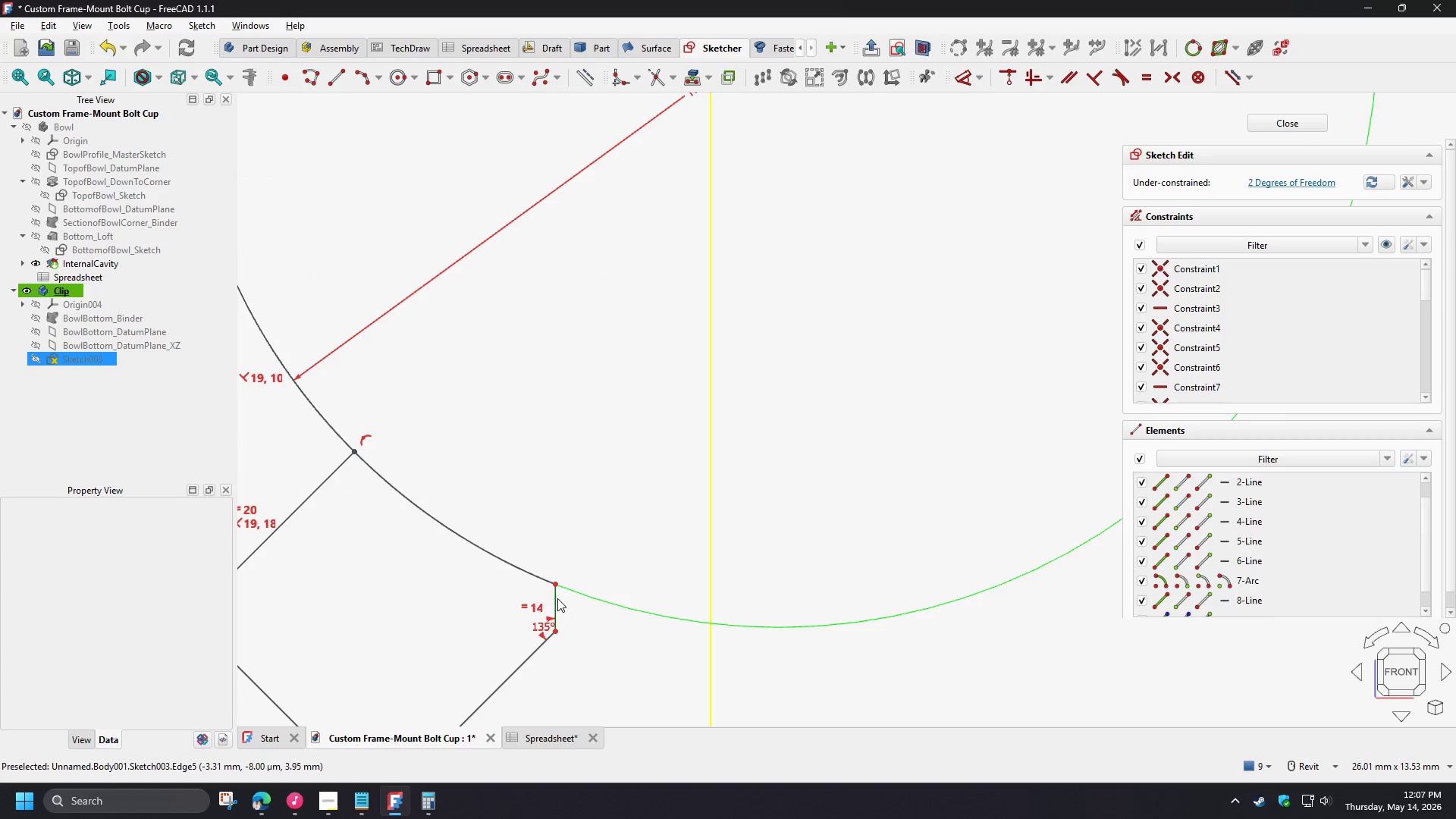 
left_click([557, 598])
 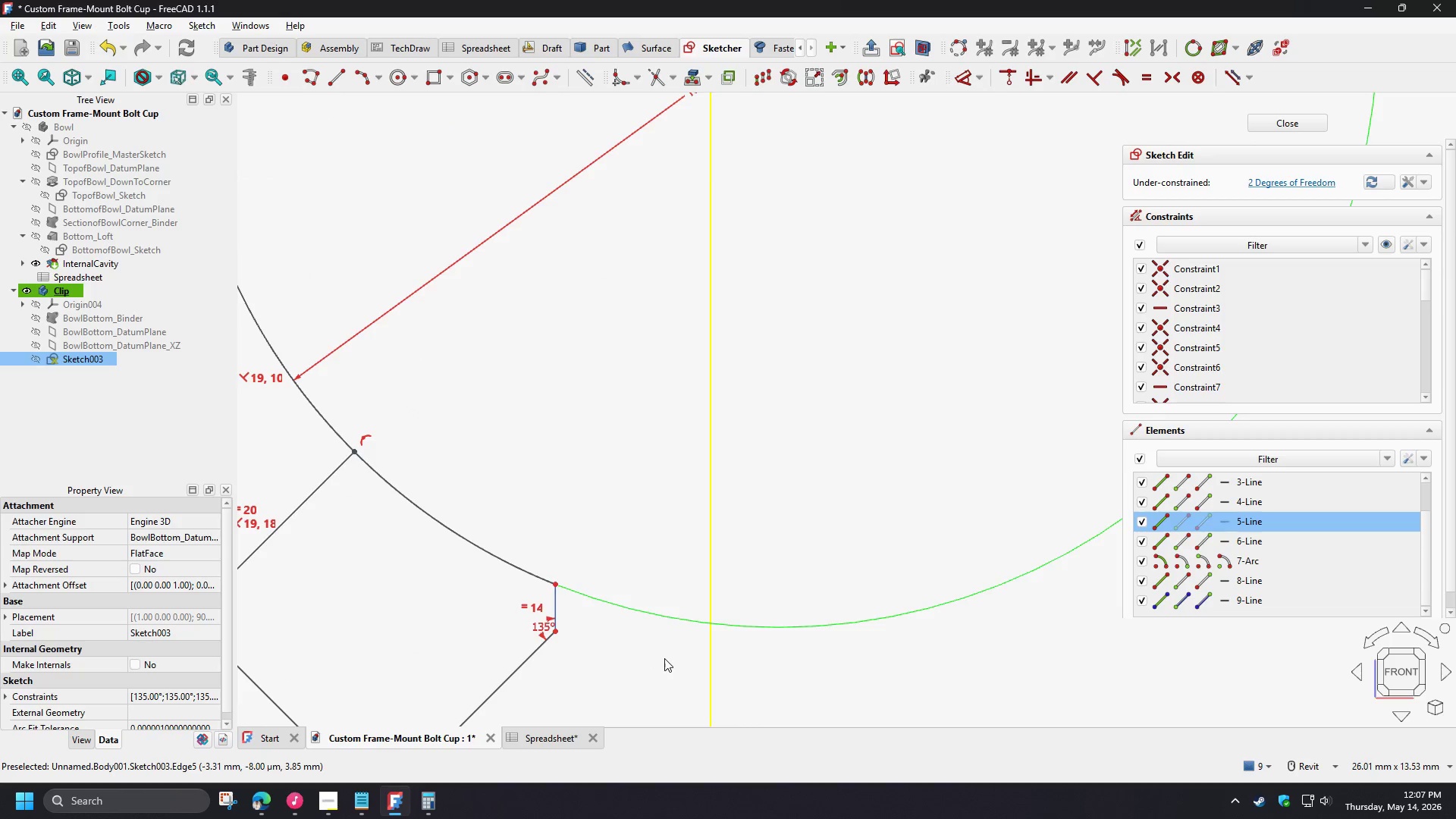 
scroll: coordinate [667, 658], scroll_direction: down, amount: 4.0
 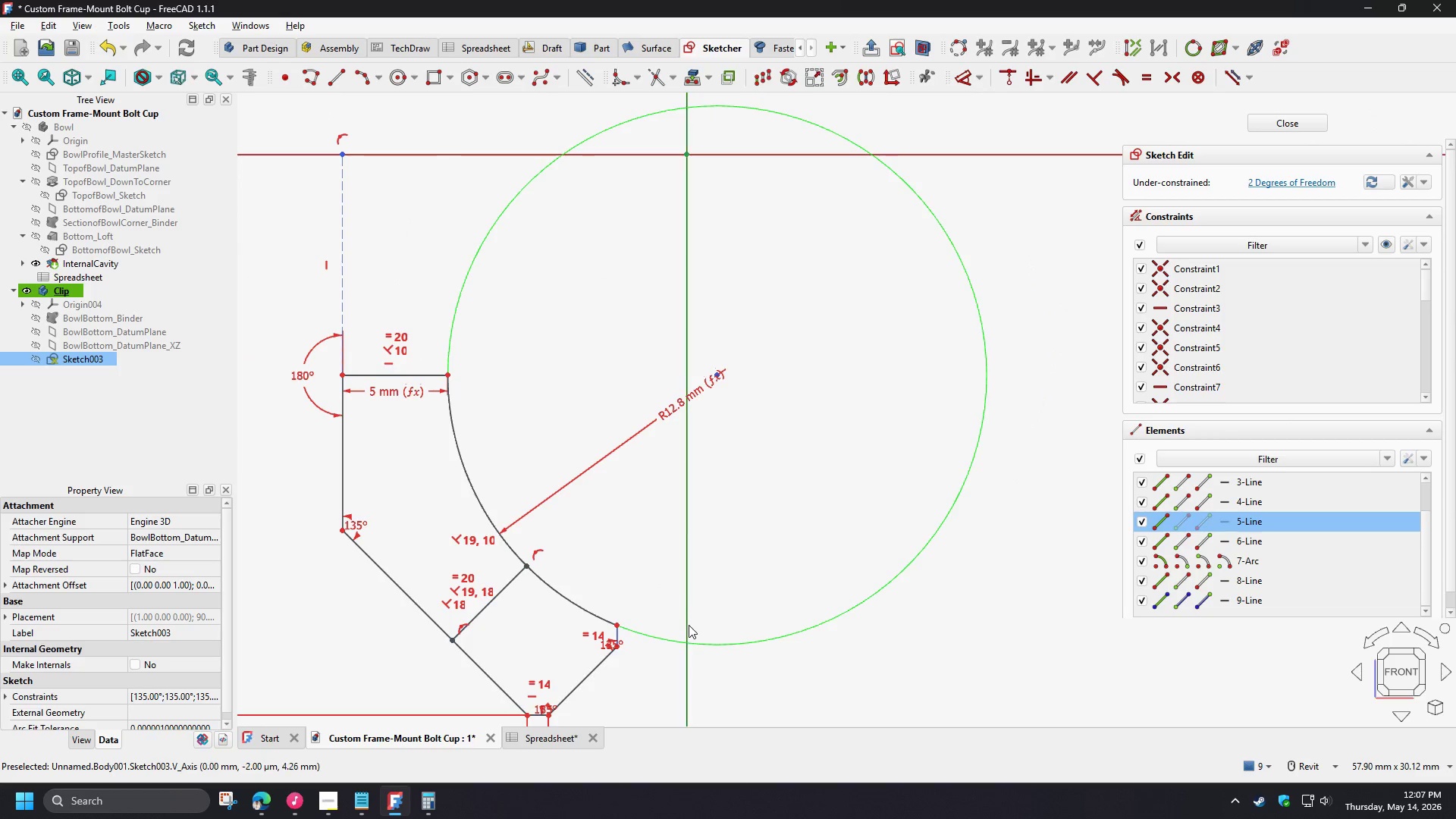 
left_click([688, 624])
 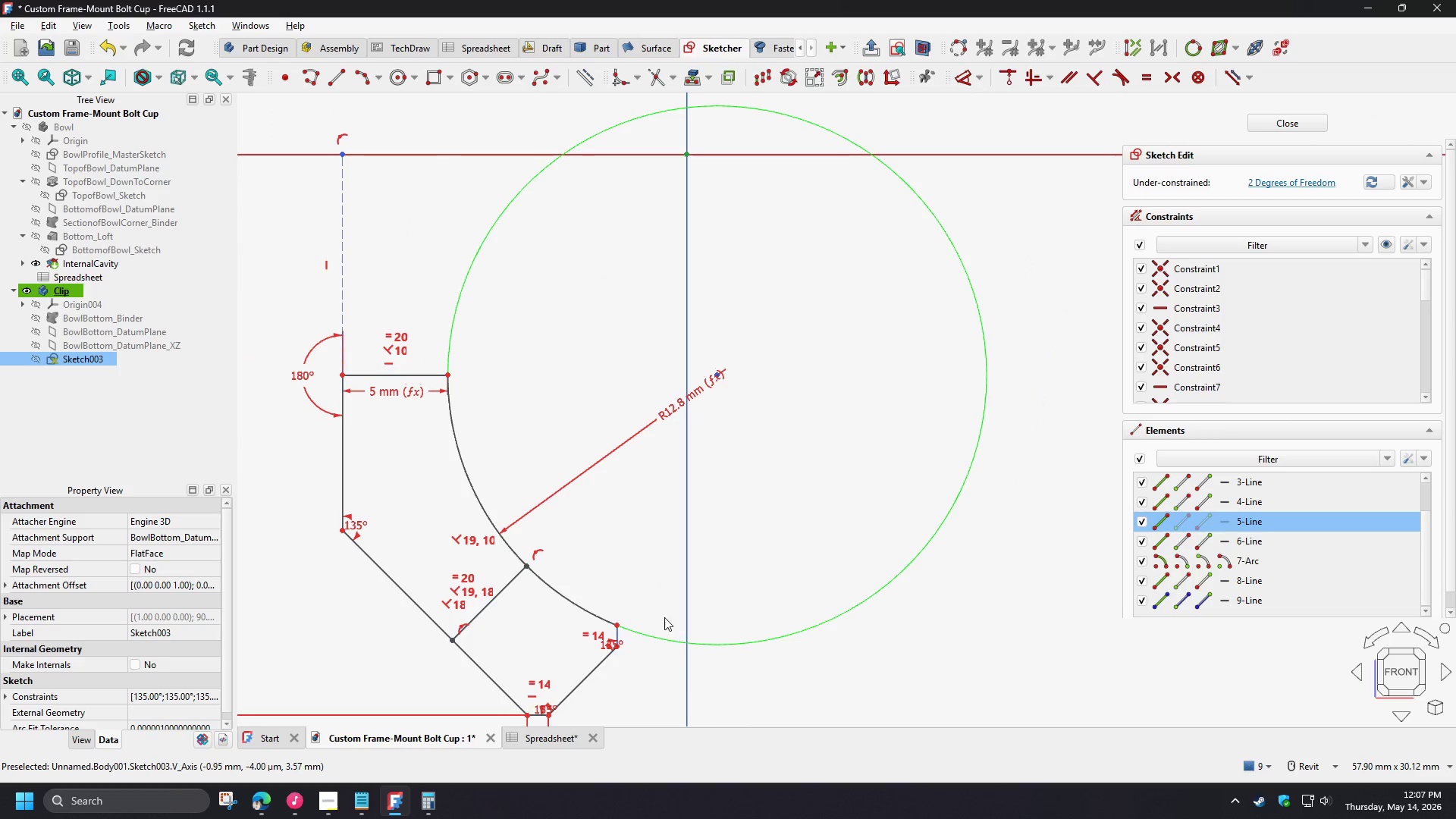 
left_click([657, 588])
 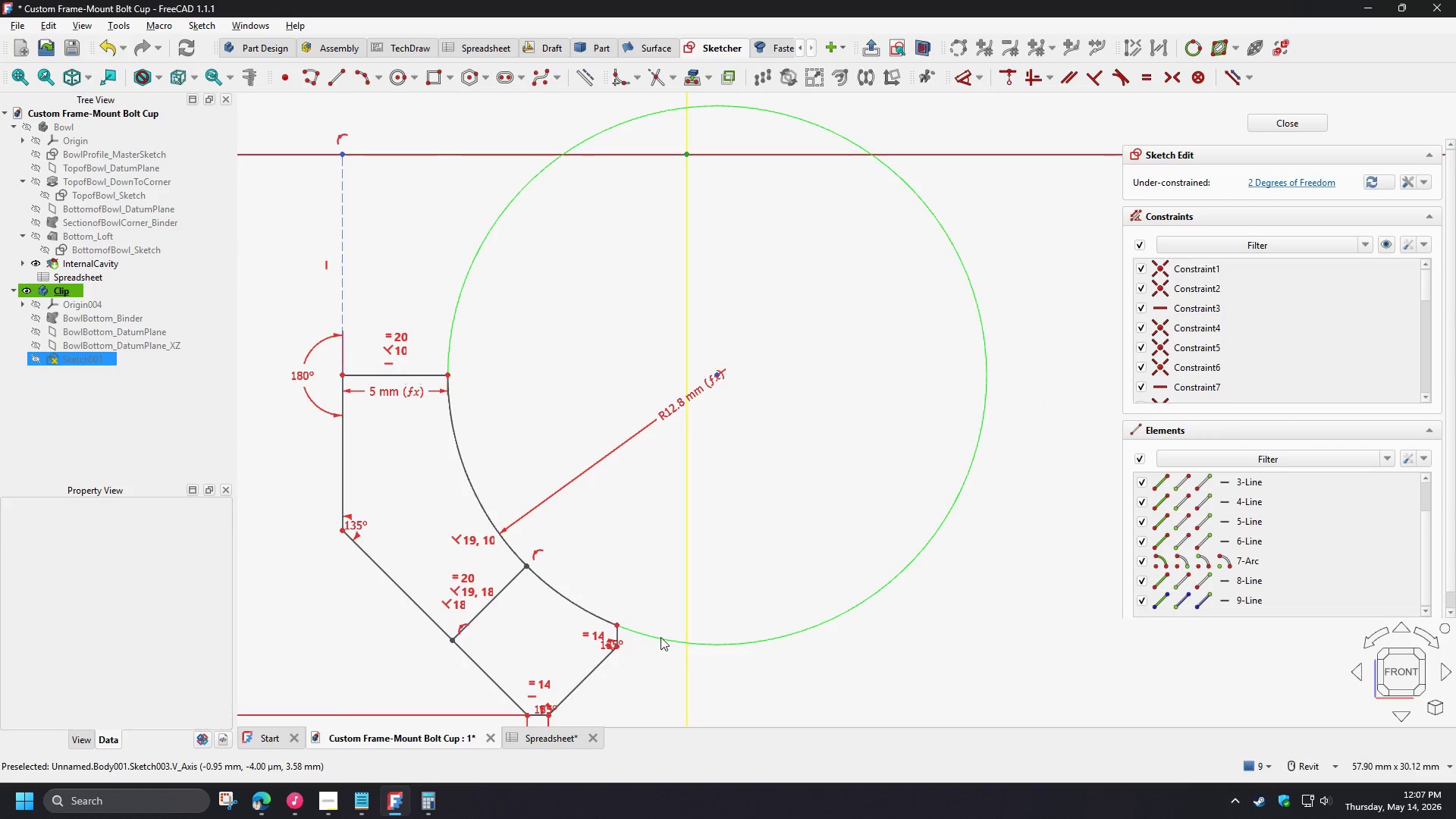 
scroll: coordinate [662, 639], scroll_direction: up, amount: 4.0
 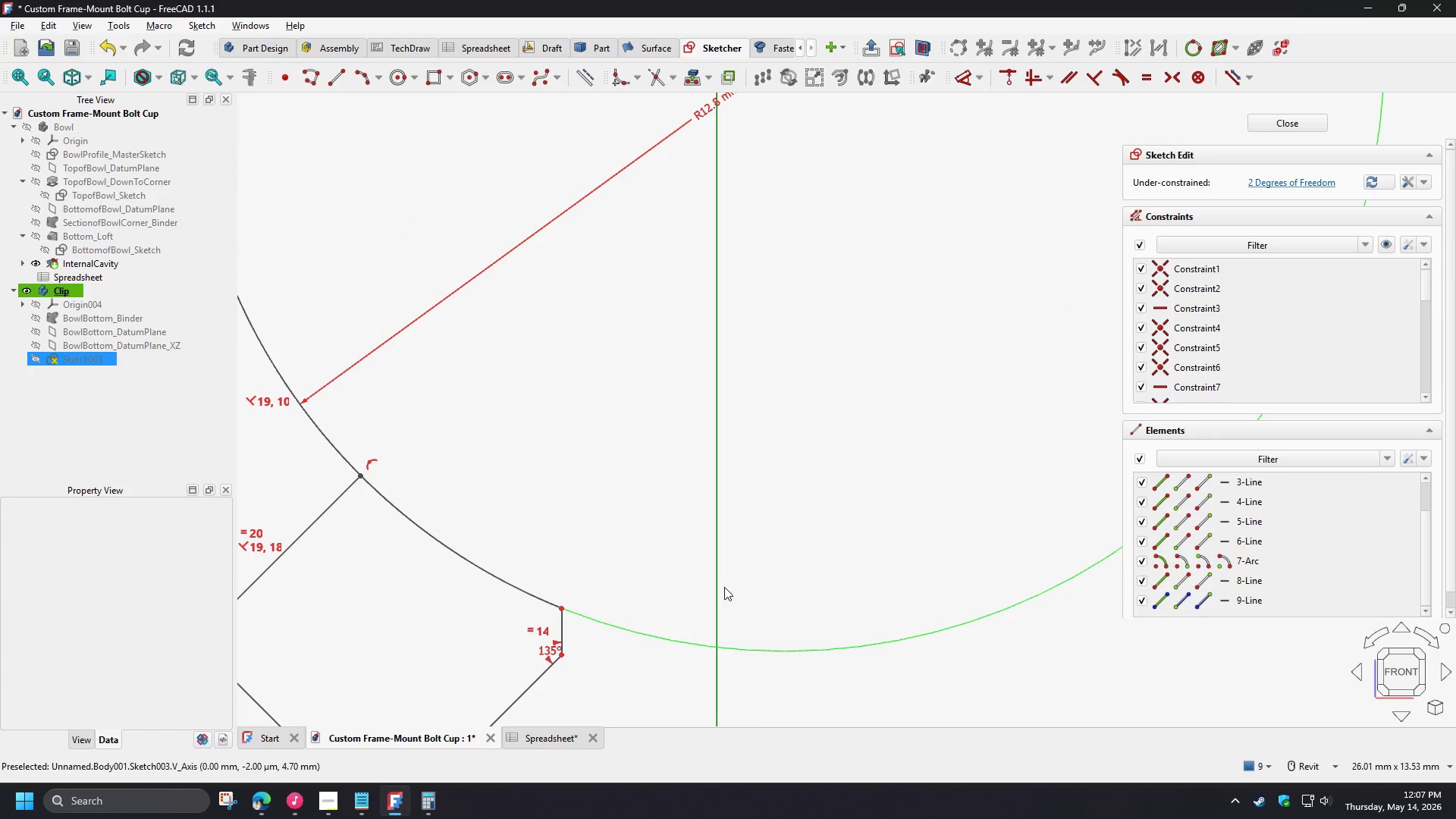 
left_click([719, 588])
 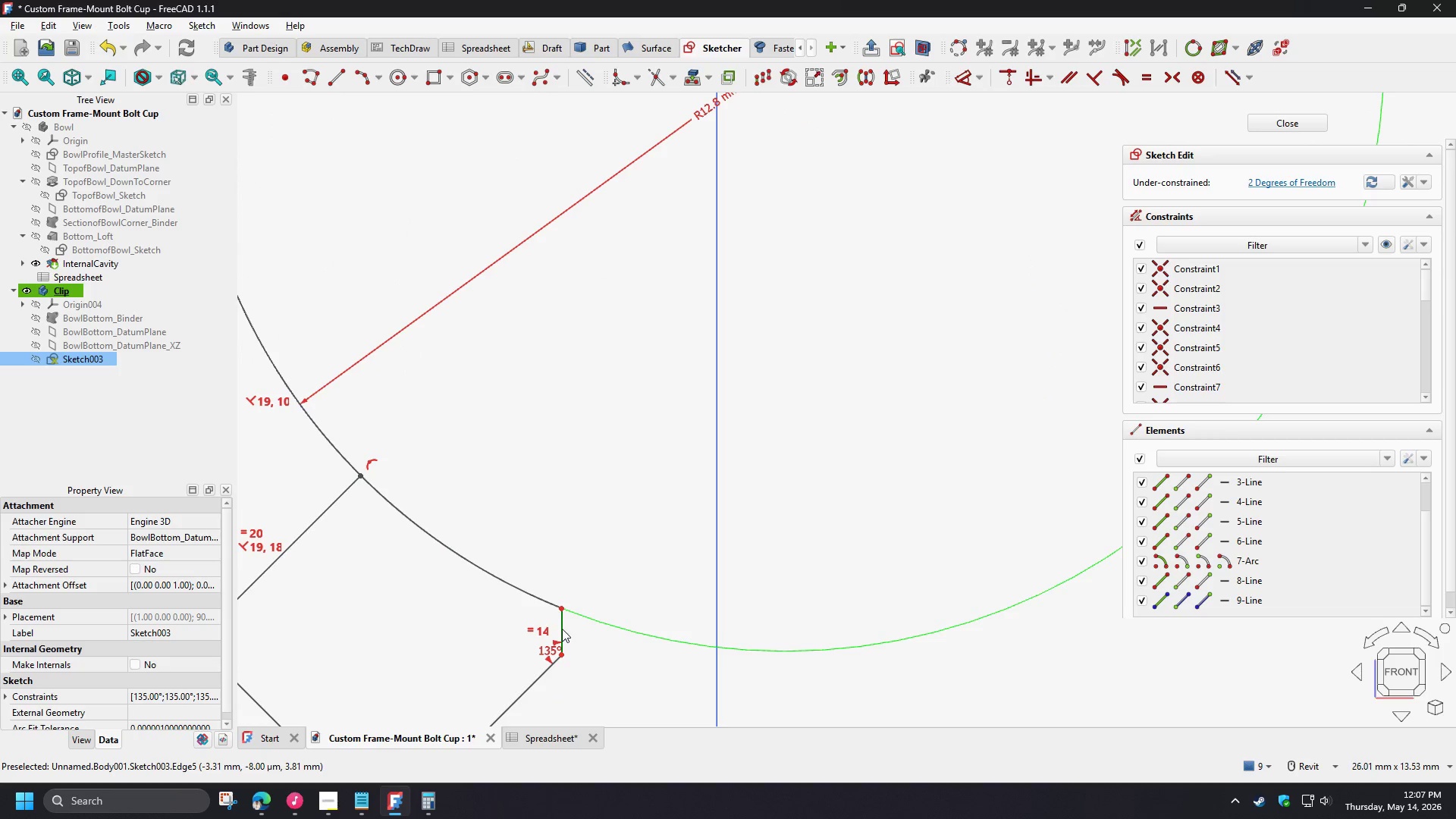 
left_click([561, 626])
 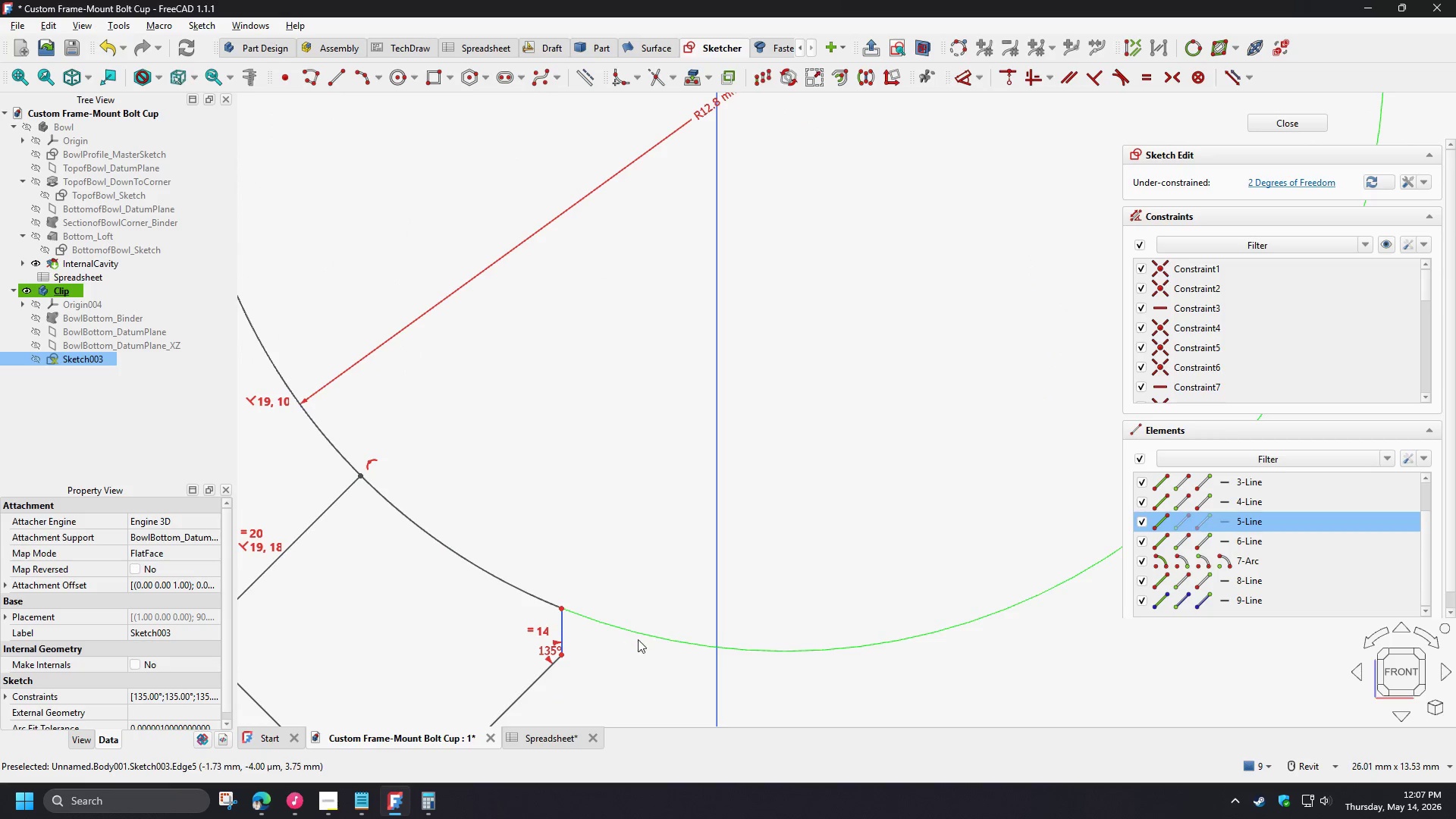 
key(D)
 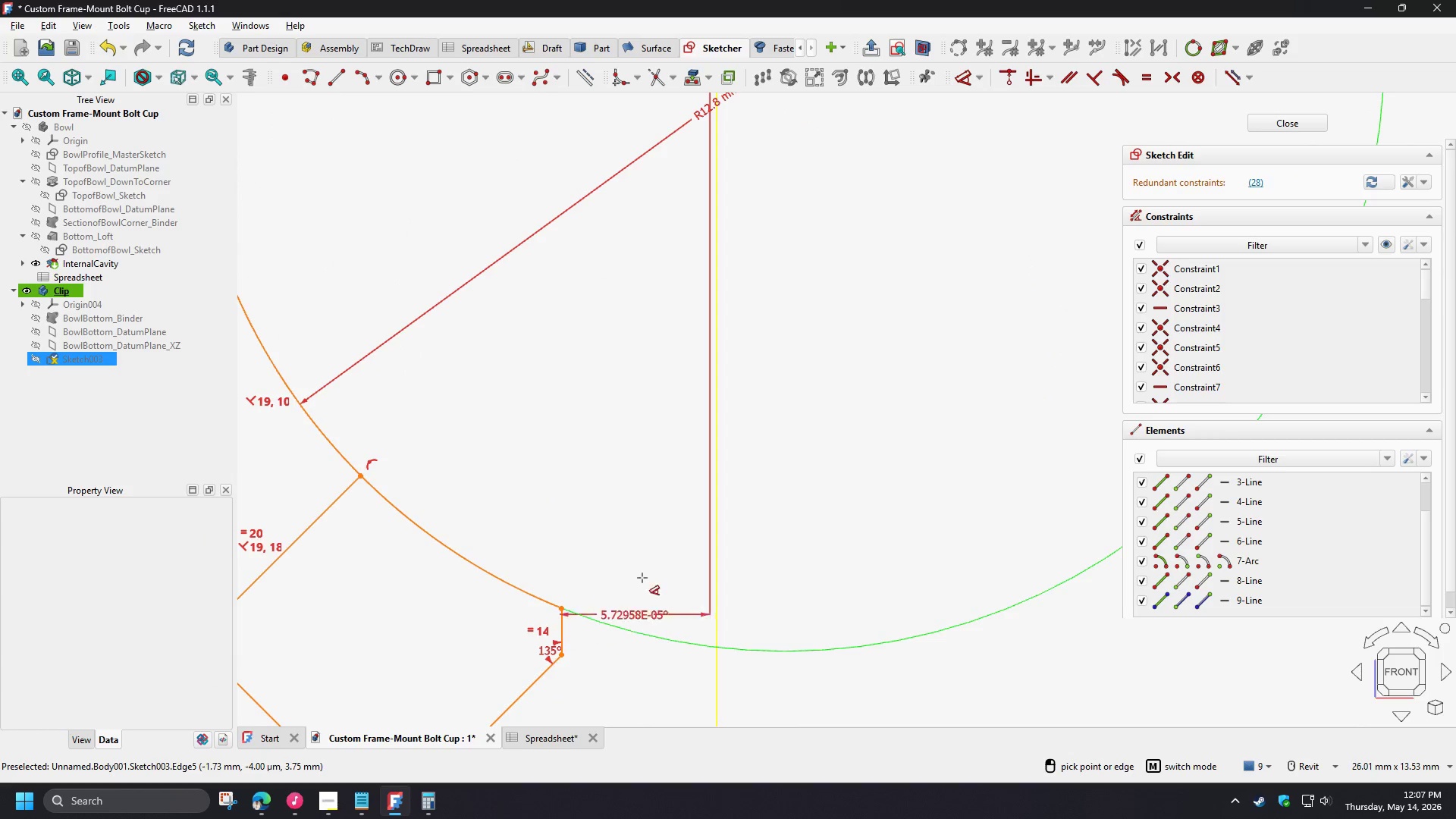 
double_click([667, 579])
 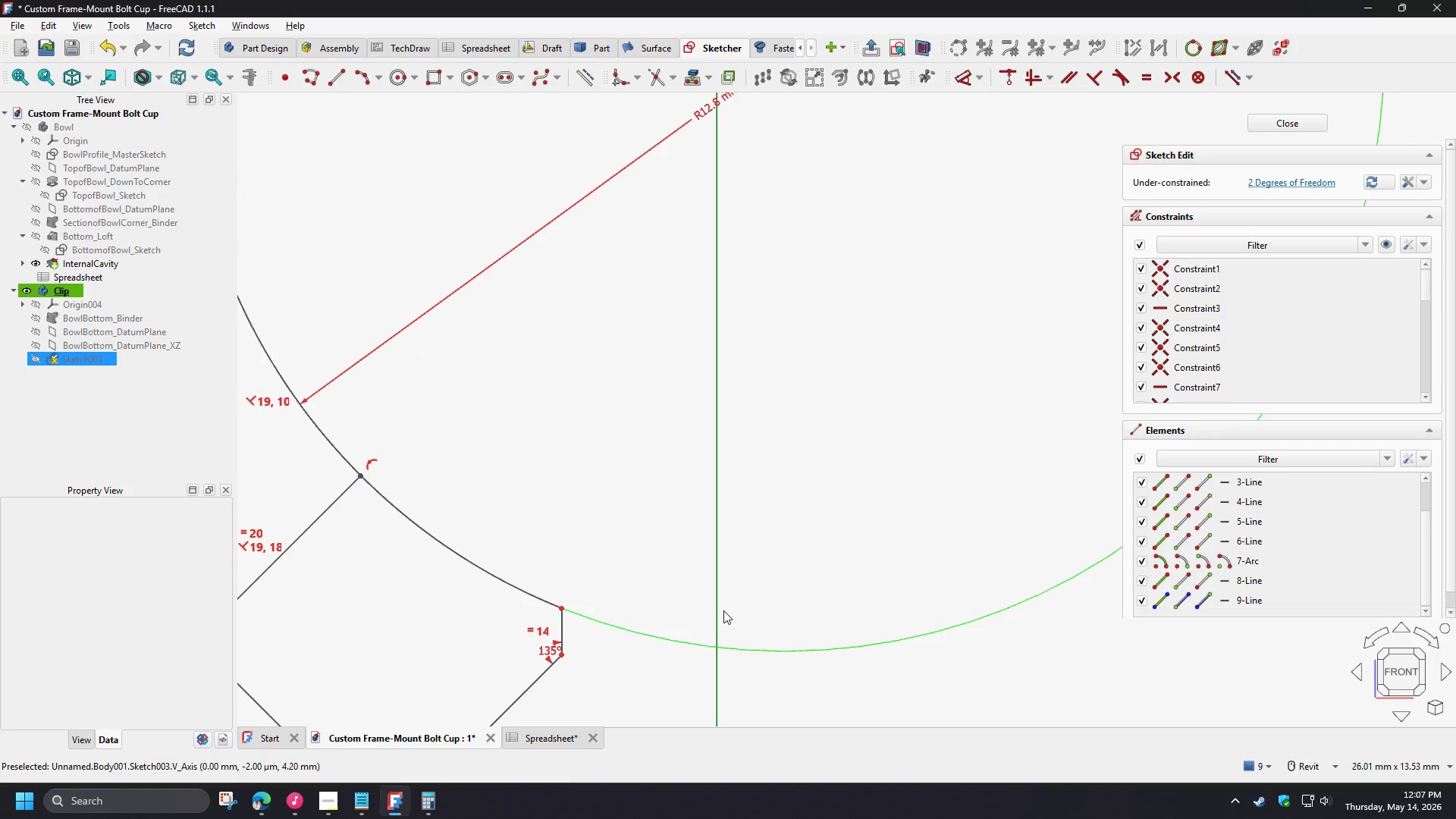 
left_click([714, 609])
 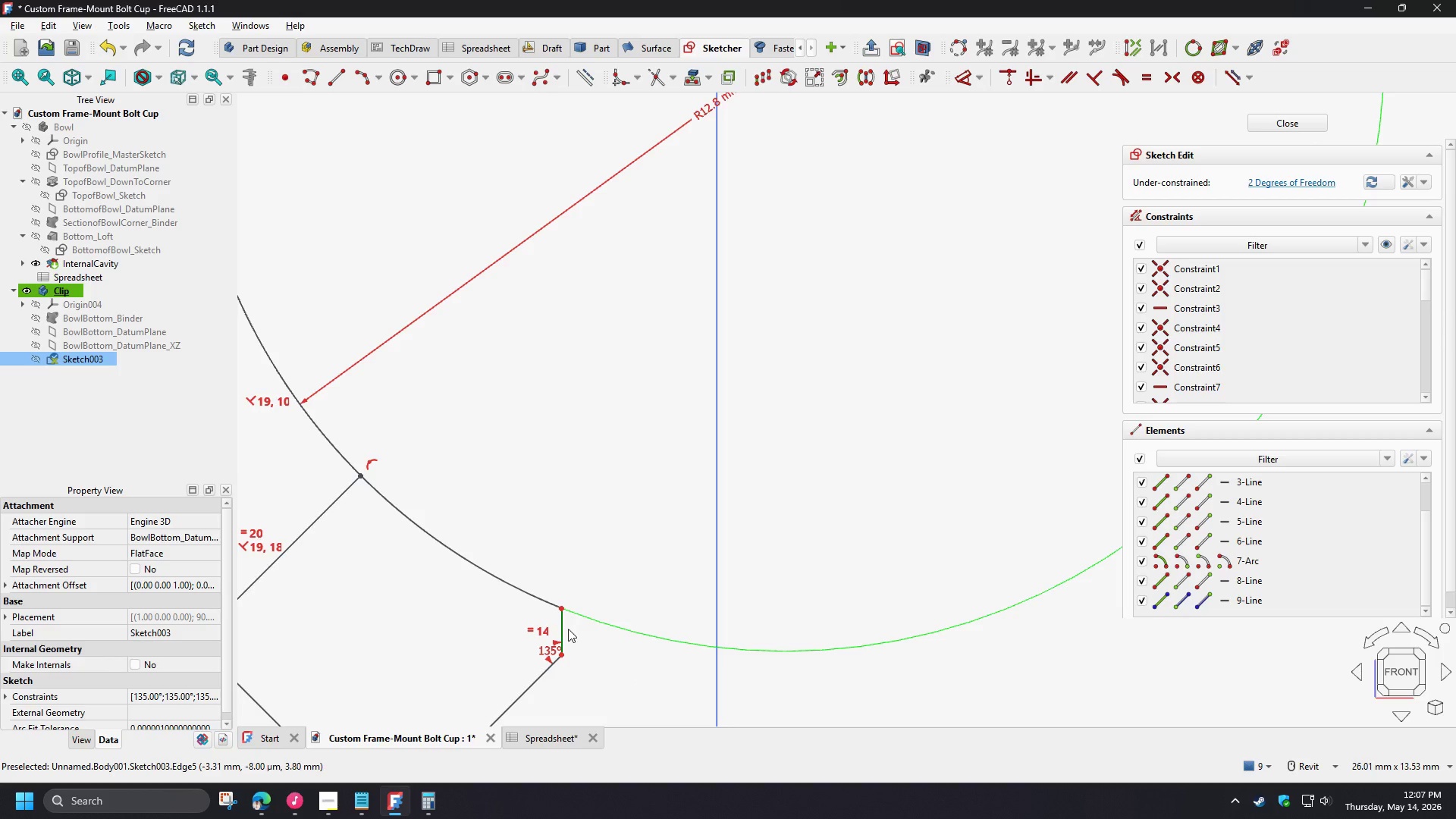 
left_click([565, 627])
 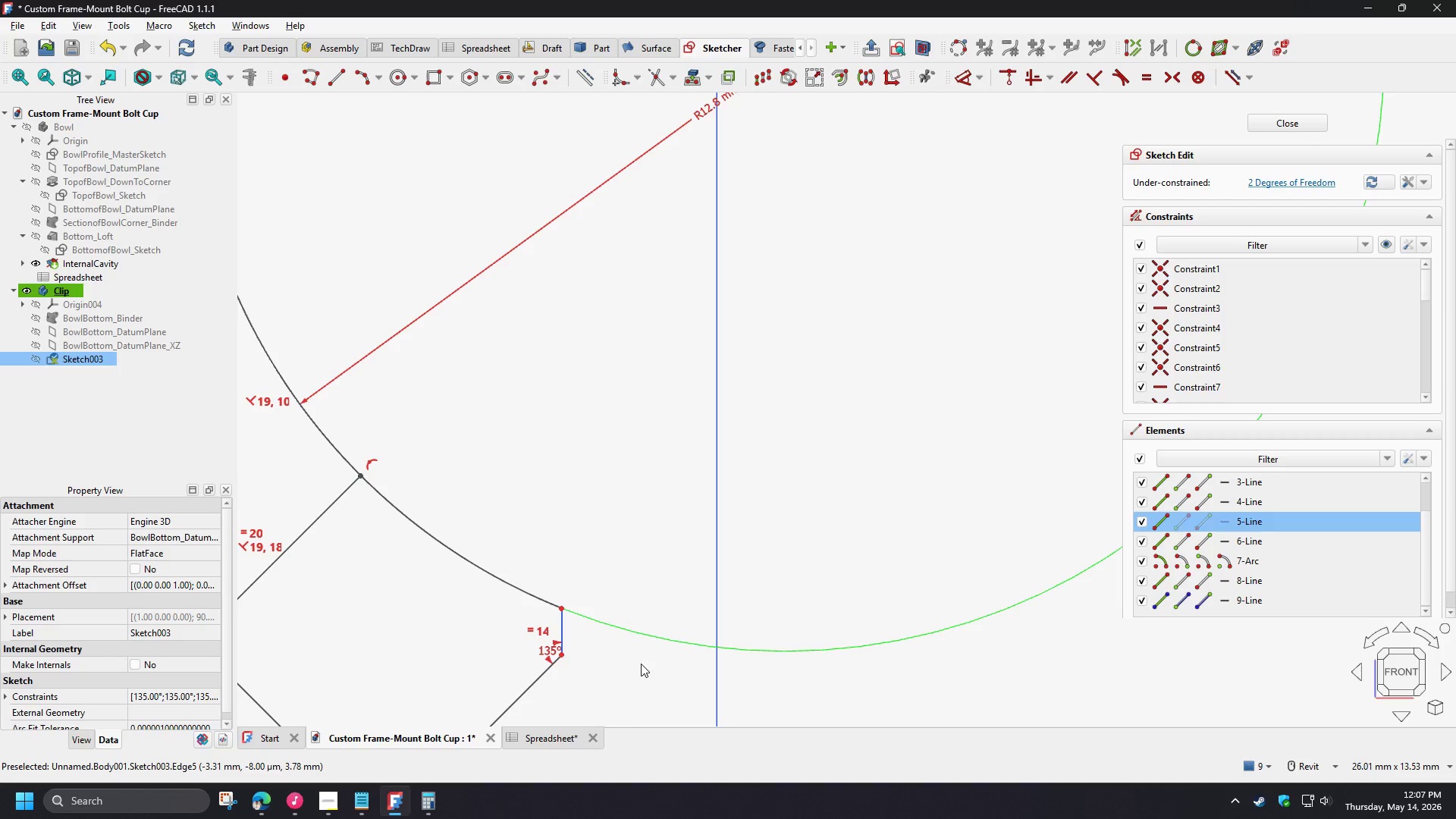 
key(D)
 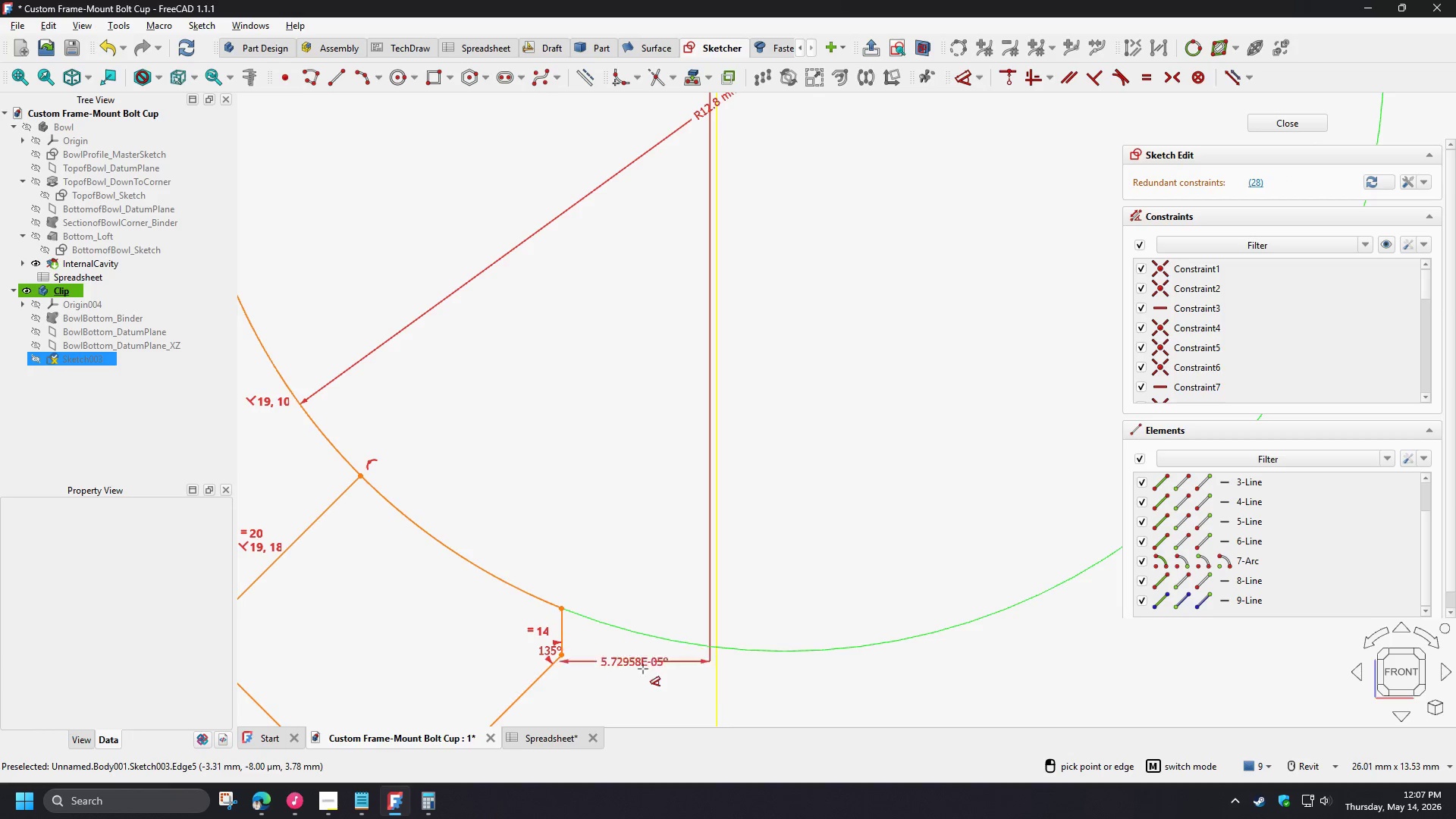 
scroll: coordinate [643, 670], scroll_direction: down, amount: 6.0
 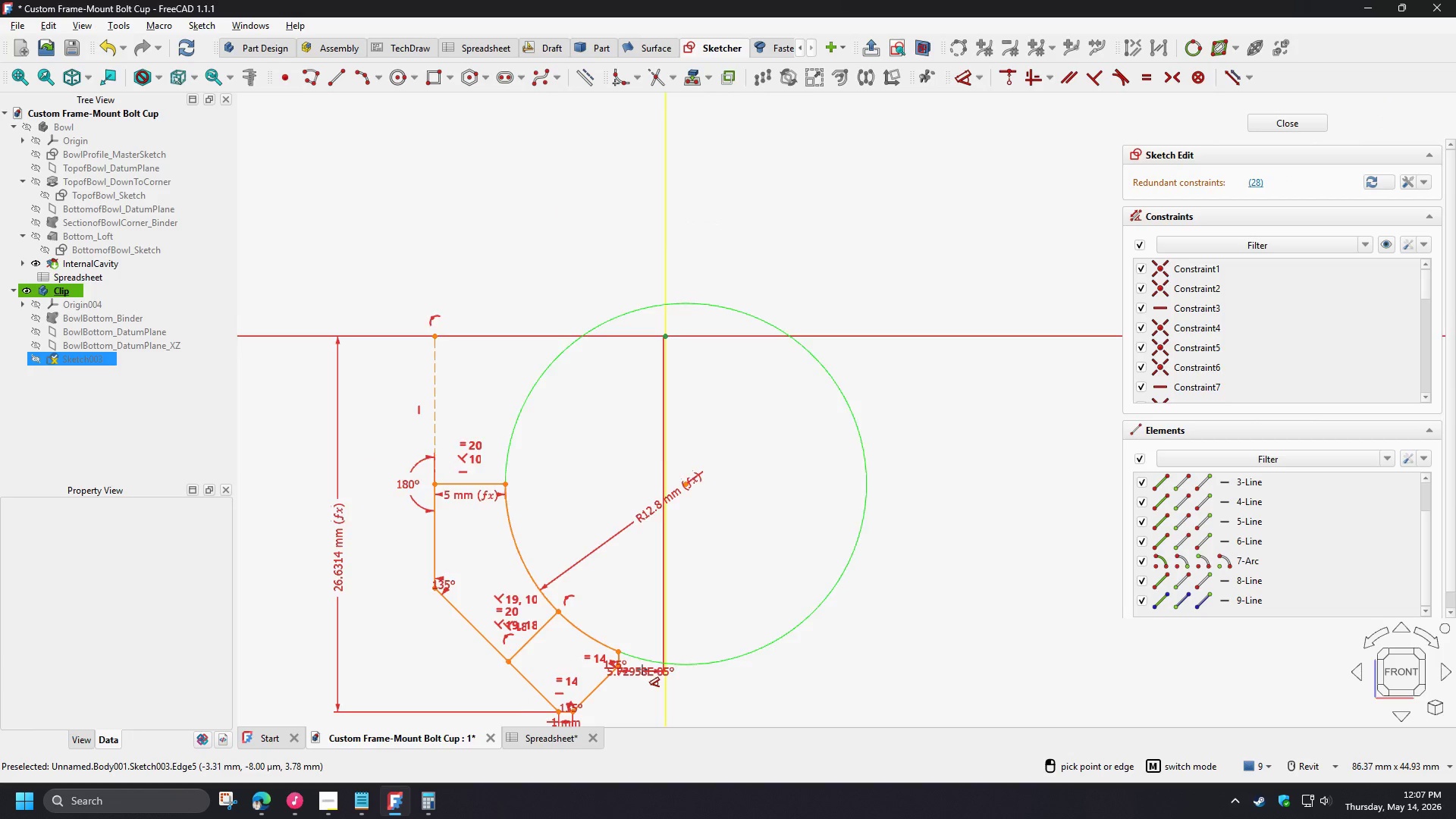 
scroll: coordinate [642, 665], scroll_direction: up, amount: 3.0
 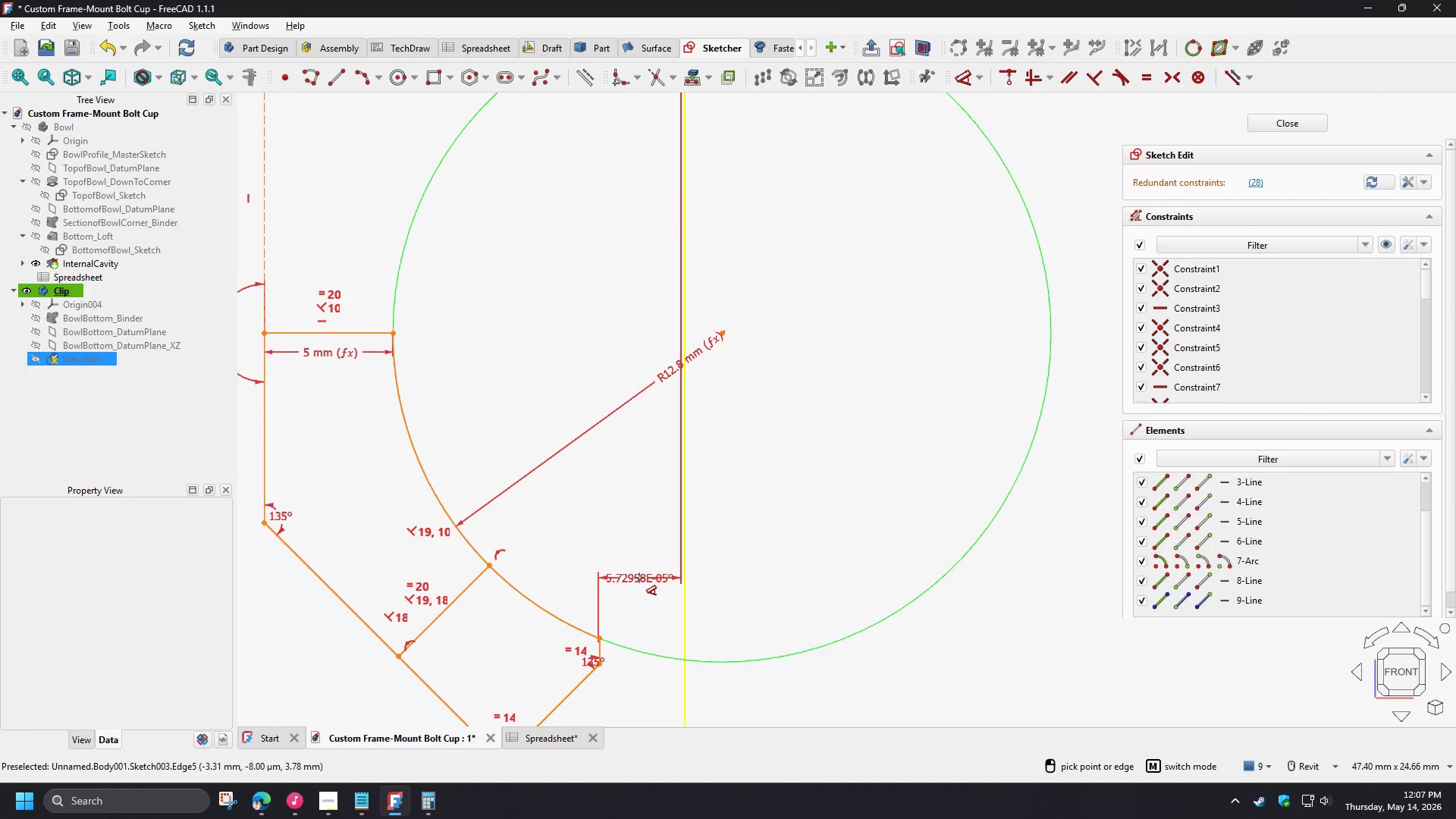 
right_click([639, 578])
 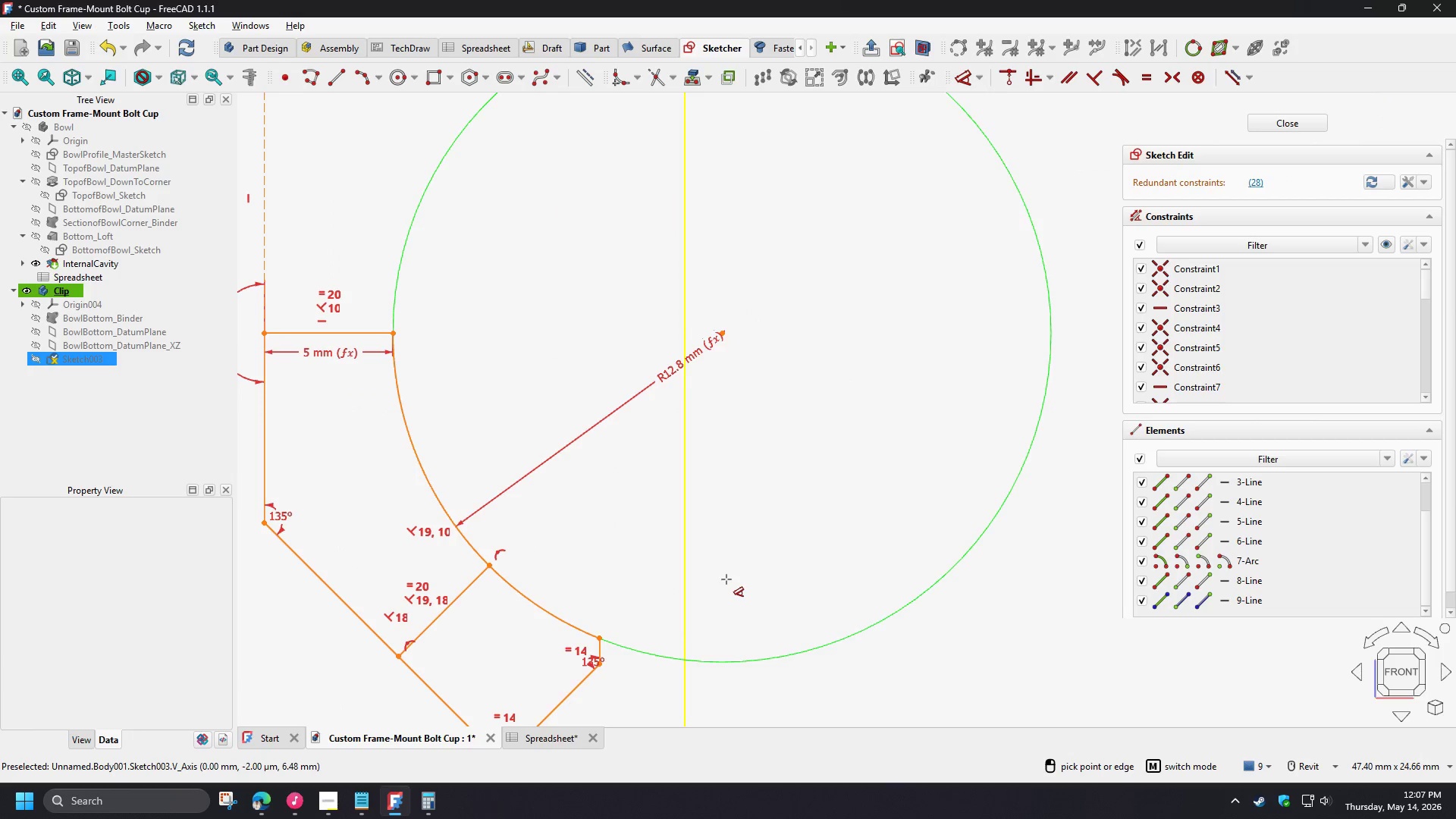 
right_click([726, 579])
 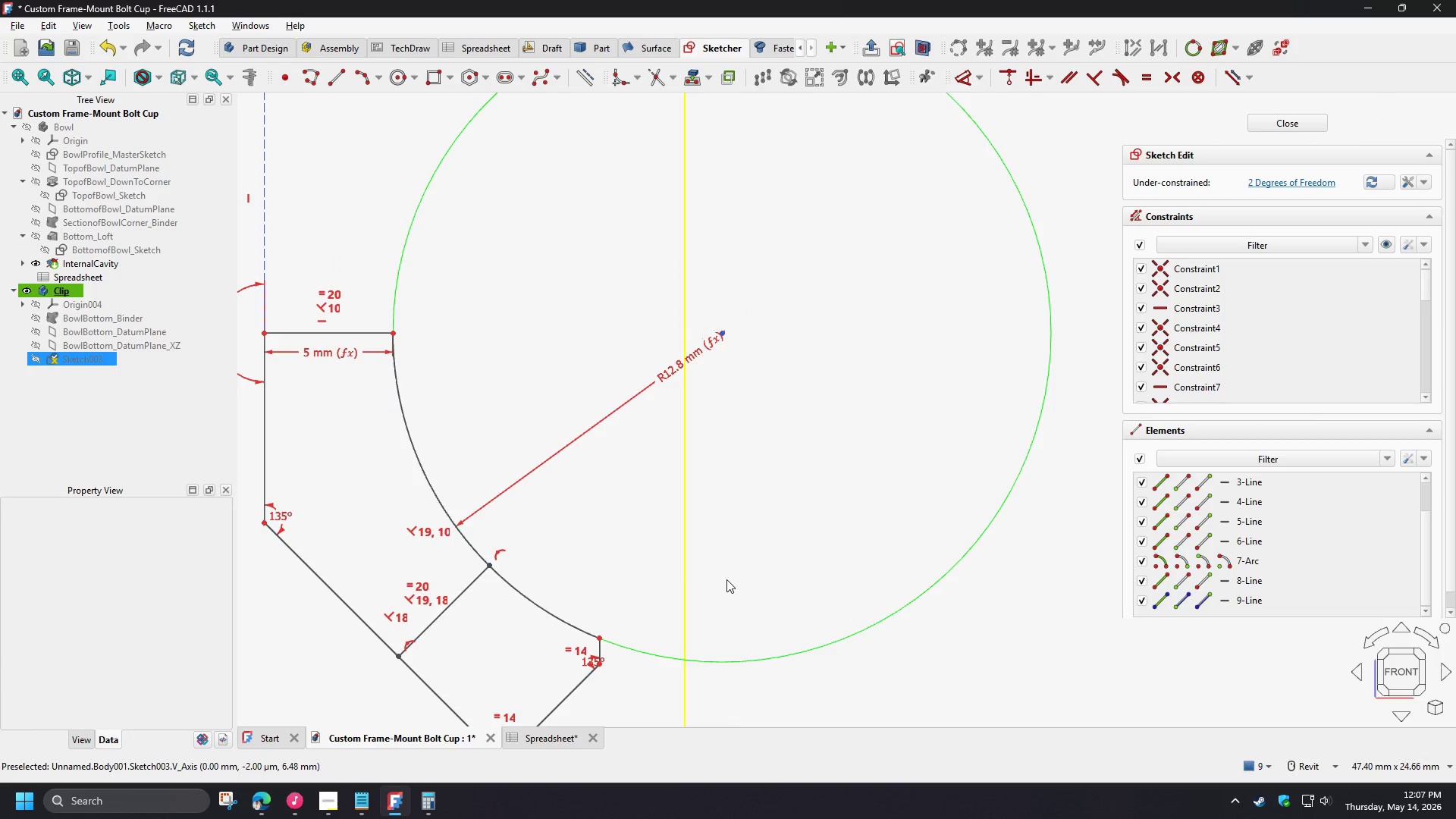 
scroll: coordinate [726, 579], scroll_direction: down, amount: 2.0
 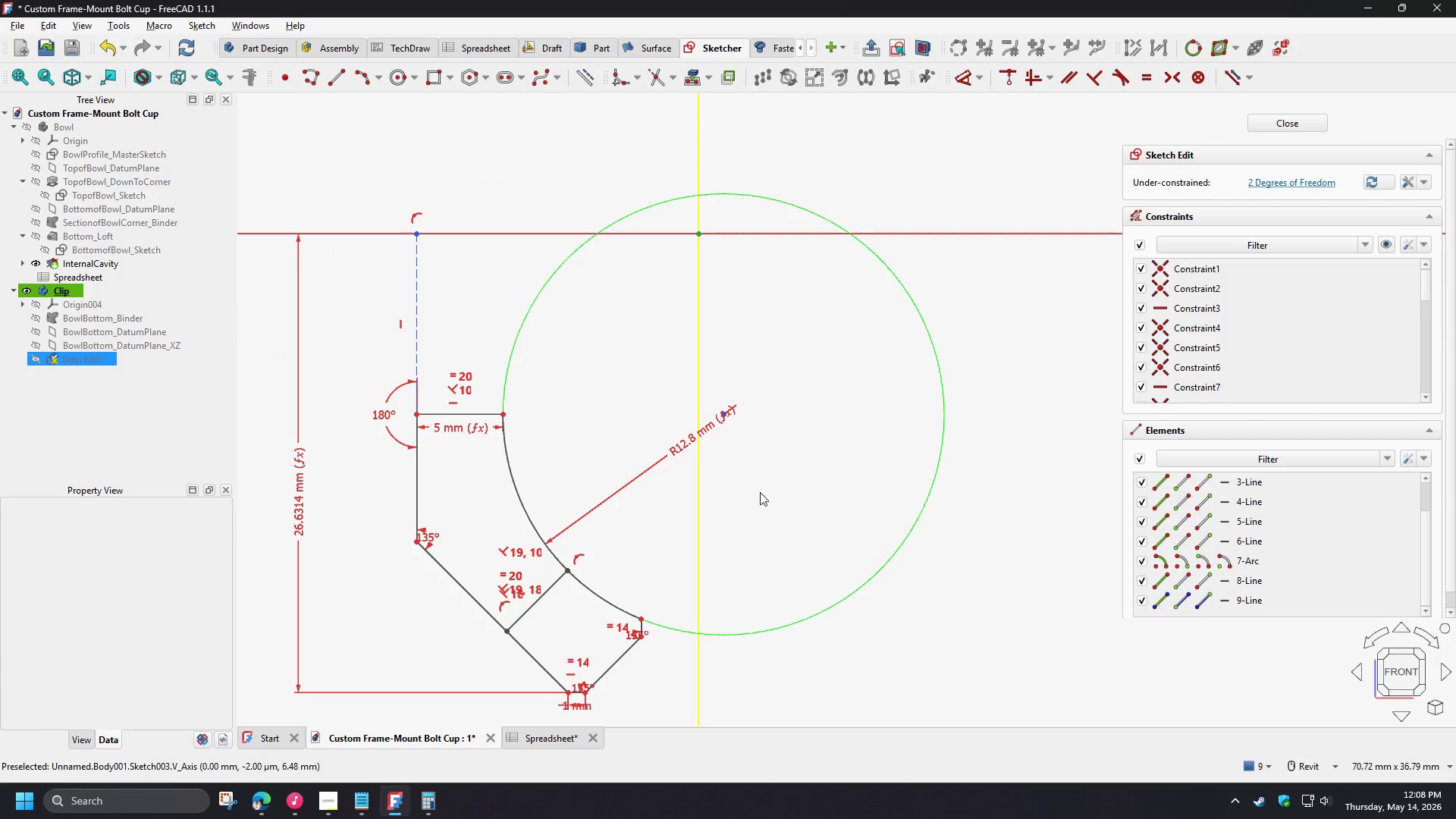 
left_click([760, 493])
 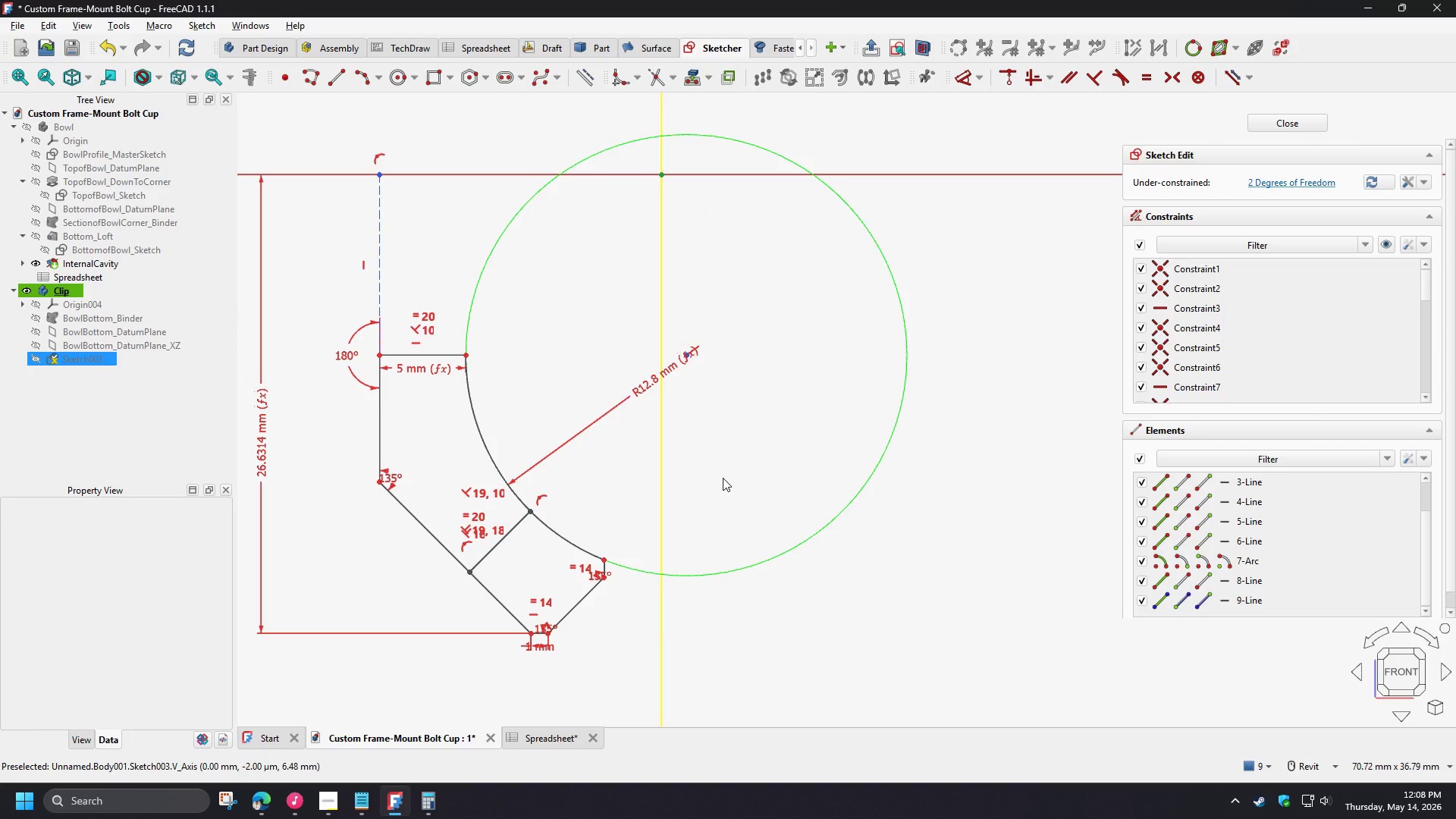 
wait(11.81)
 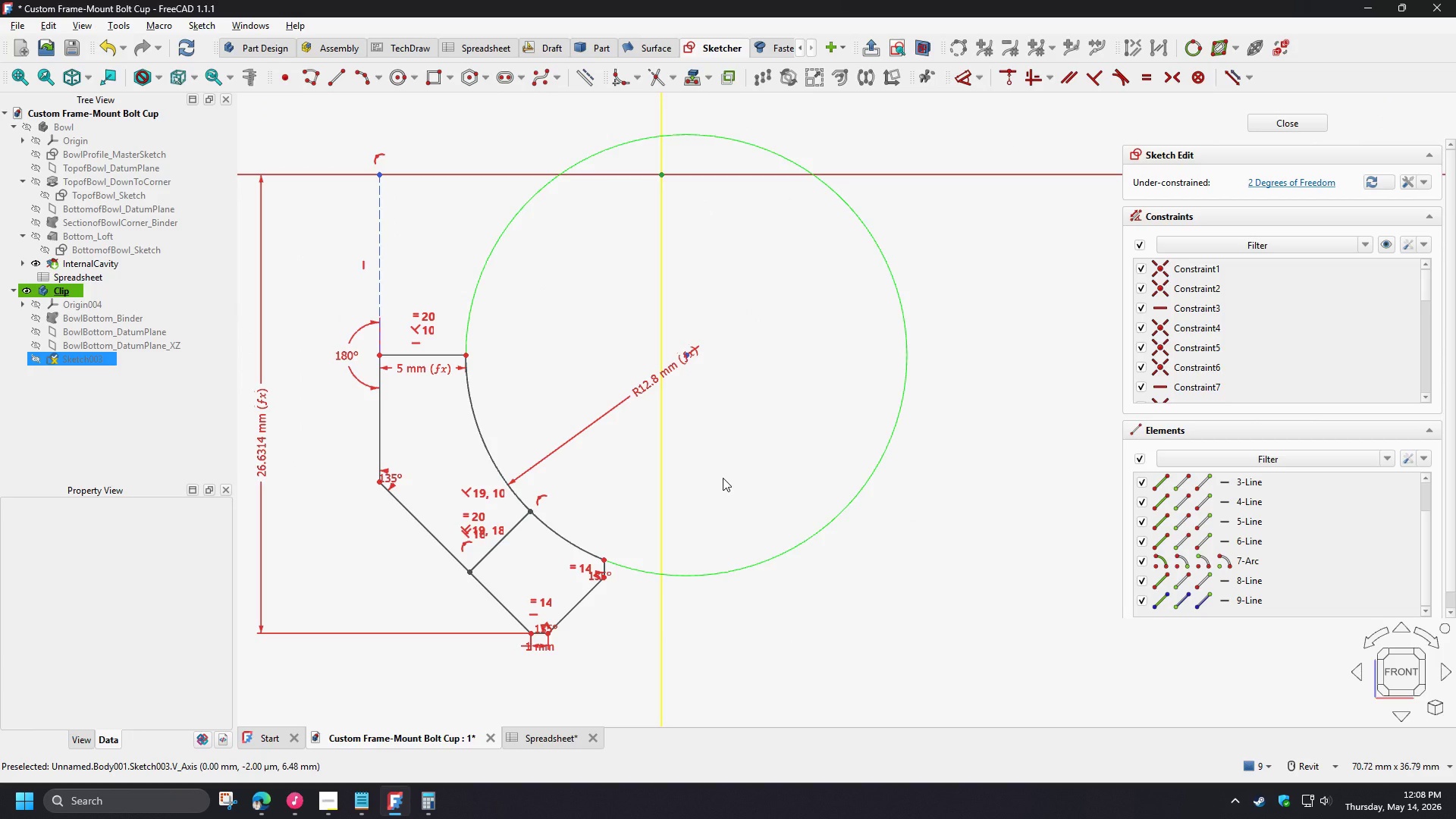 
scroll: coordinate [595, 558], scroll_direction: up, amount: 8.0
 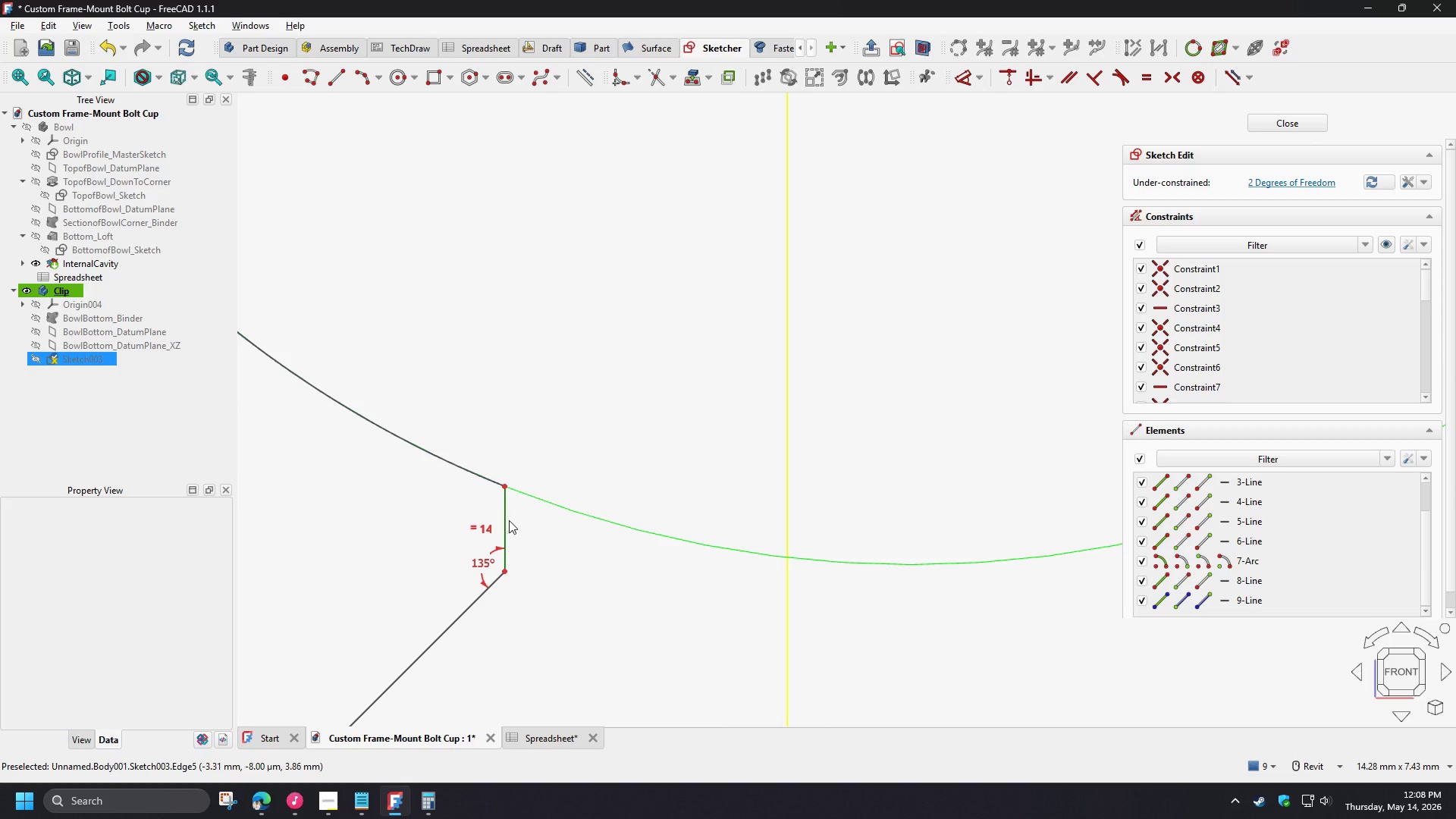 
left_click([507, 519])
 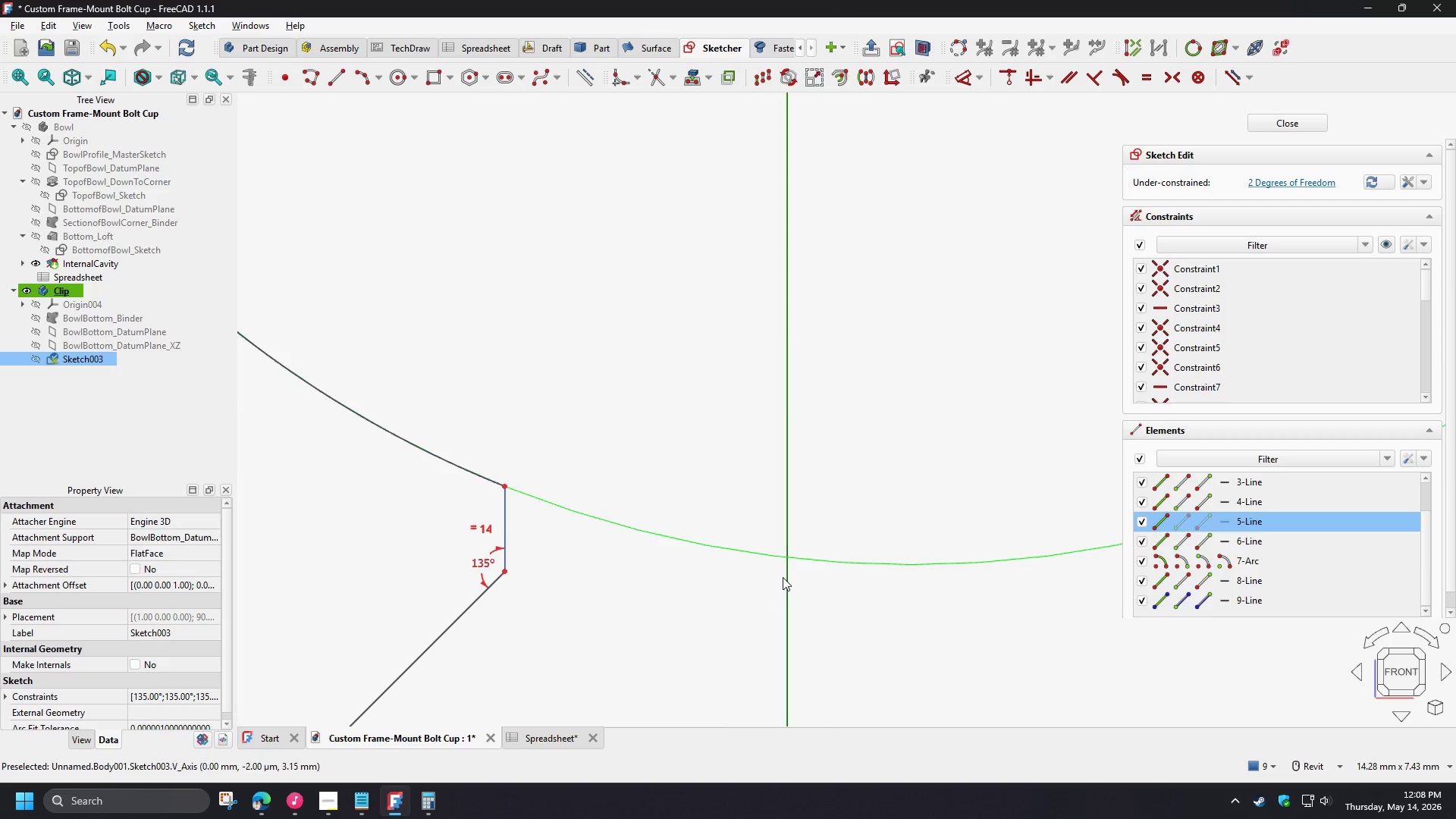 
left_click([786, 575])
 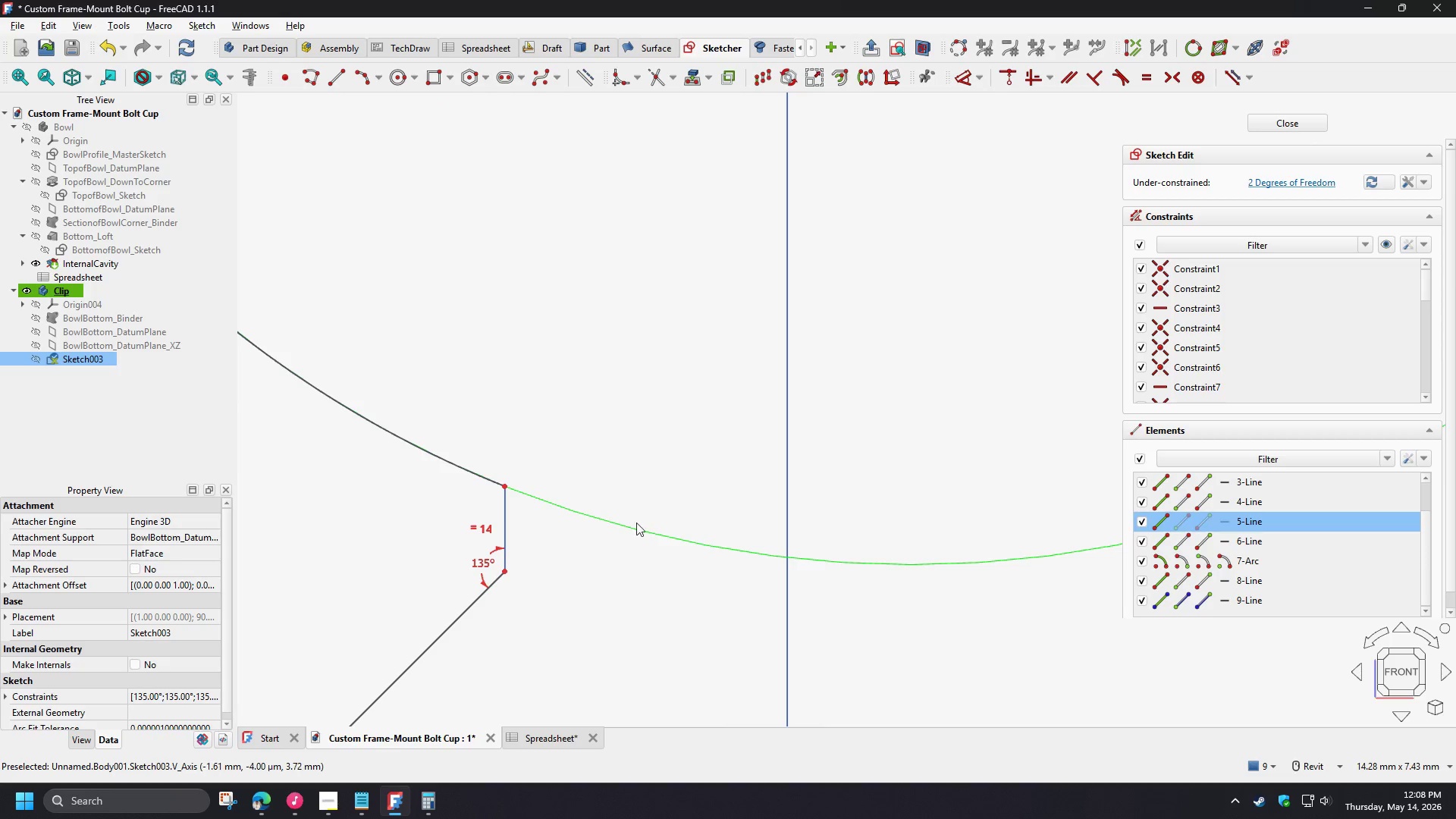 
key(D)
 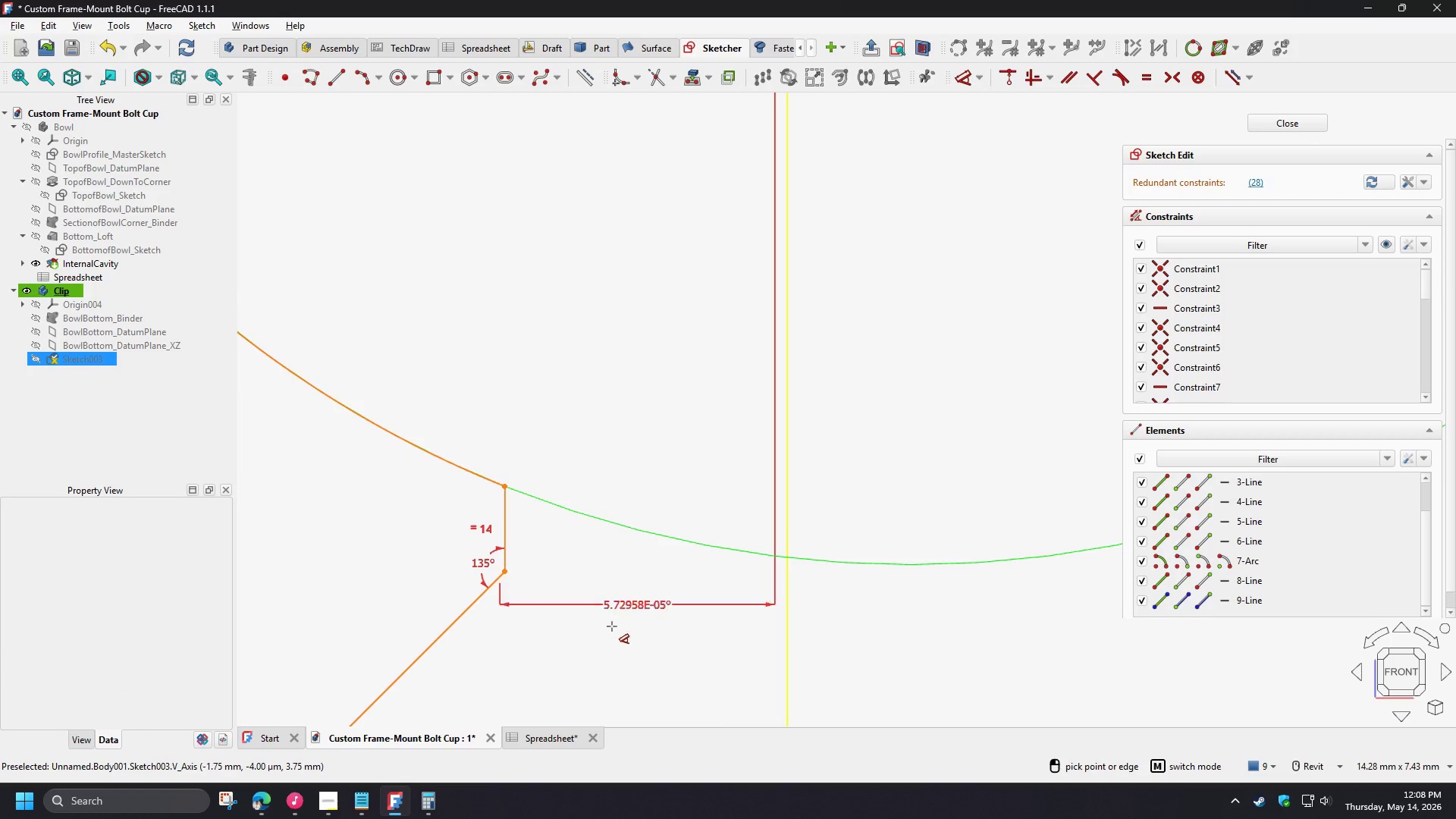 
scroll: coordinate [573, 663], scroll_direction: down, amount: 9.0
 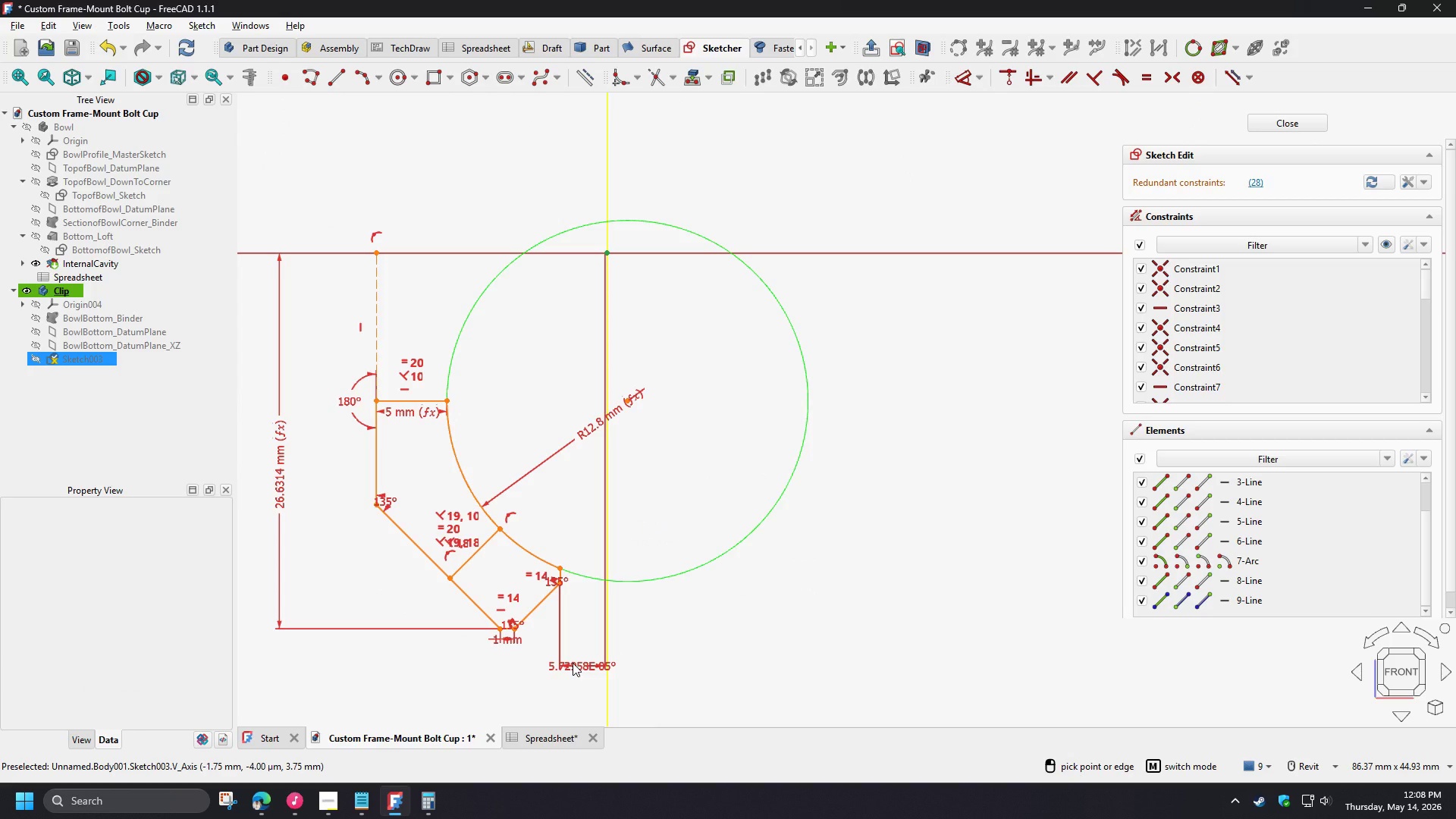 
left_click([573, 663])
 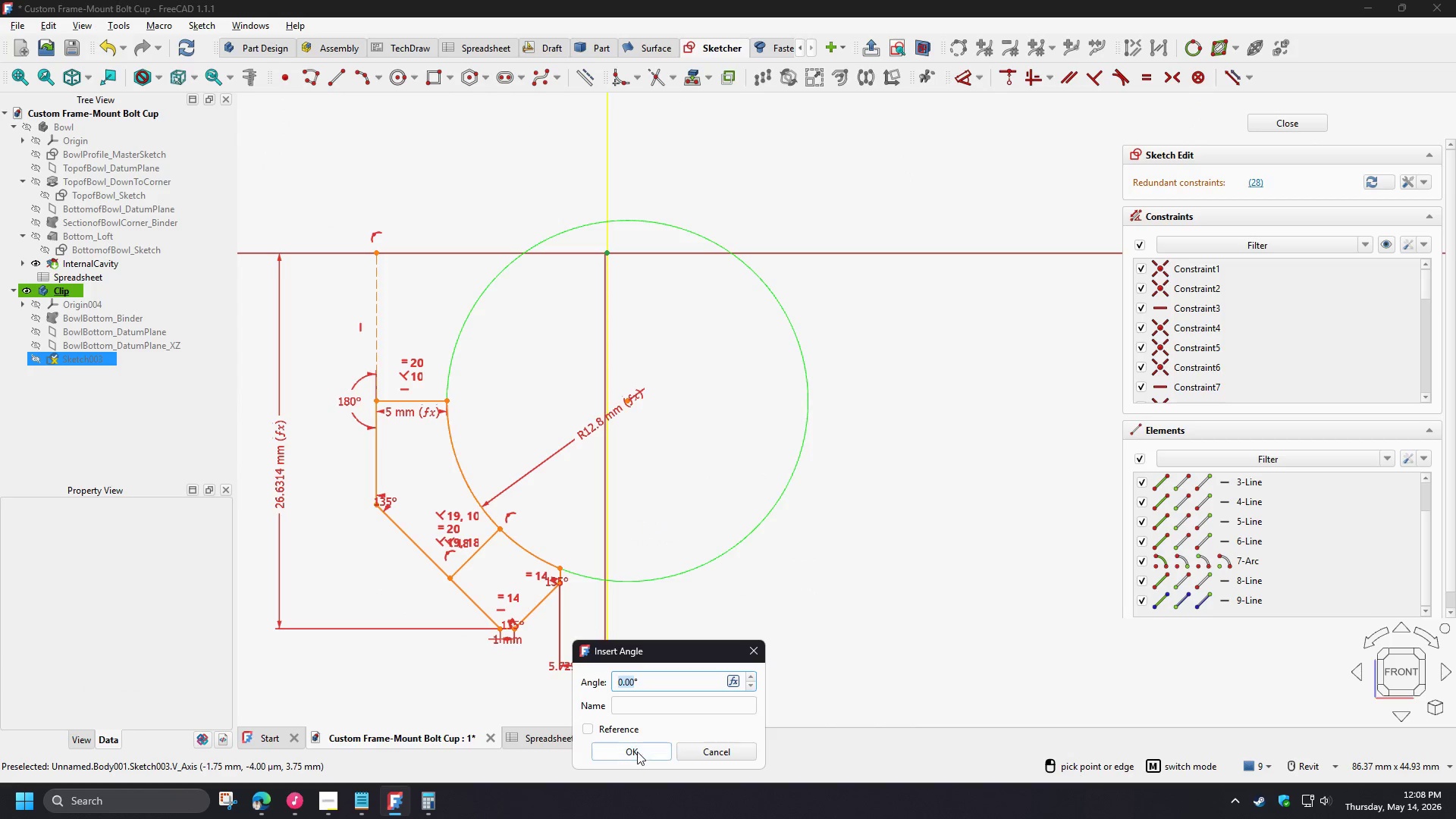 
left_click([637, 752])
 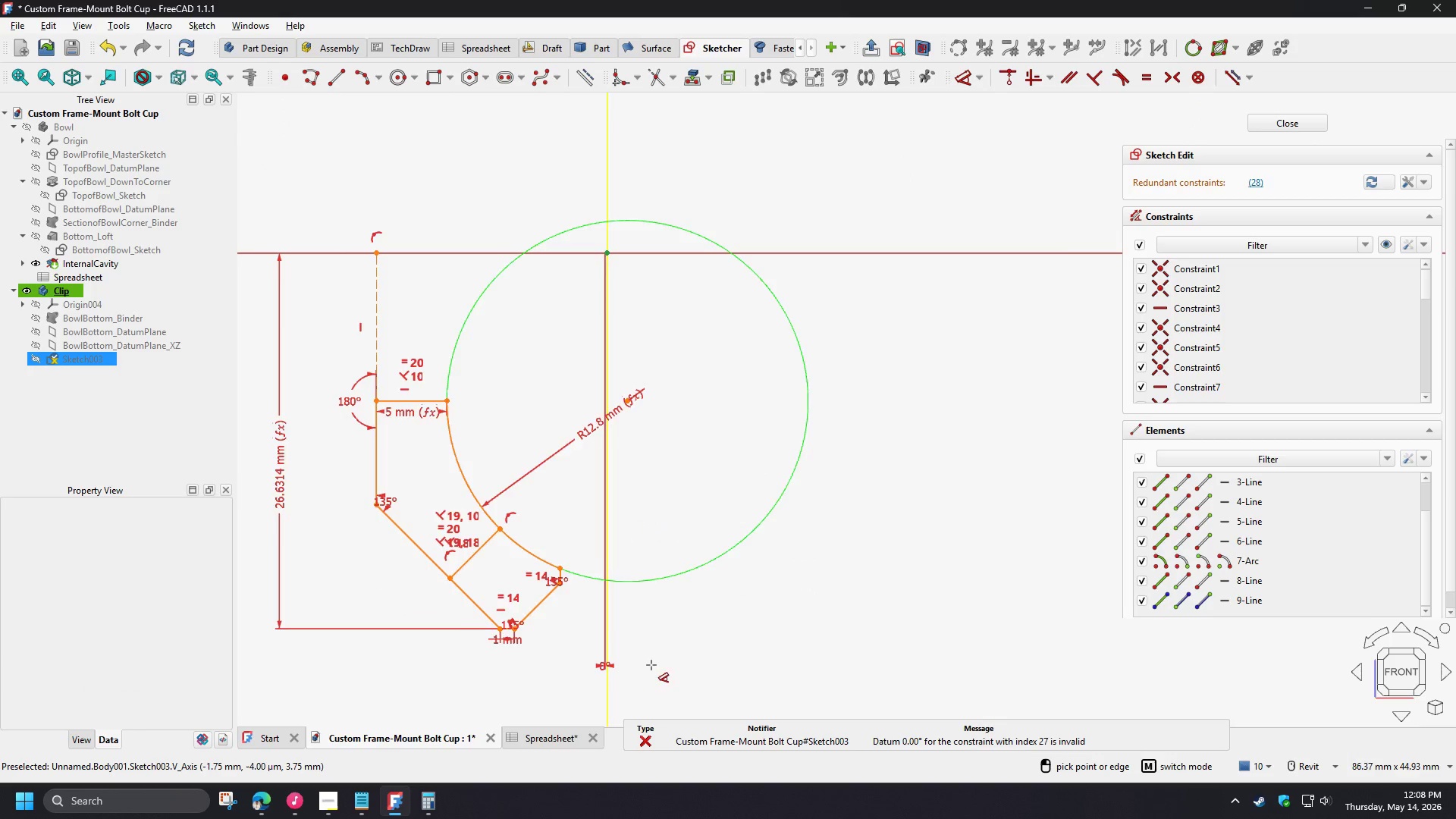 
right_click([617, 667])
 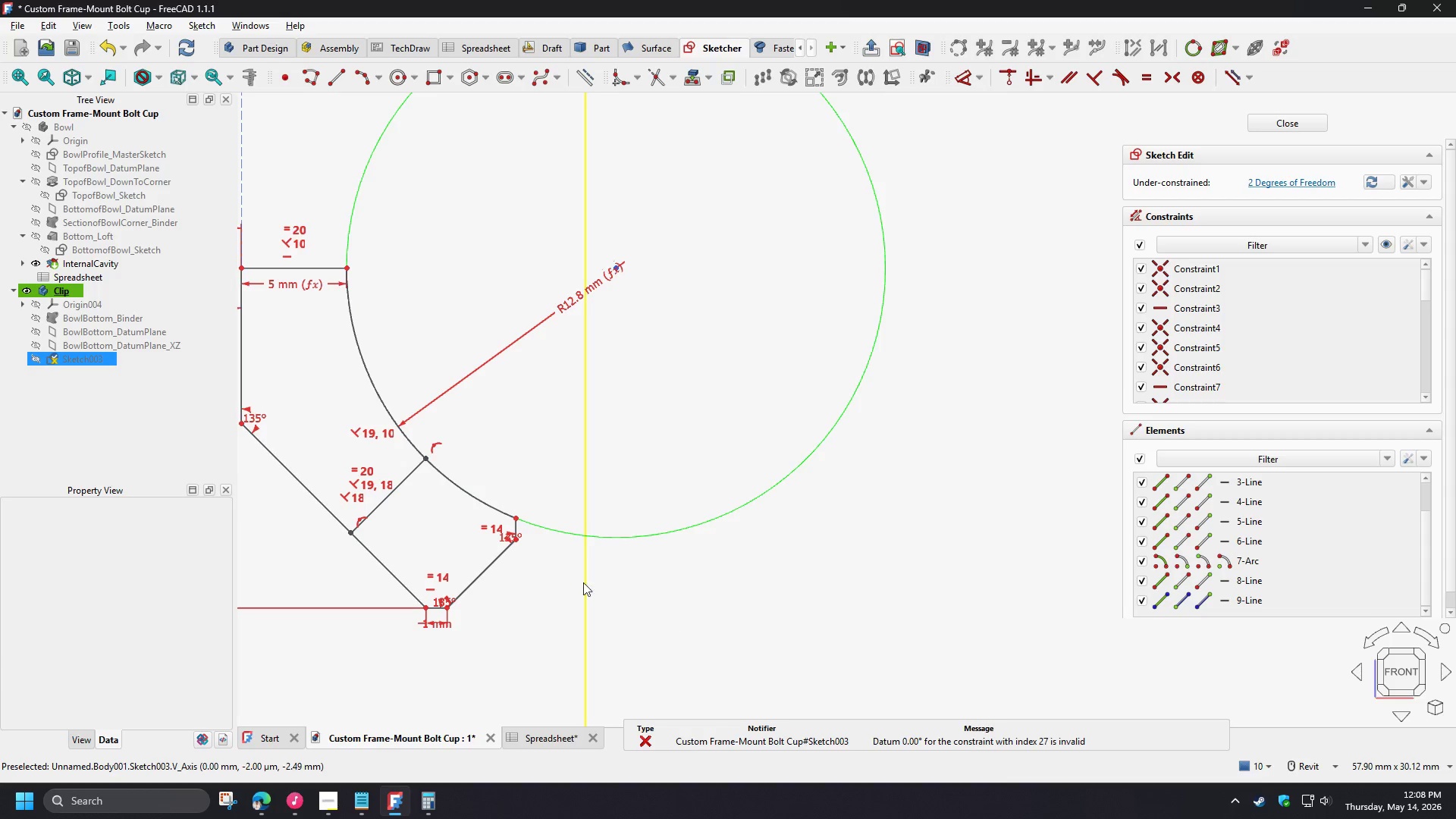 
scroll: coordinate [526, 532], scroll_direction: up, amount: 10.0
 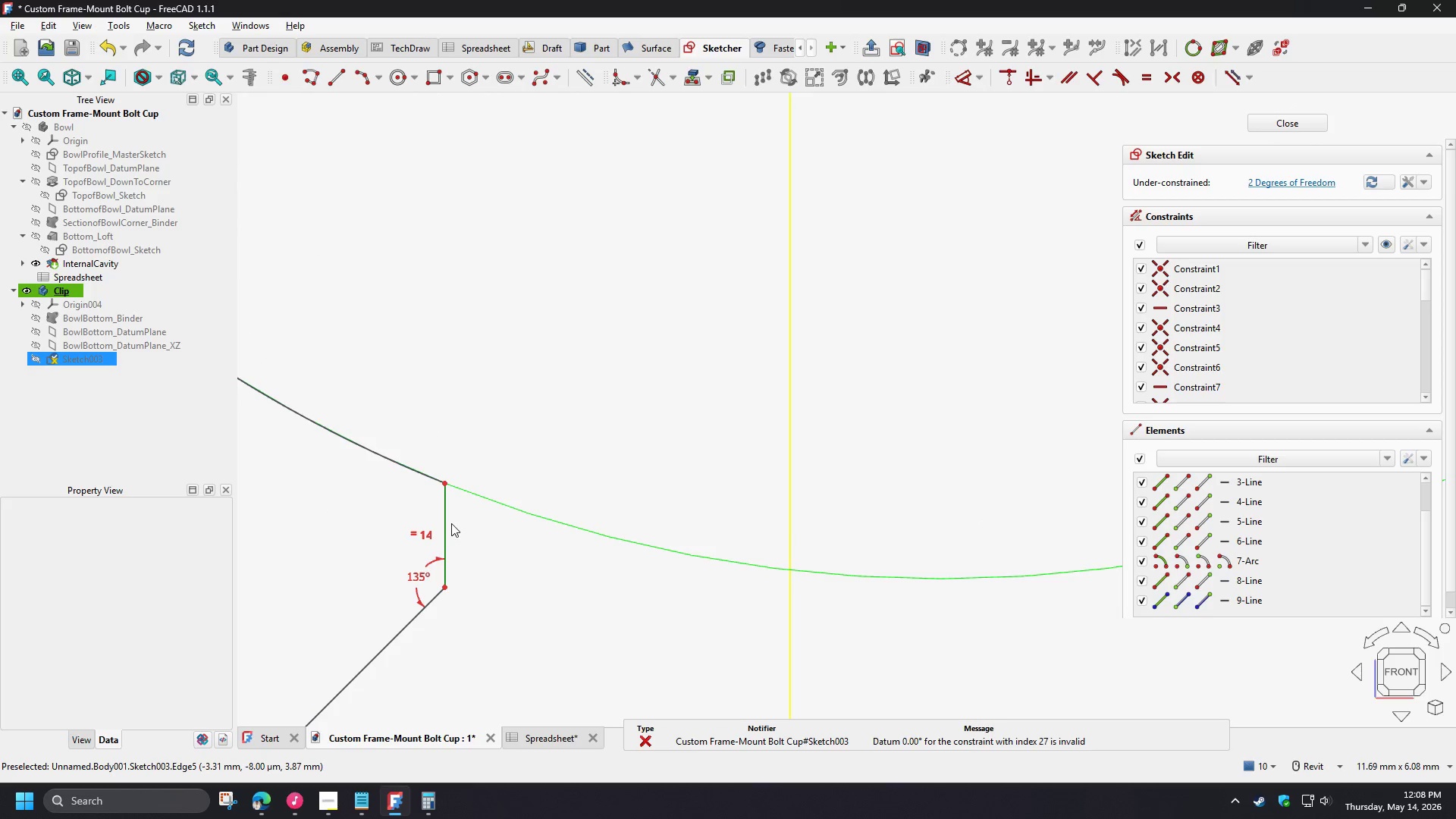 
left_click([451, 523])
 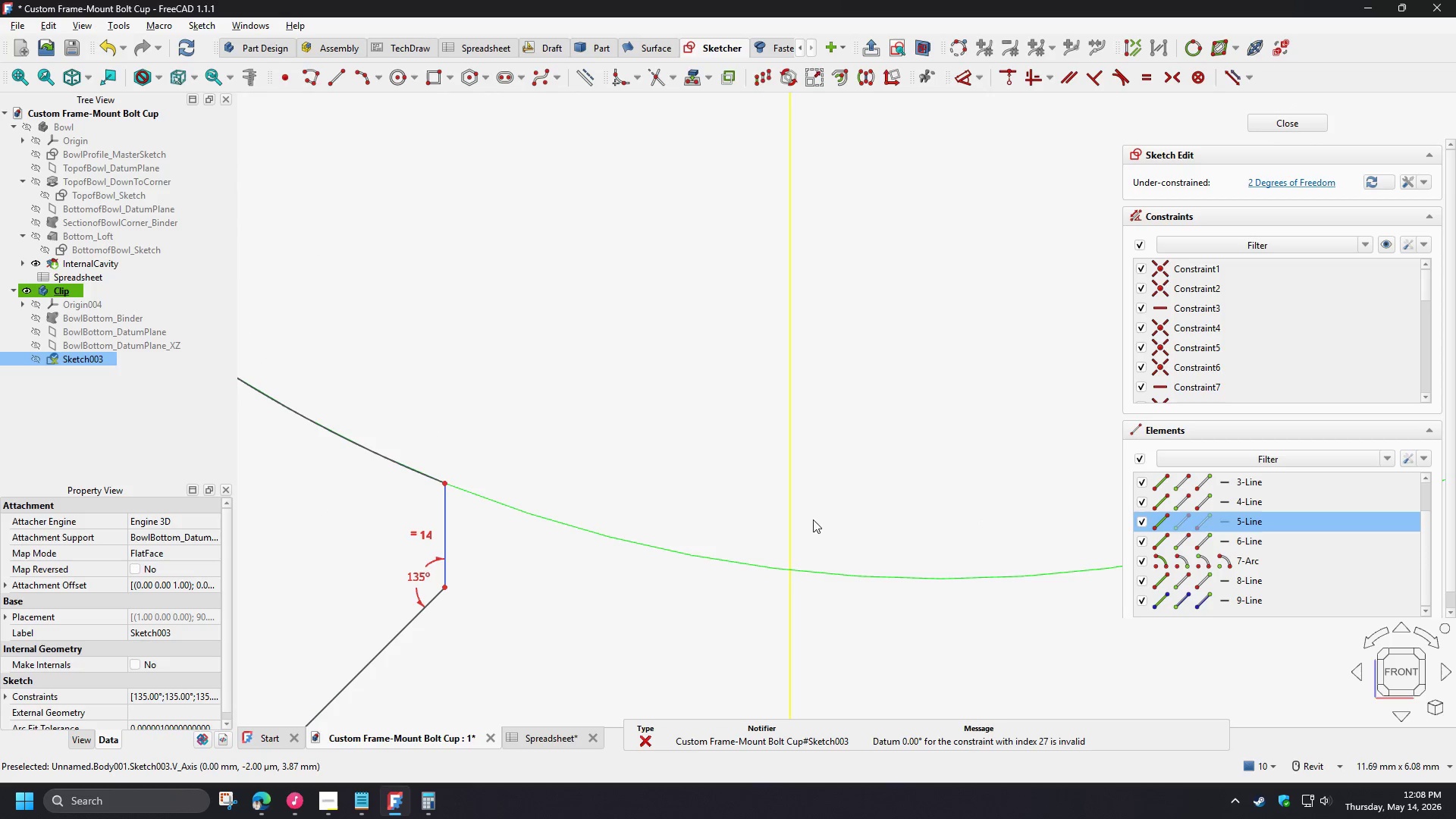 
left_click([857, 497])
 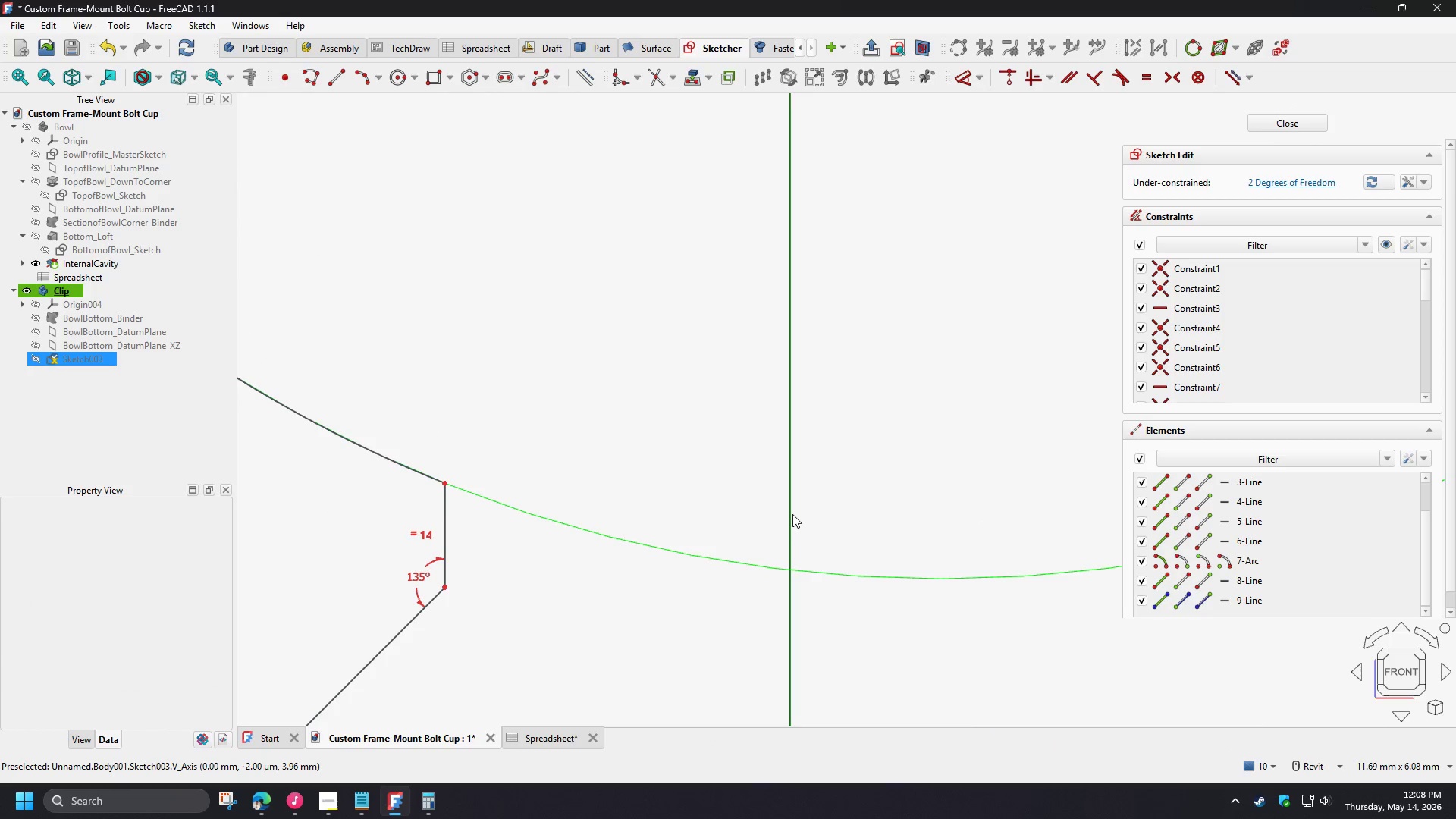 
left_click([792, 514])
 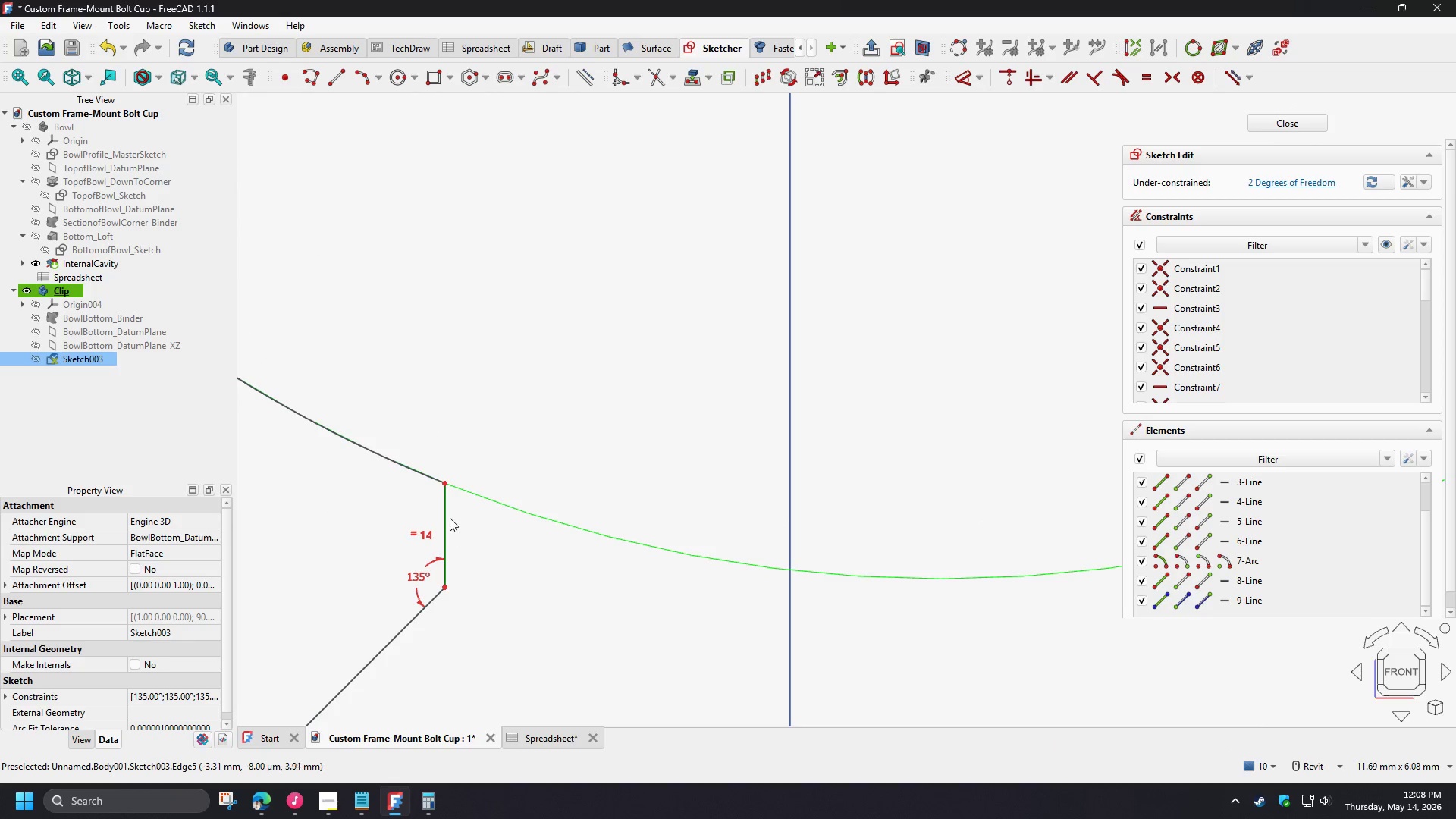 
left_click([450, 518])
 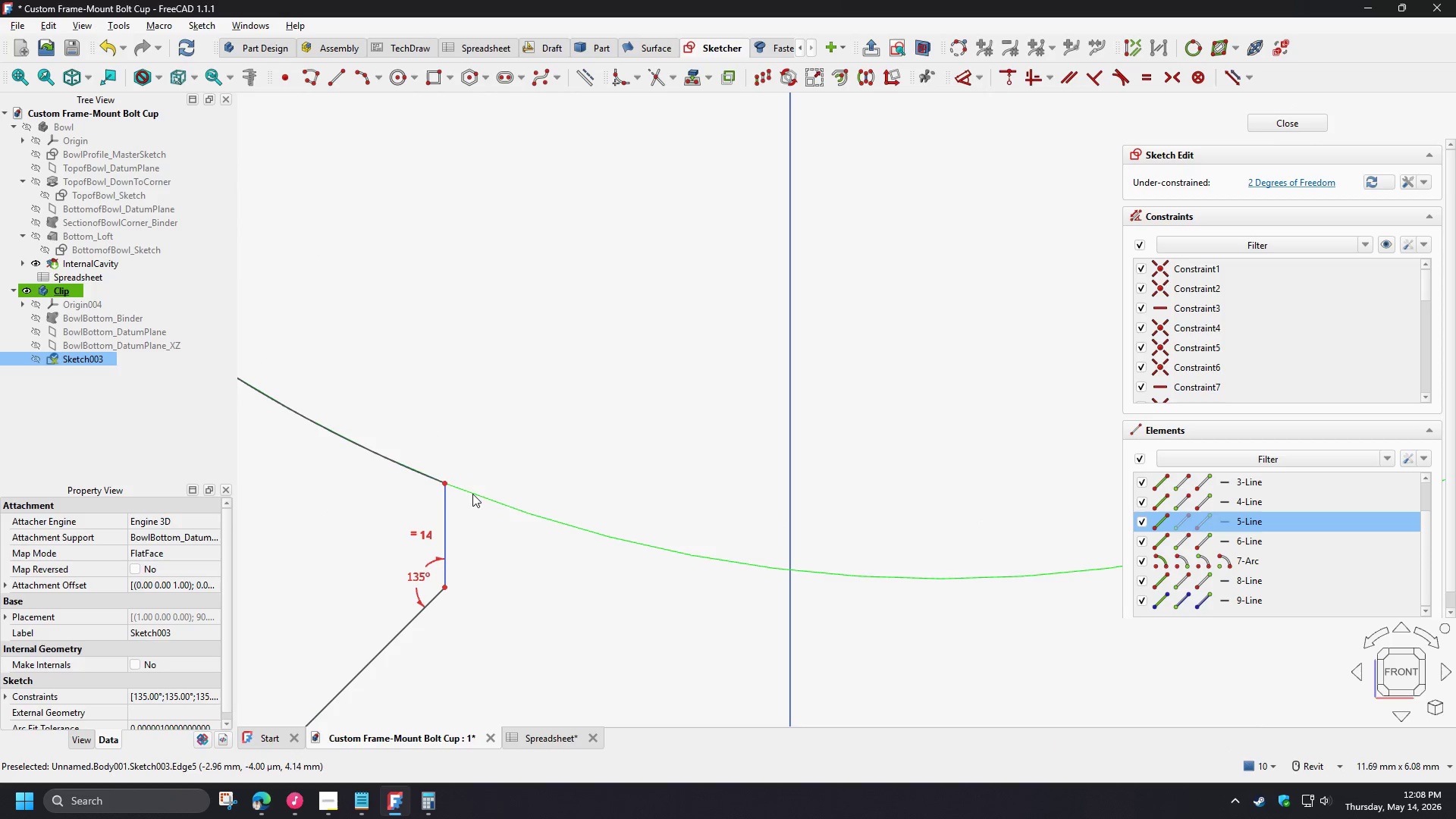 
left_click([525, 392])
 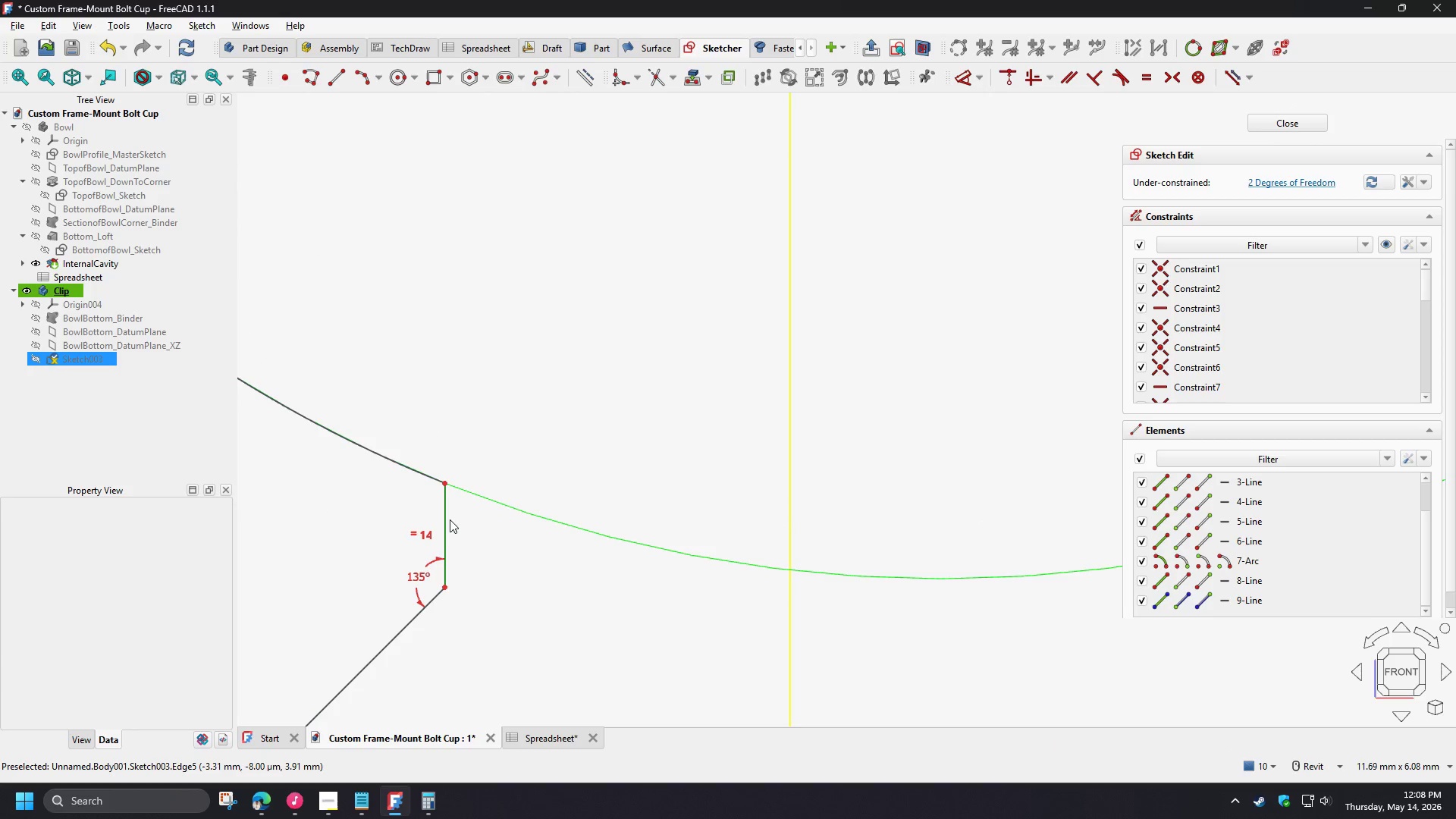 
left_click_drag(start_coordinate=[449, 519], to_coordinate=[460, 523])
 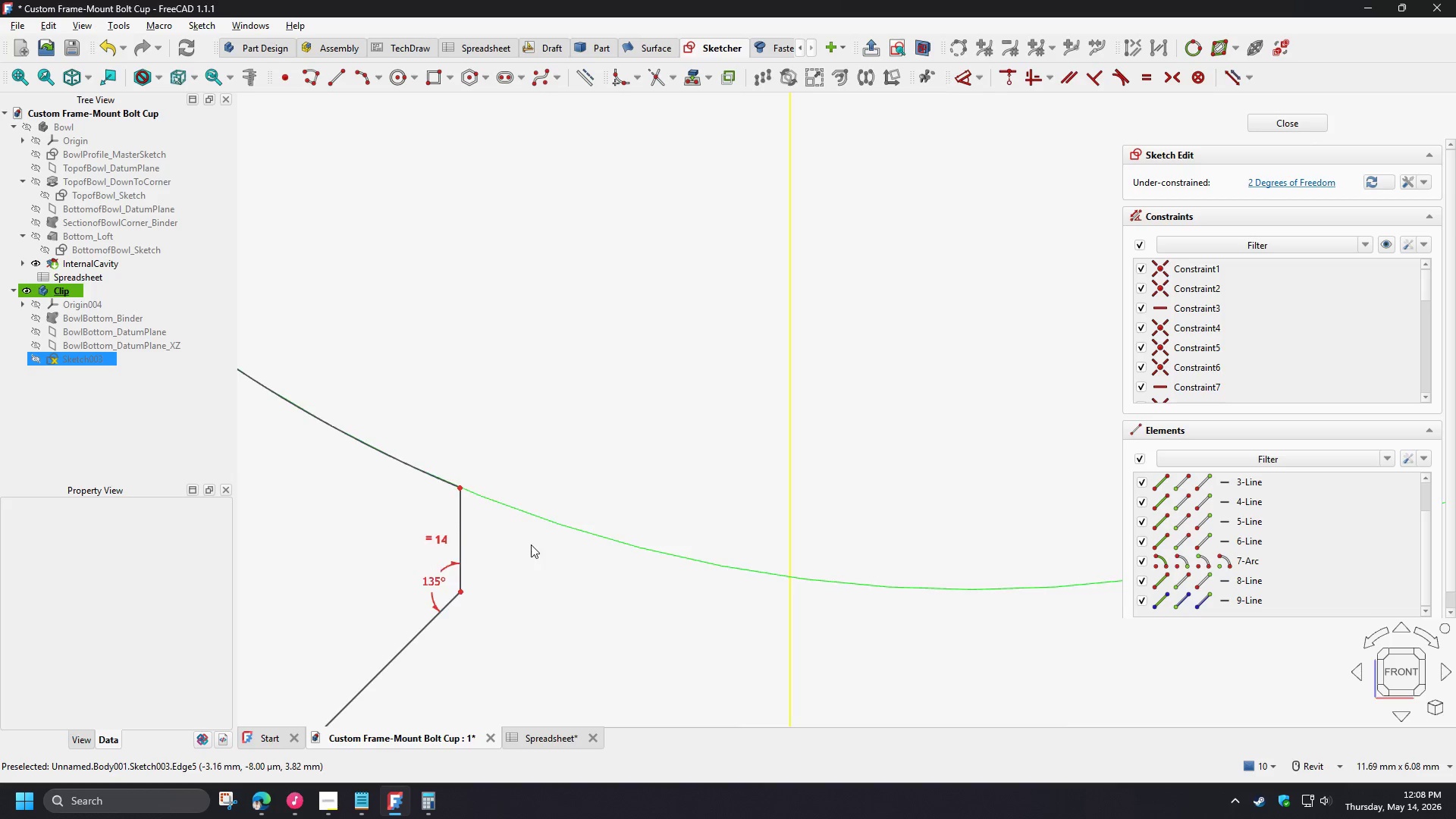 
scroll: coordinate [551, 560], scroll_direction: down, amount: 10.0
 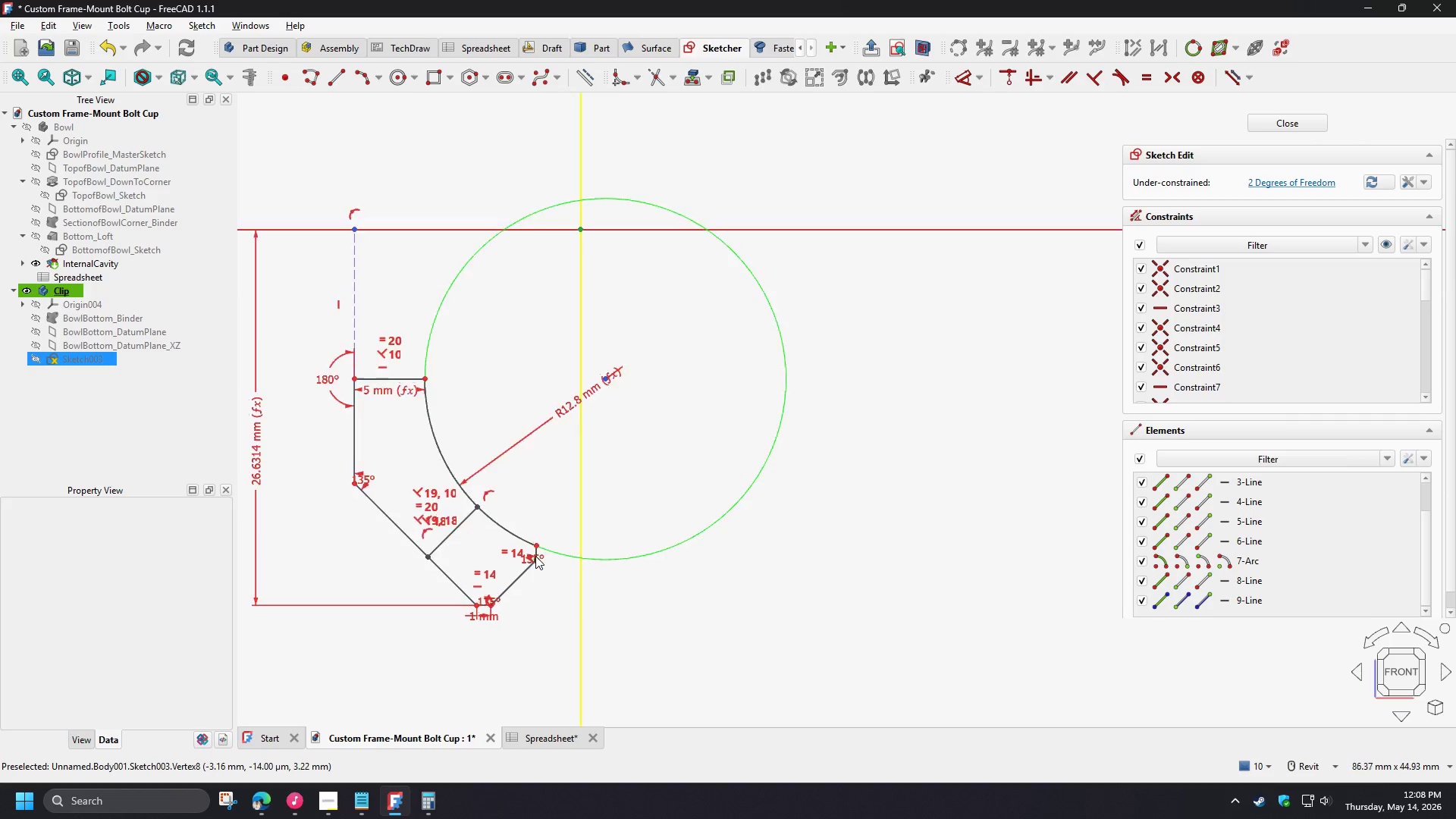 
scroll: coordinate [535, 556], scroll_direction: up, amount: 4.0
 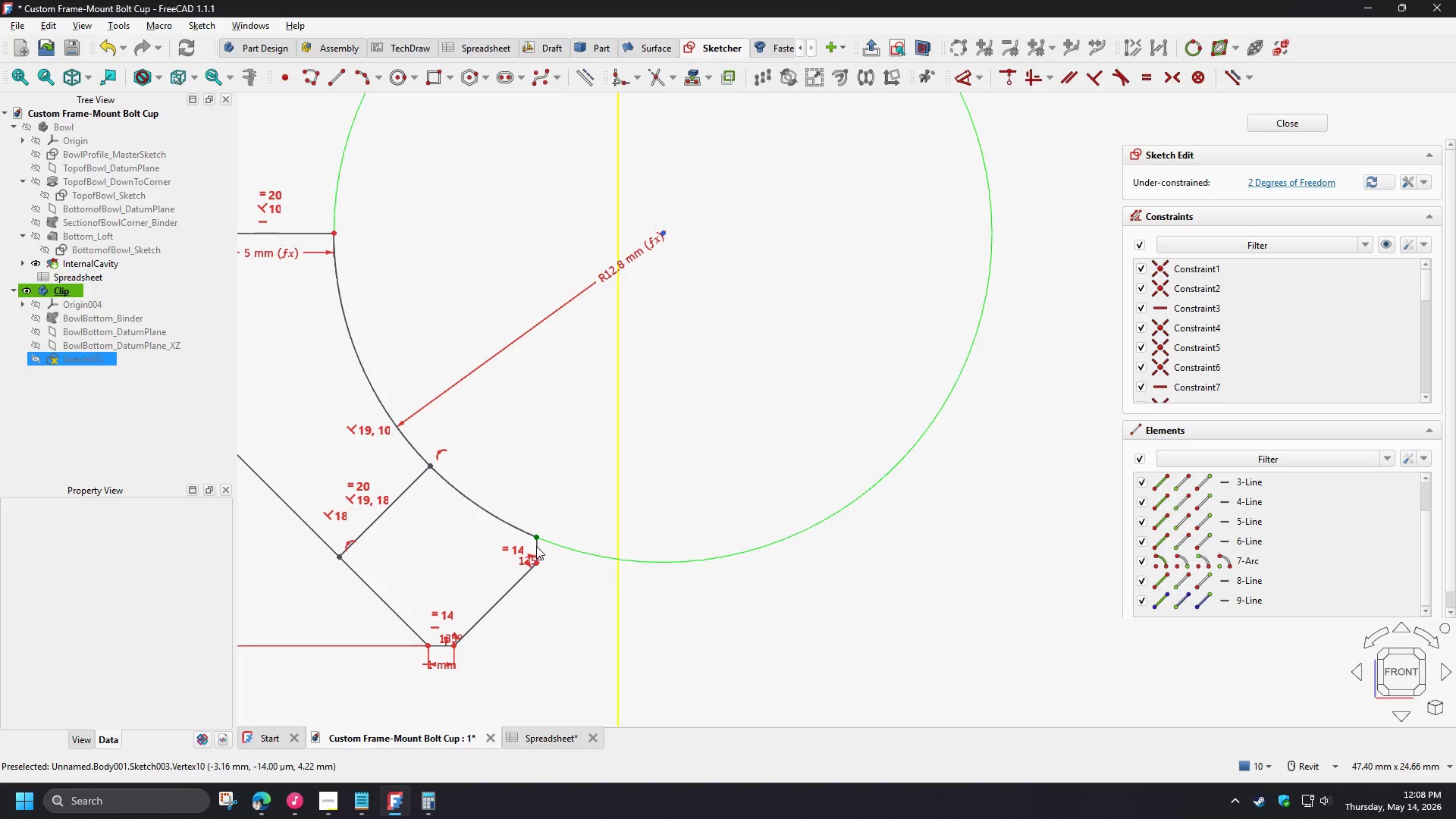 
left_click_drag(start_coordinate=[536, 546], to_coordinate=[513, 540])
 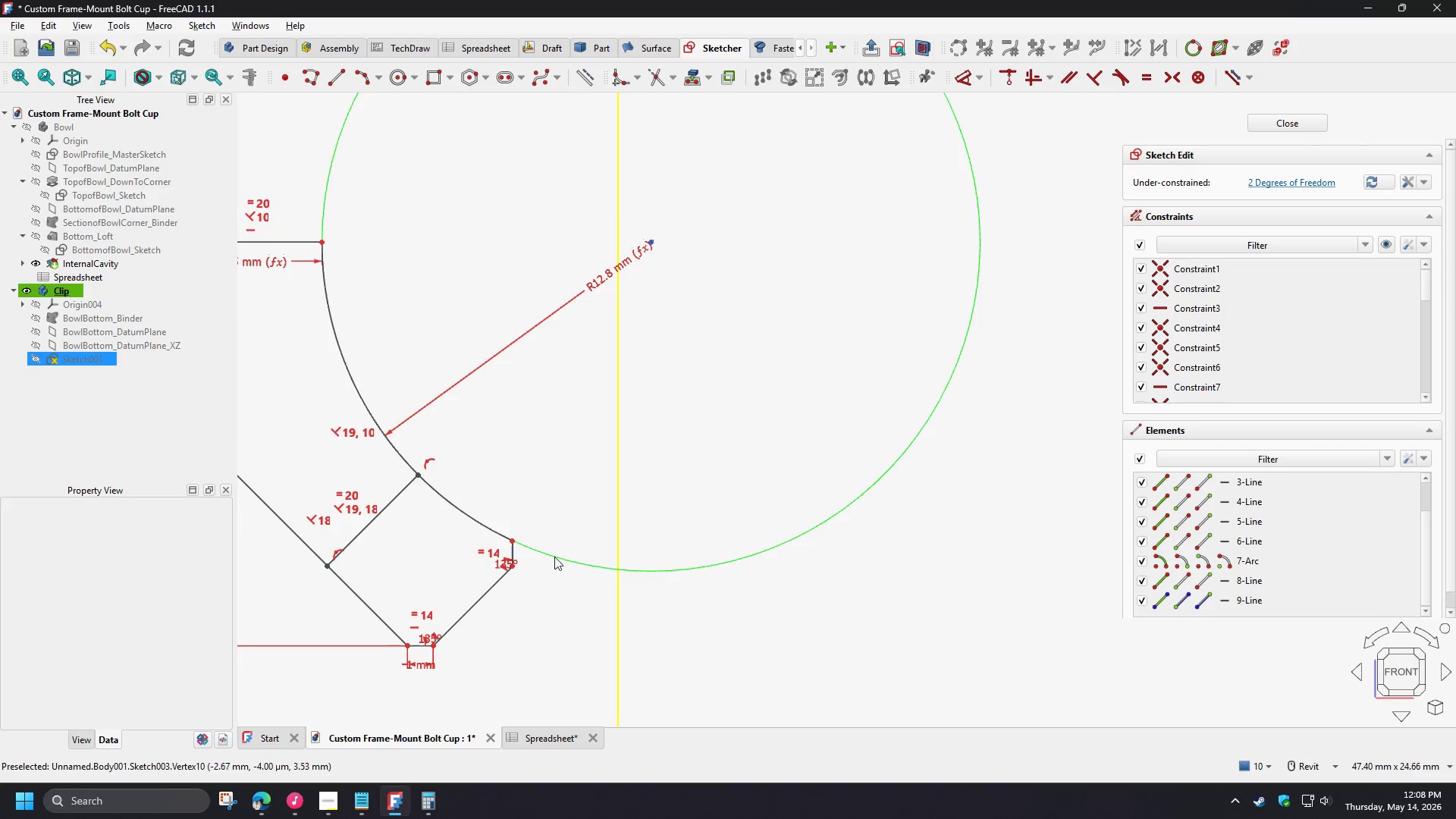 
scroll: coordinate [542, 551], scroll_direction: up, amount: 5.0
 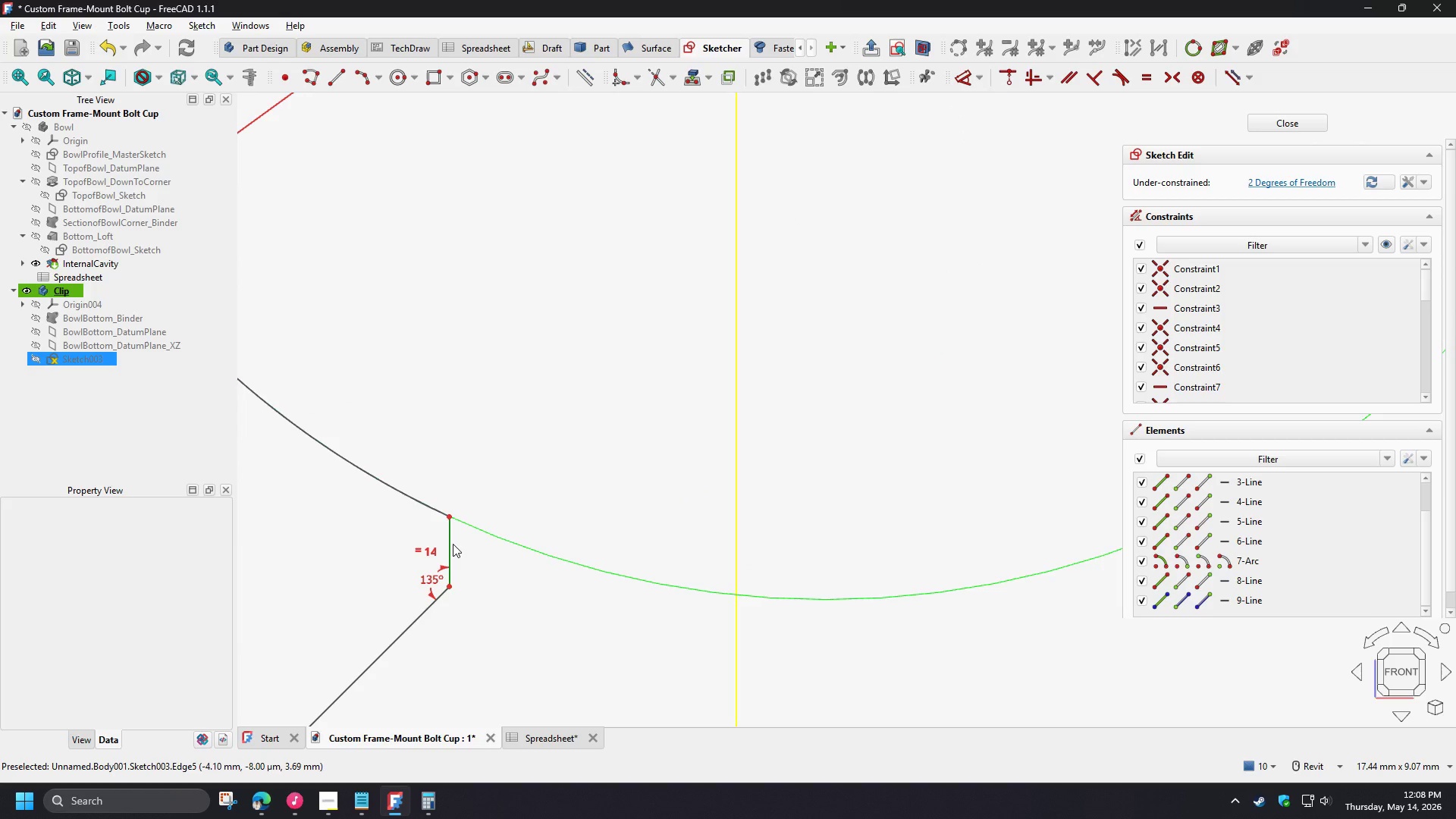 
left_click([453, 544])
 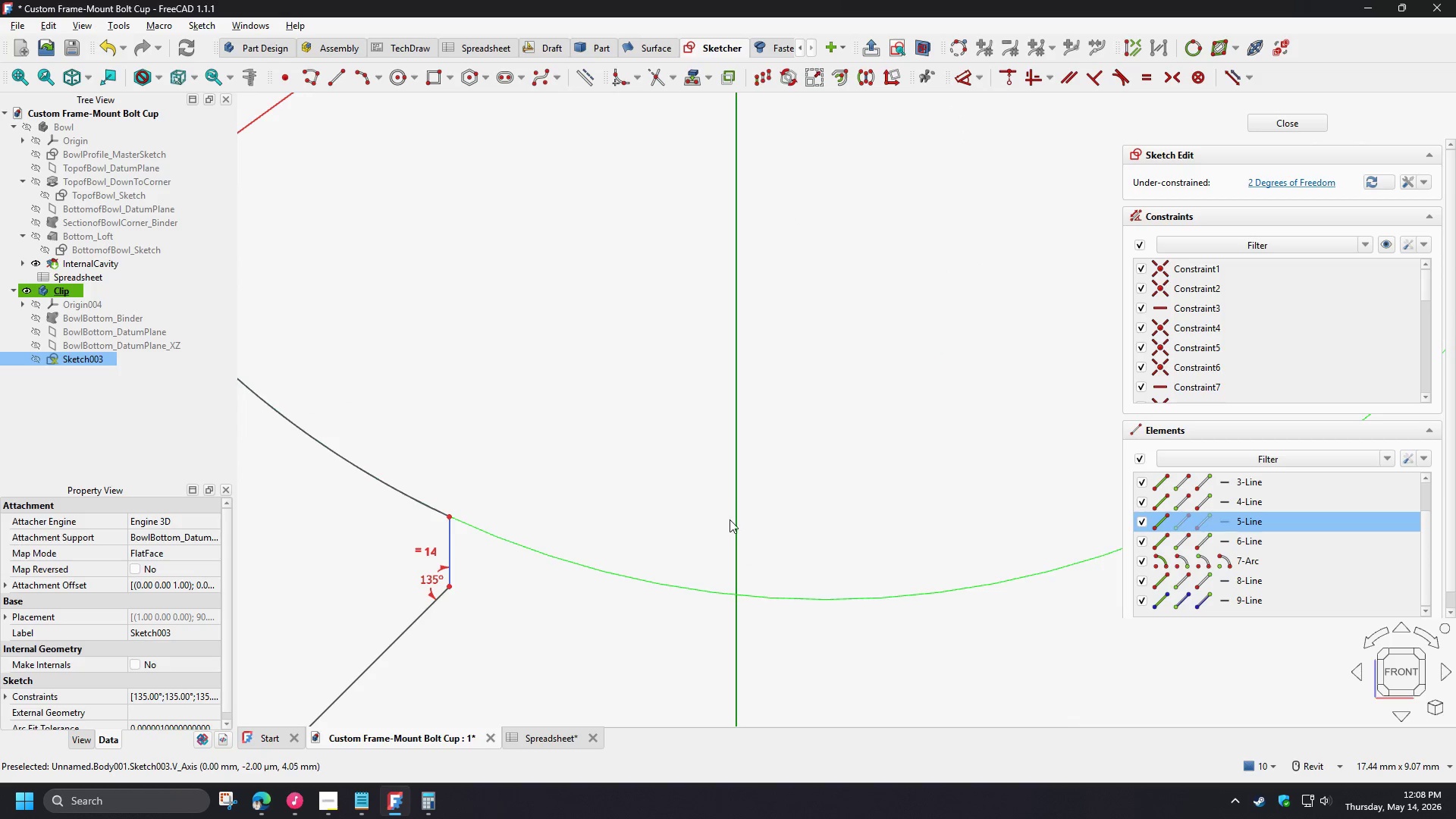 
left_click([736, 522])
 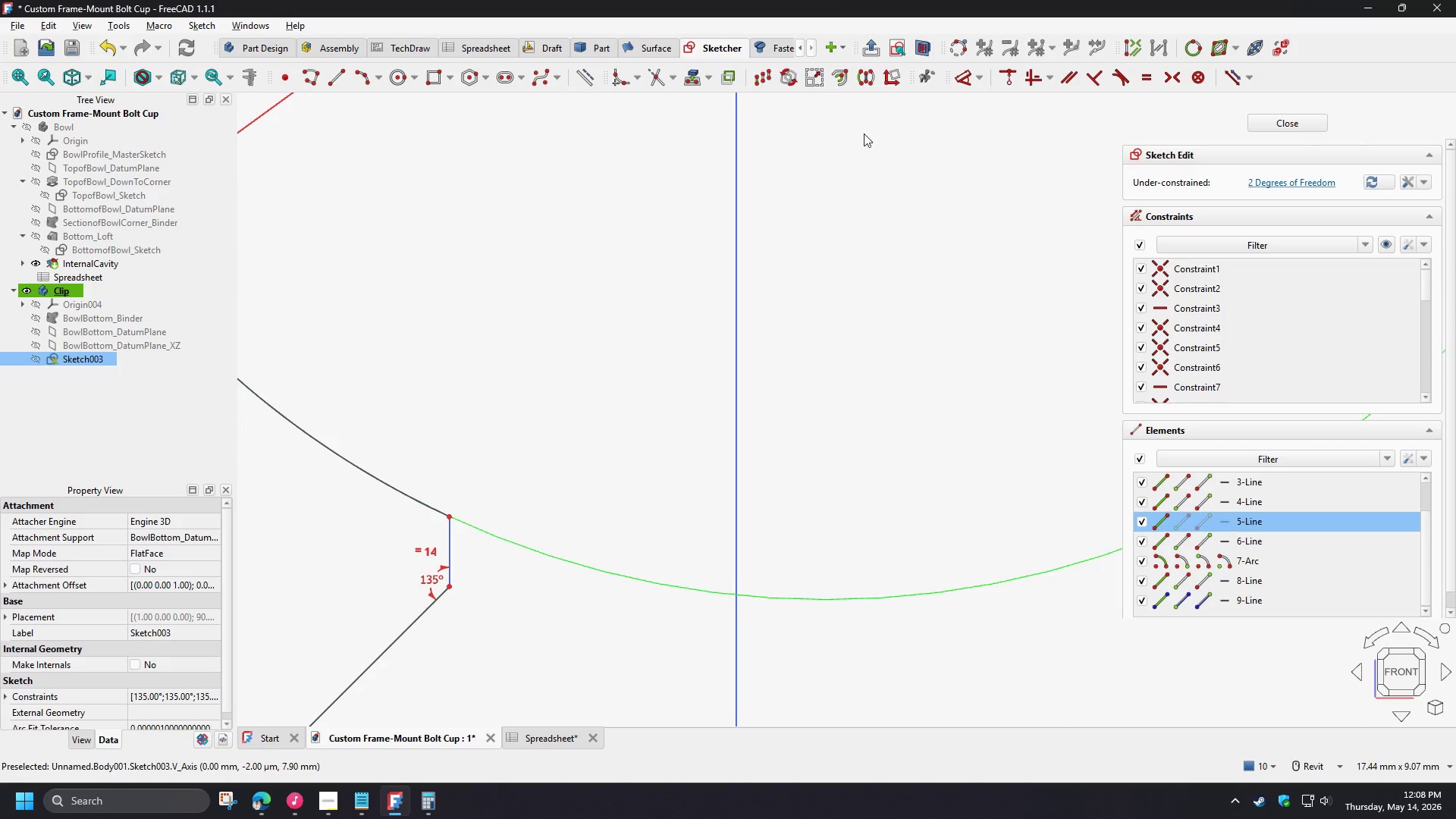 
left_click([984, 79])
 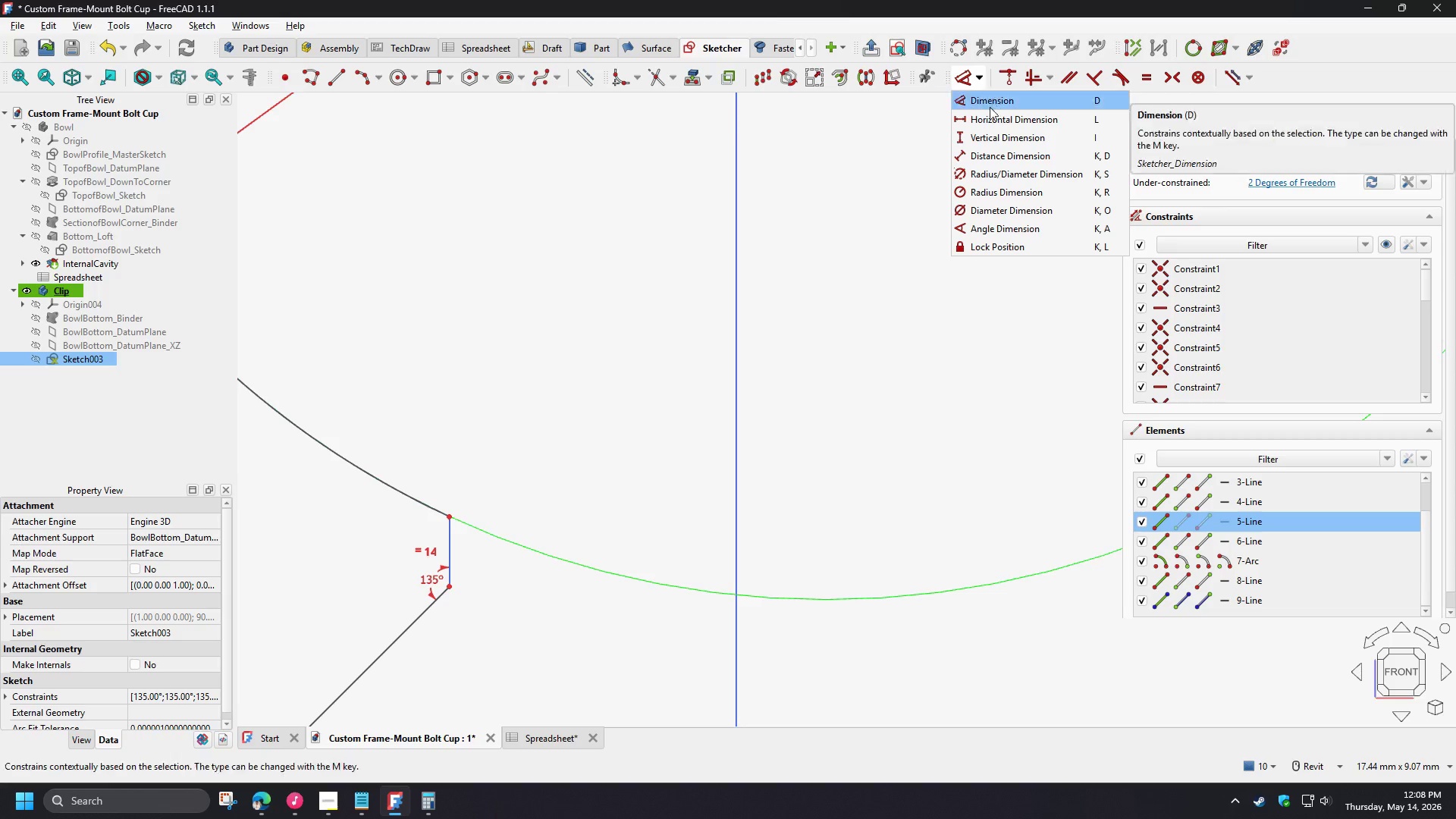 
left_click([995, 120])
 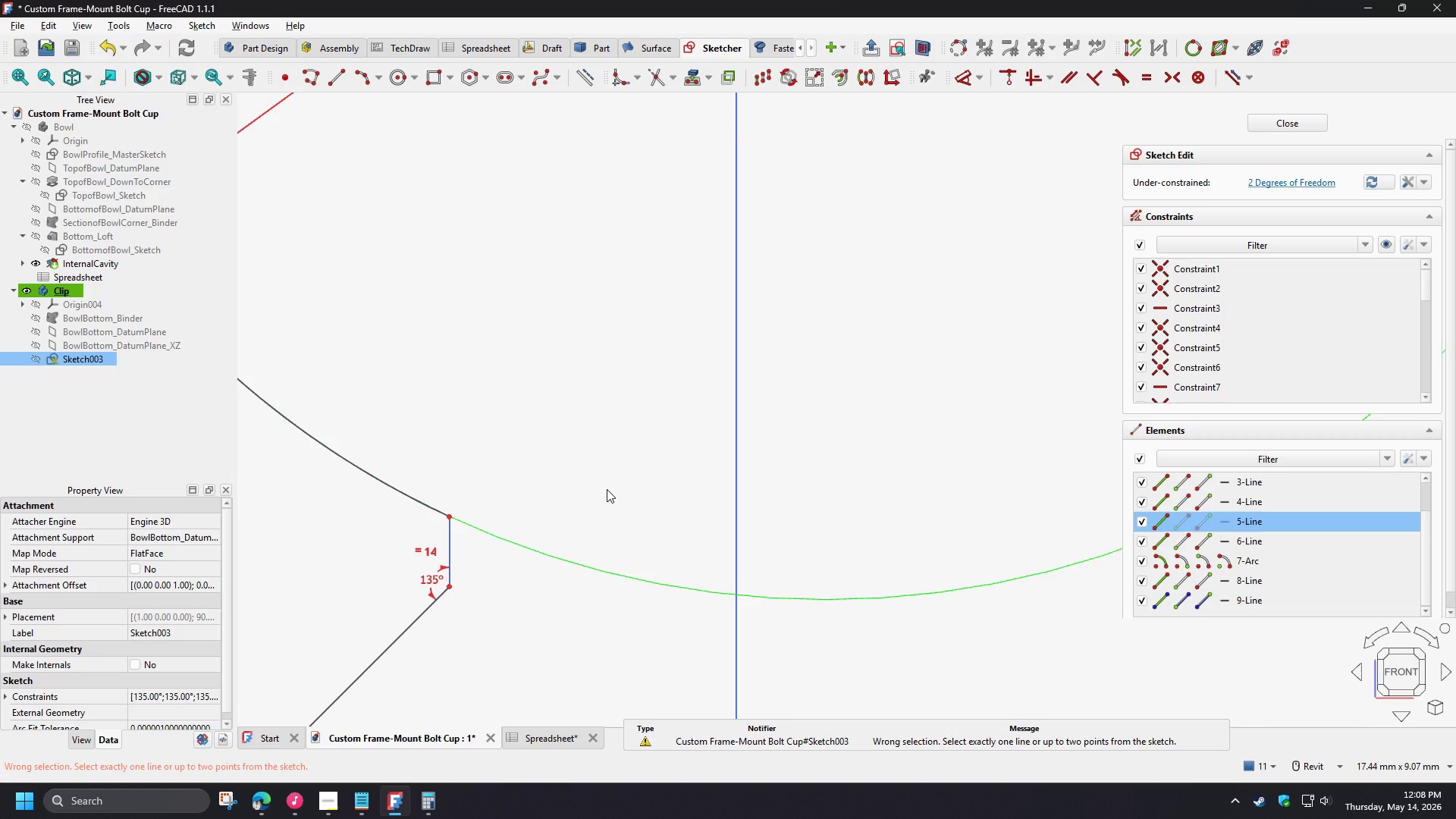 
left_click([607, 489])
 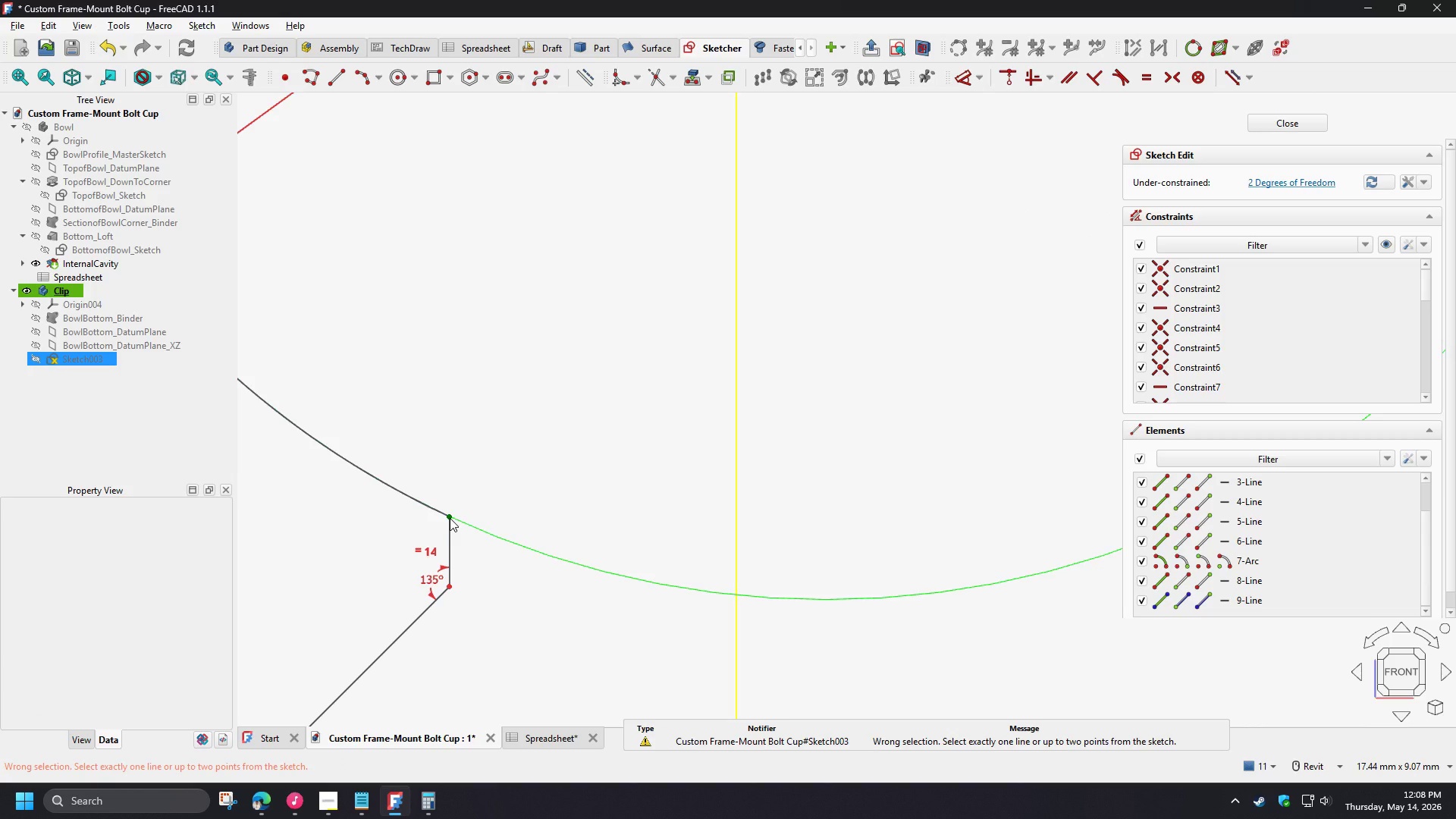 
left_click([450, 518])
 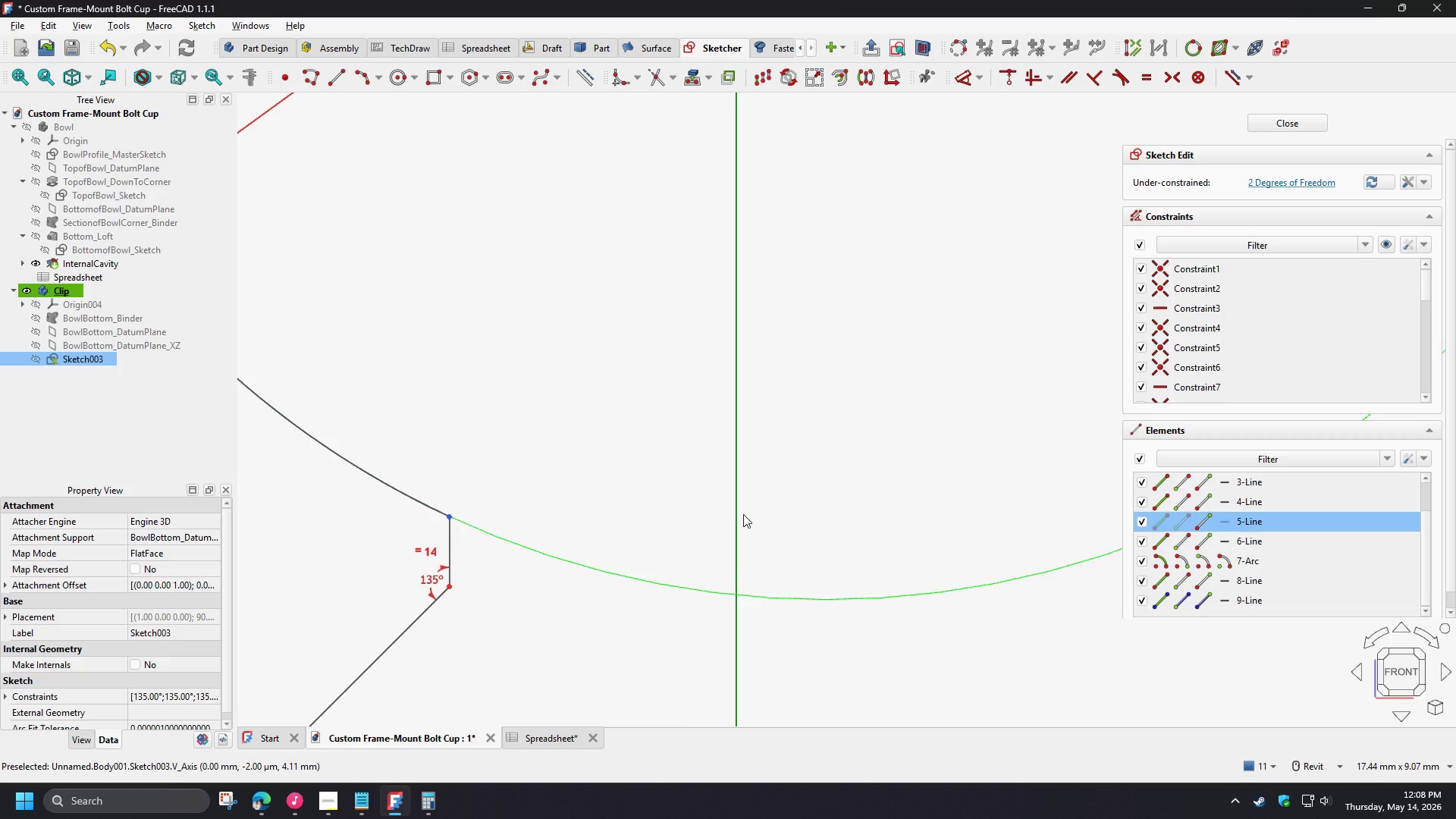 
left_click([738, 510])
 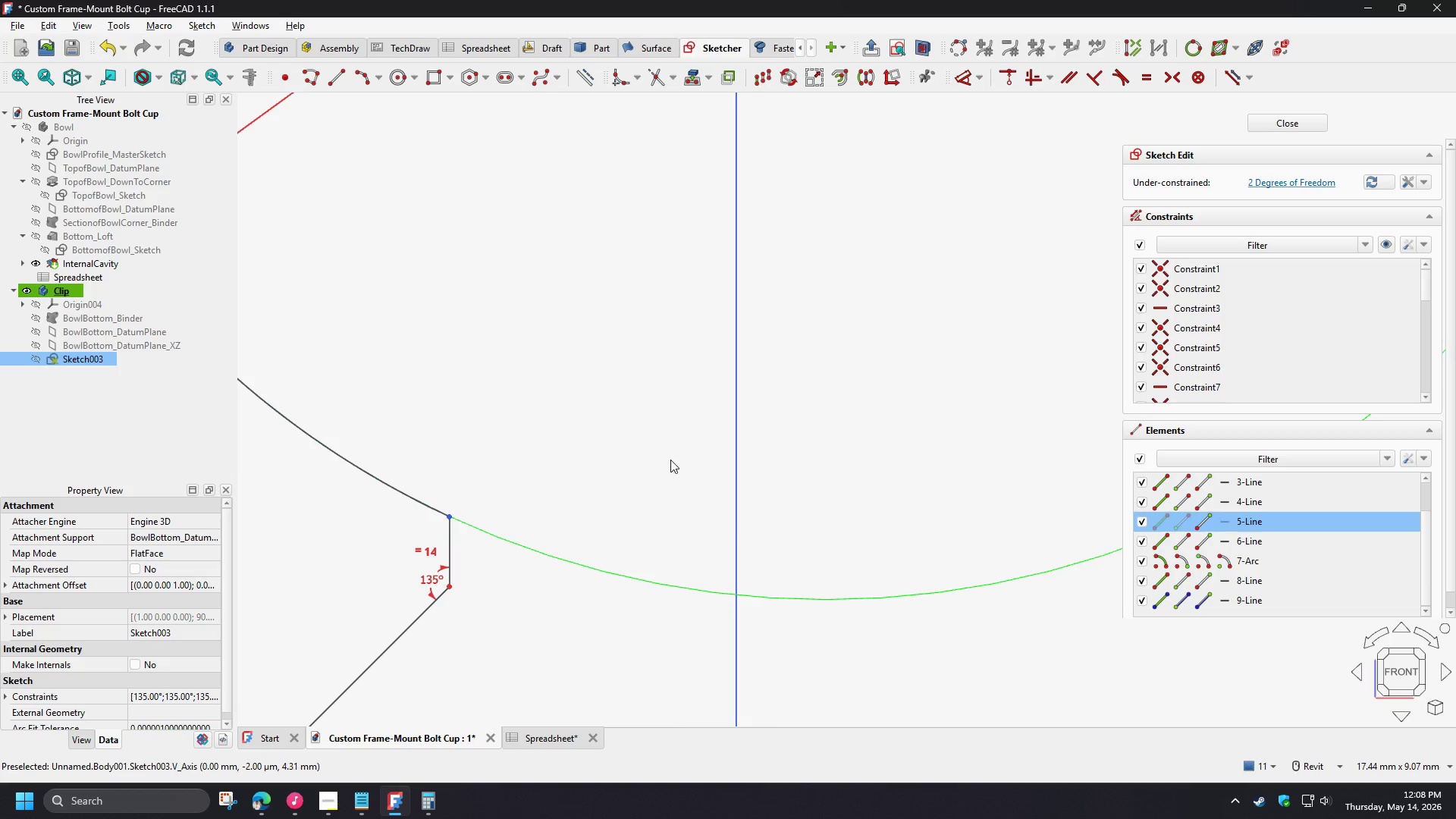 
key(D)
 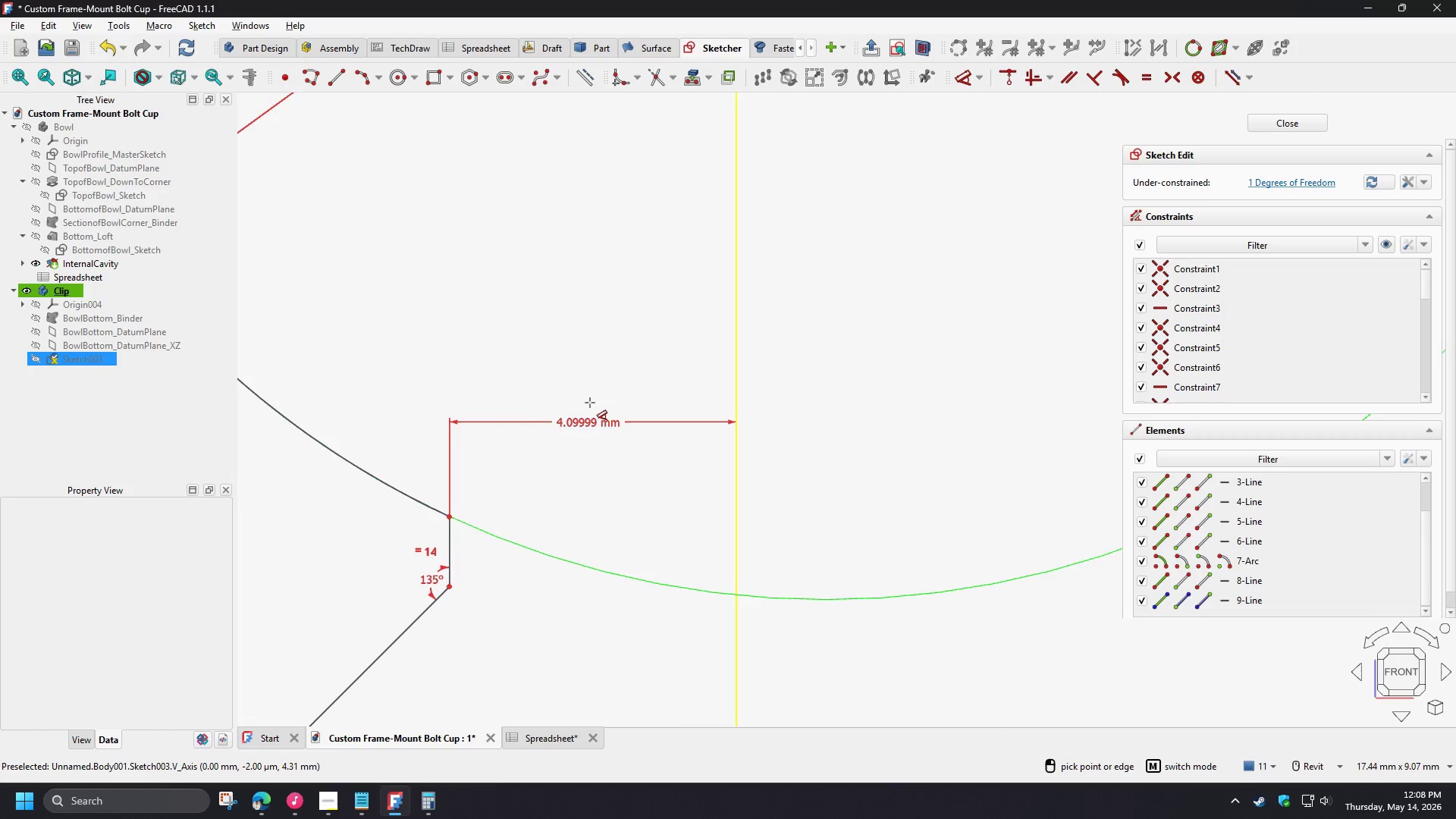 
left_click([592, 402])
 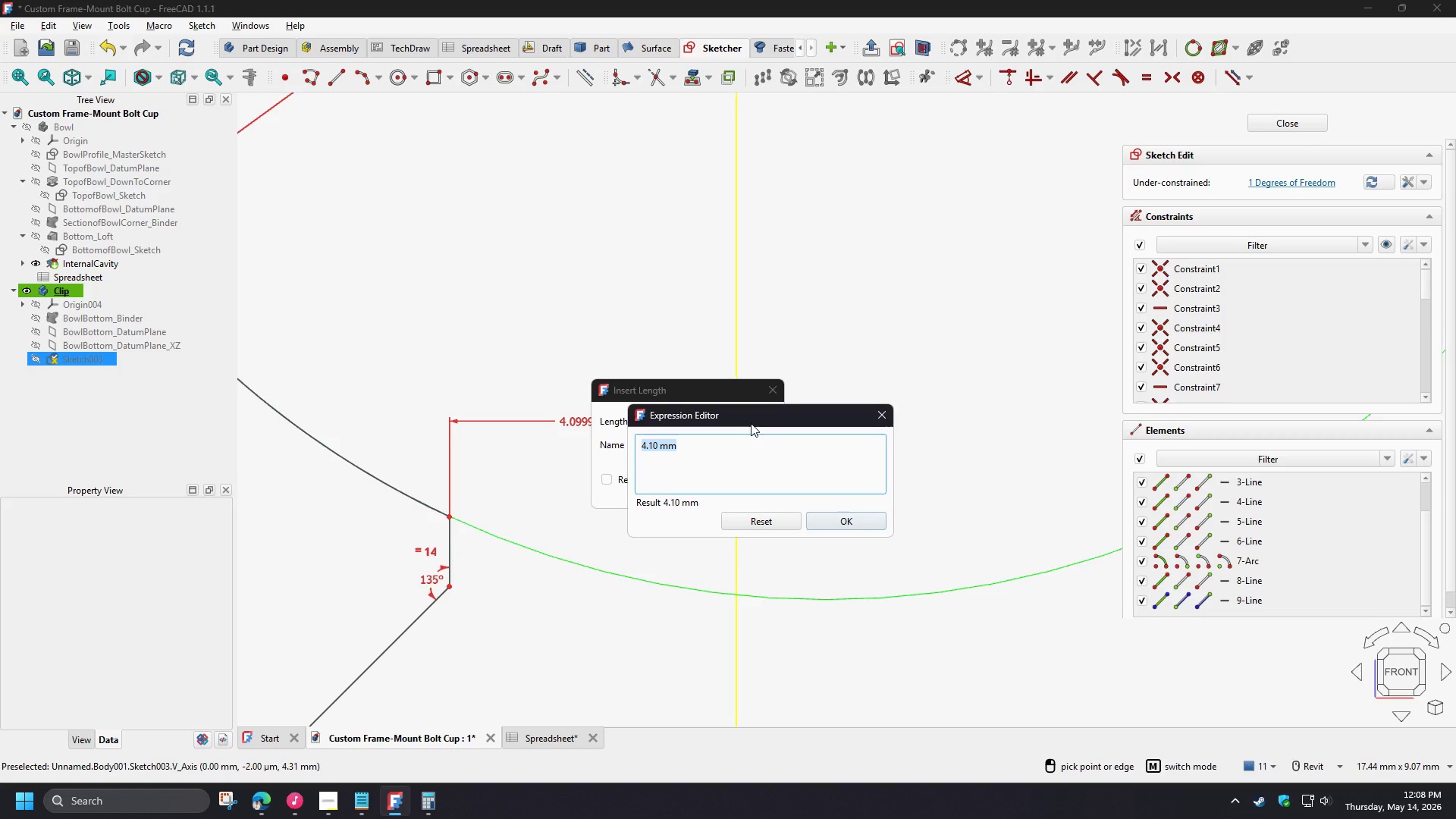 
type(mas)
 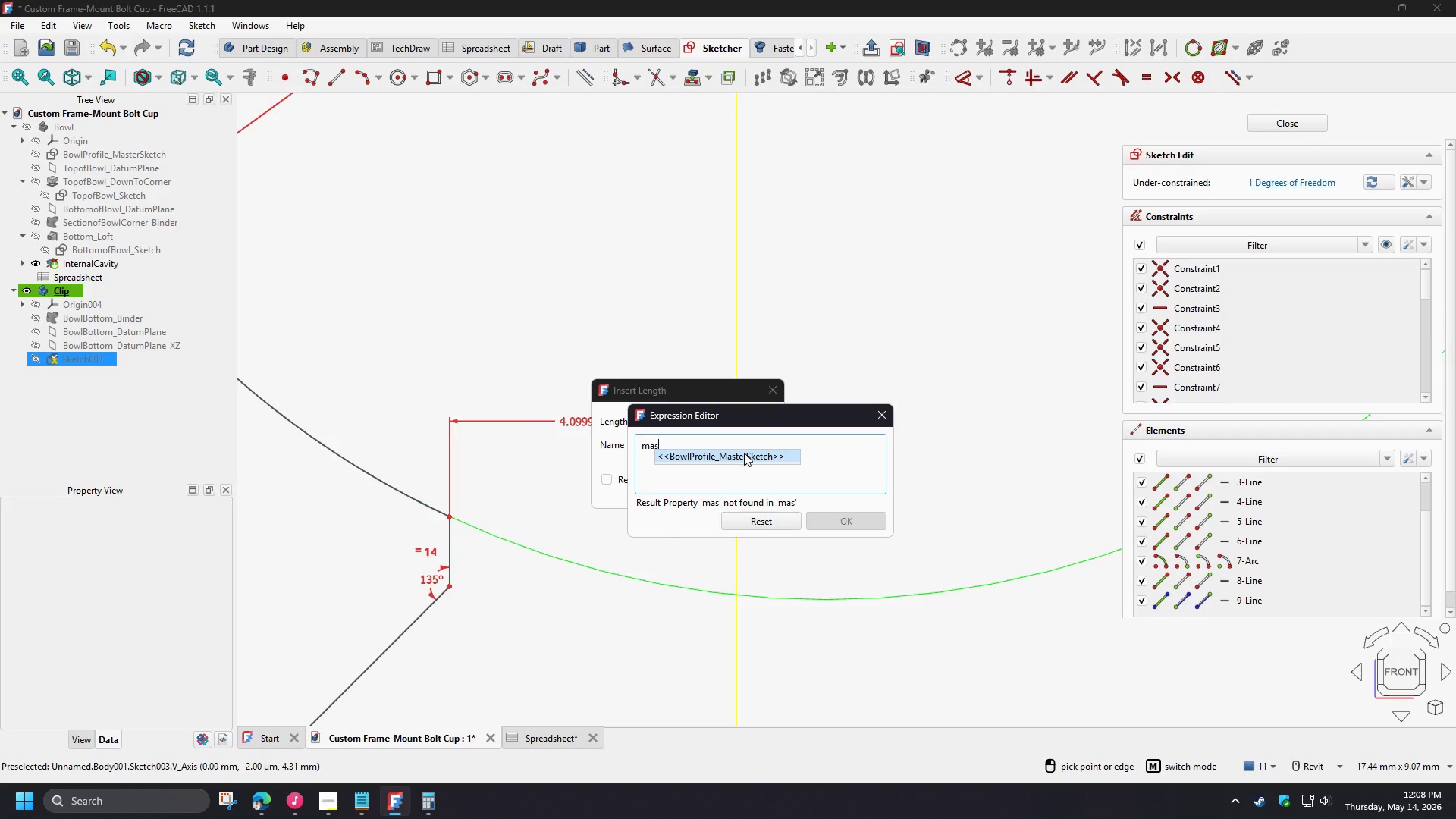 
left_click([744, 453])
 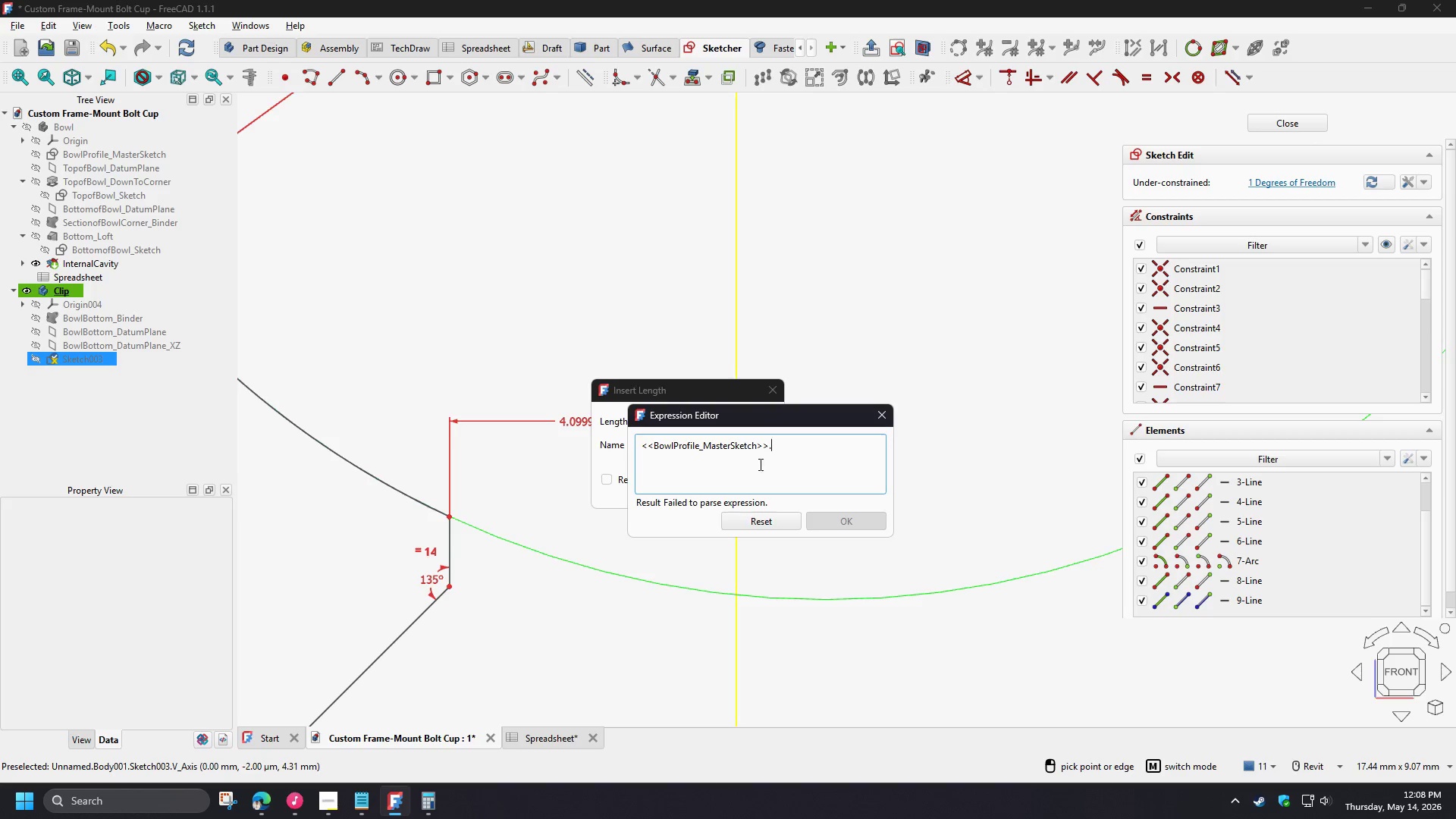 
key(C)
 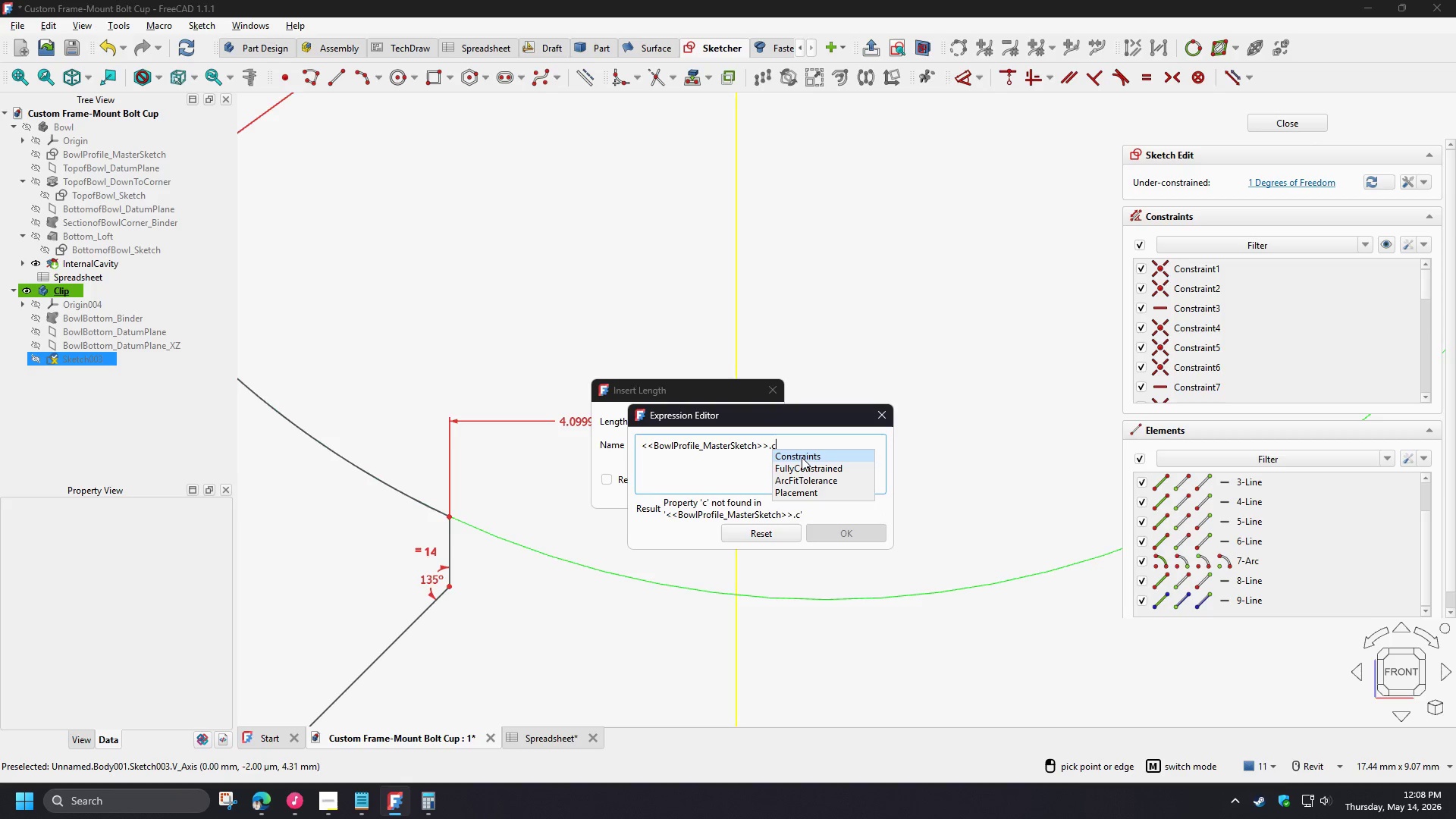 
left_click([802, 457])
 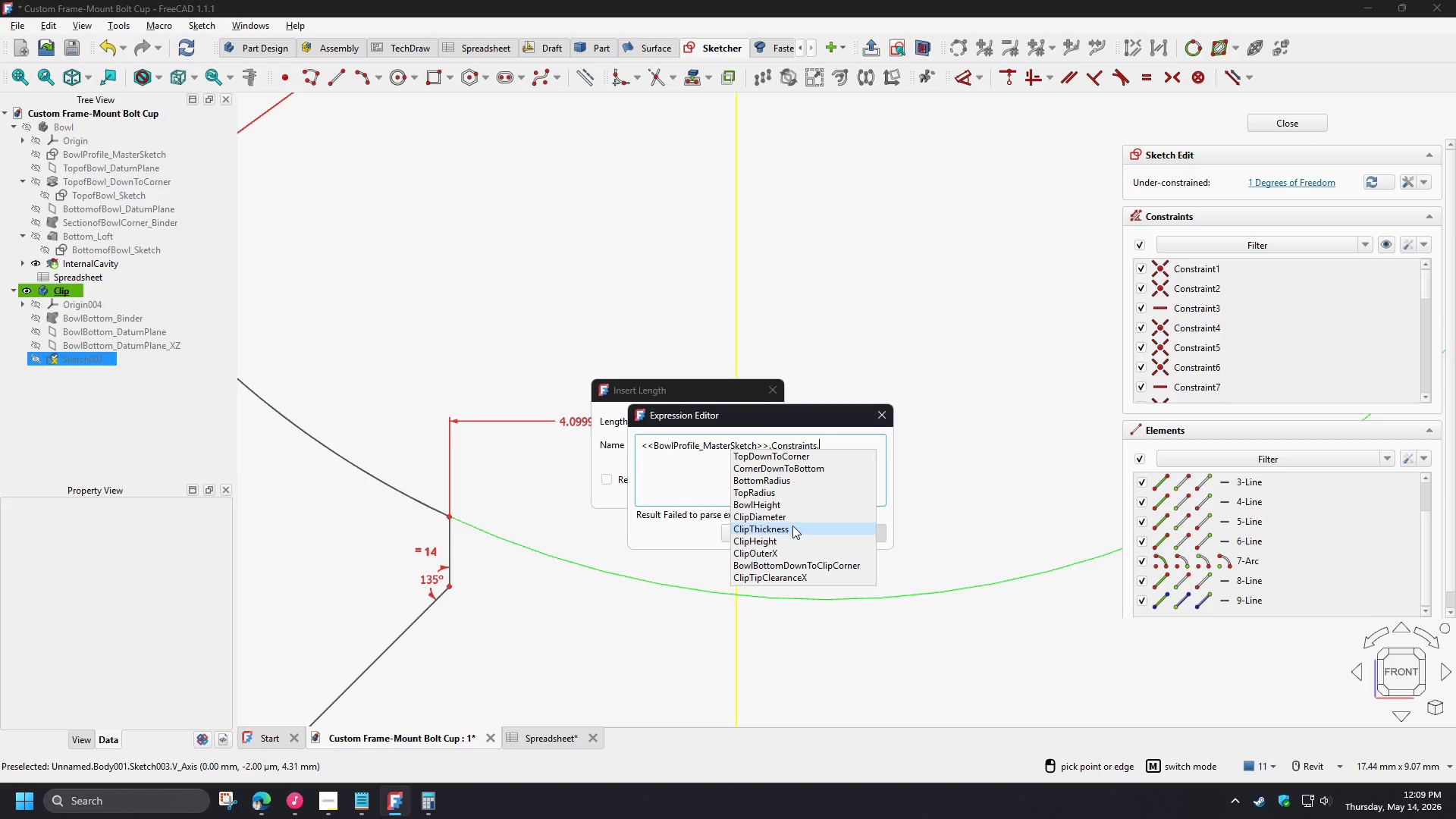 
left_click([795, 579])
 